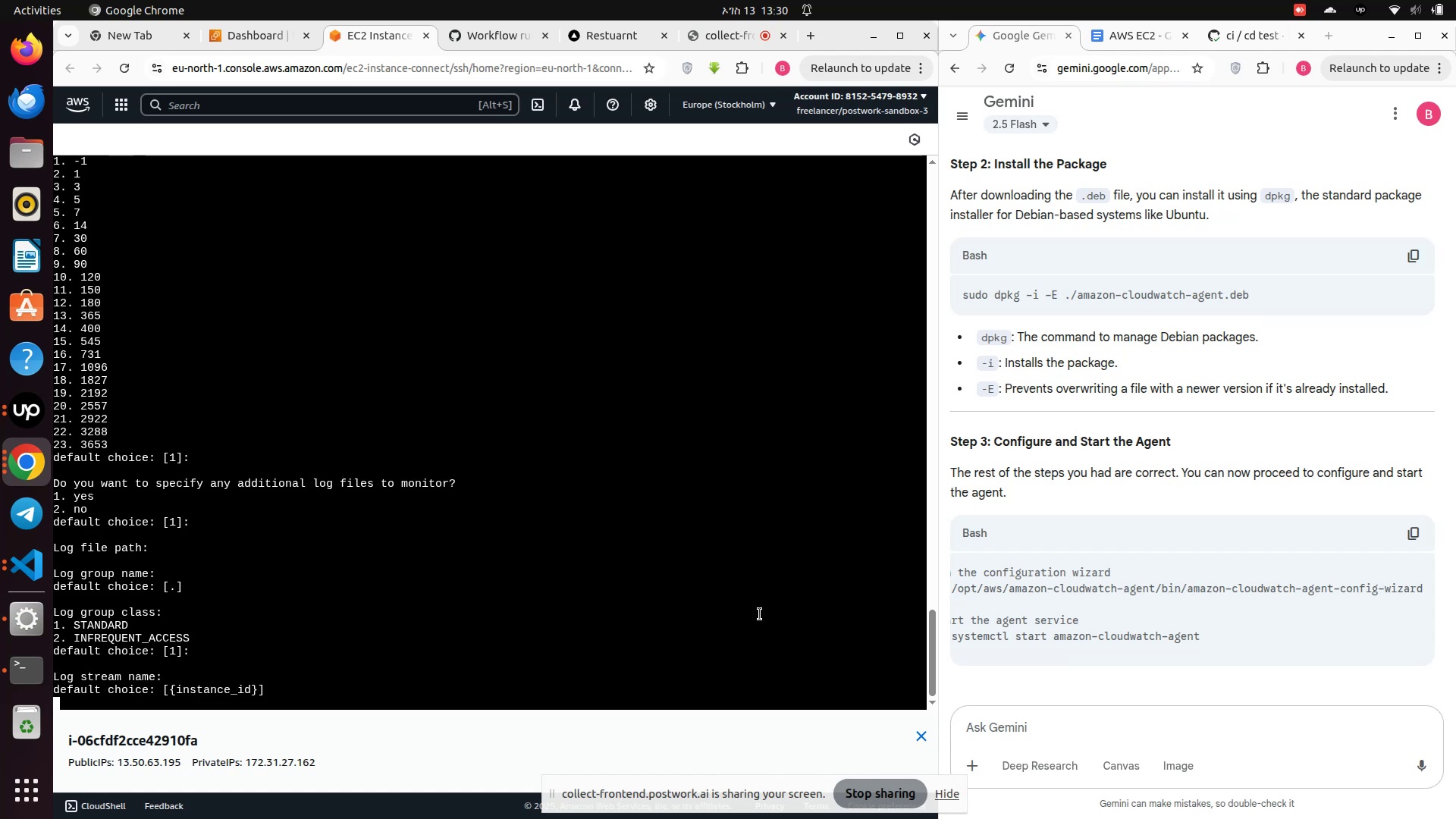 
key(Enter)
 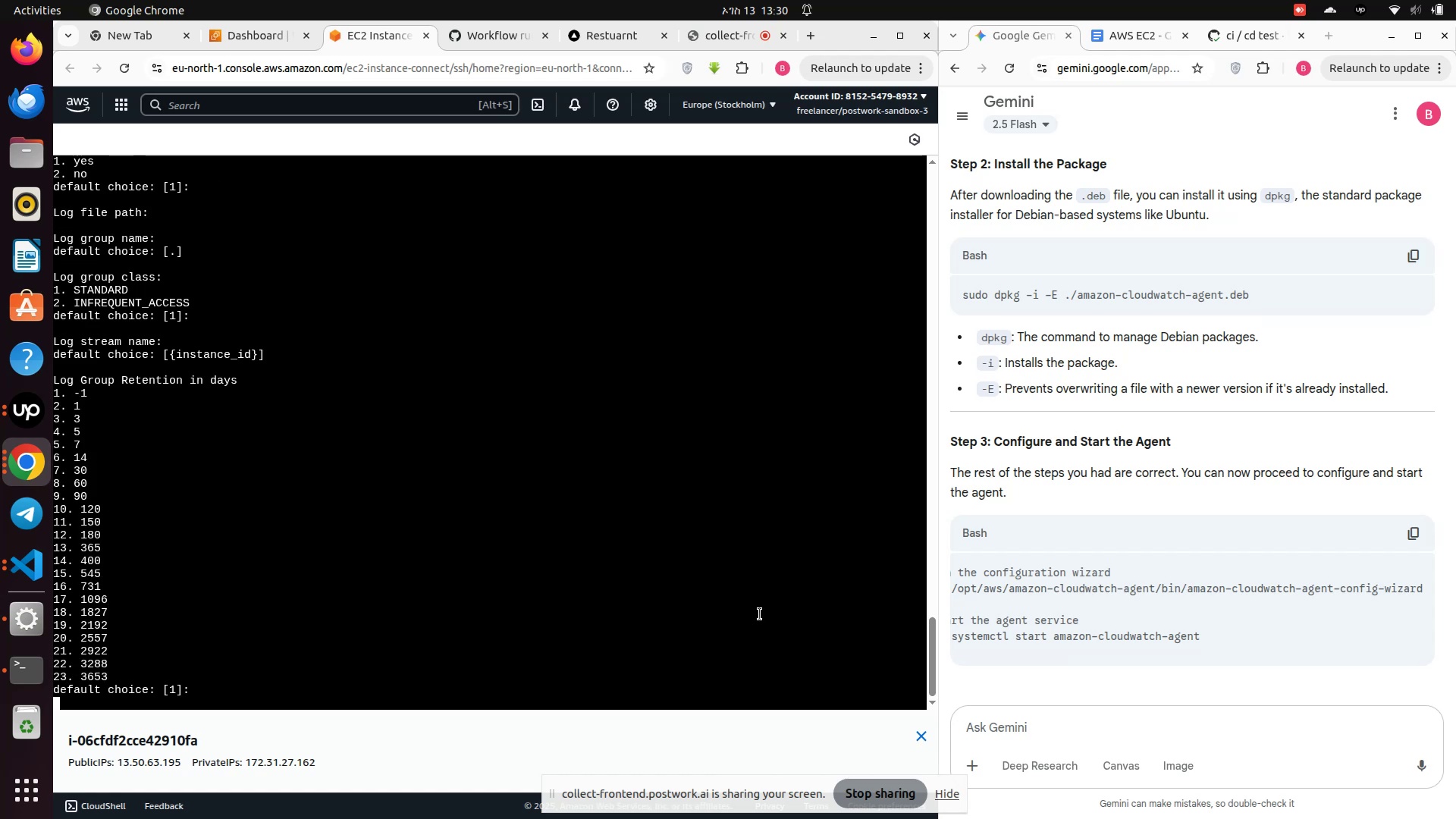 
key(Enter)
 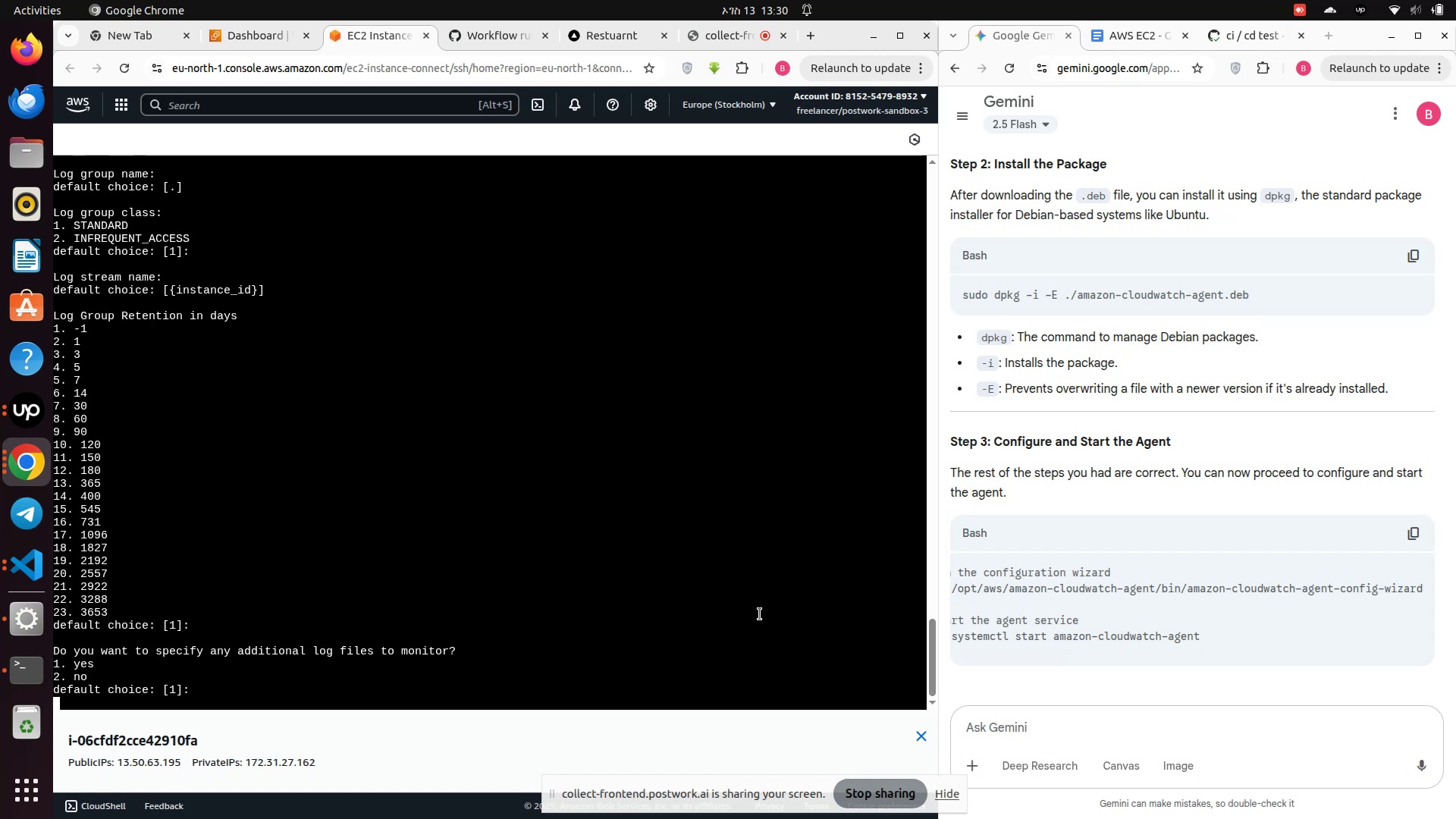 
key(Enter)
 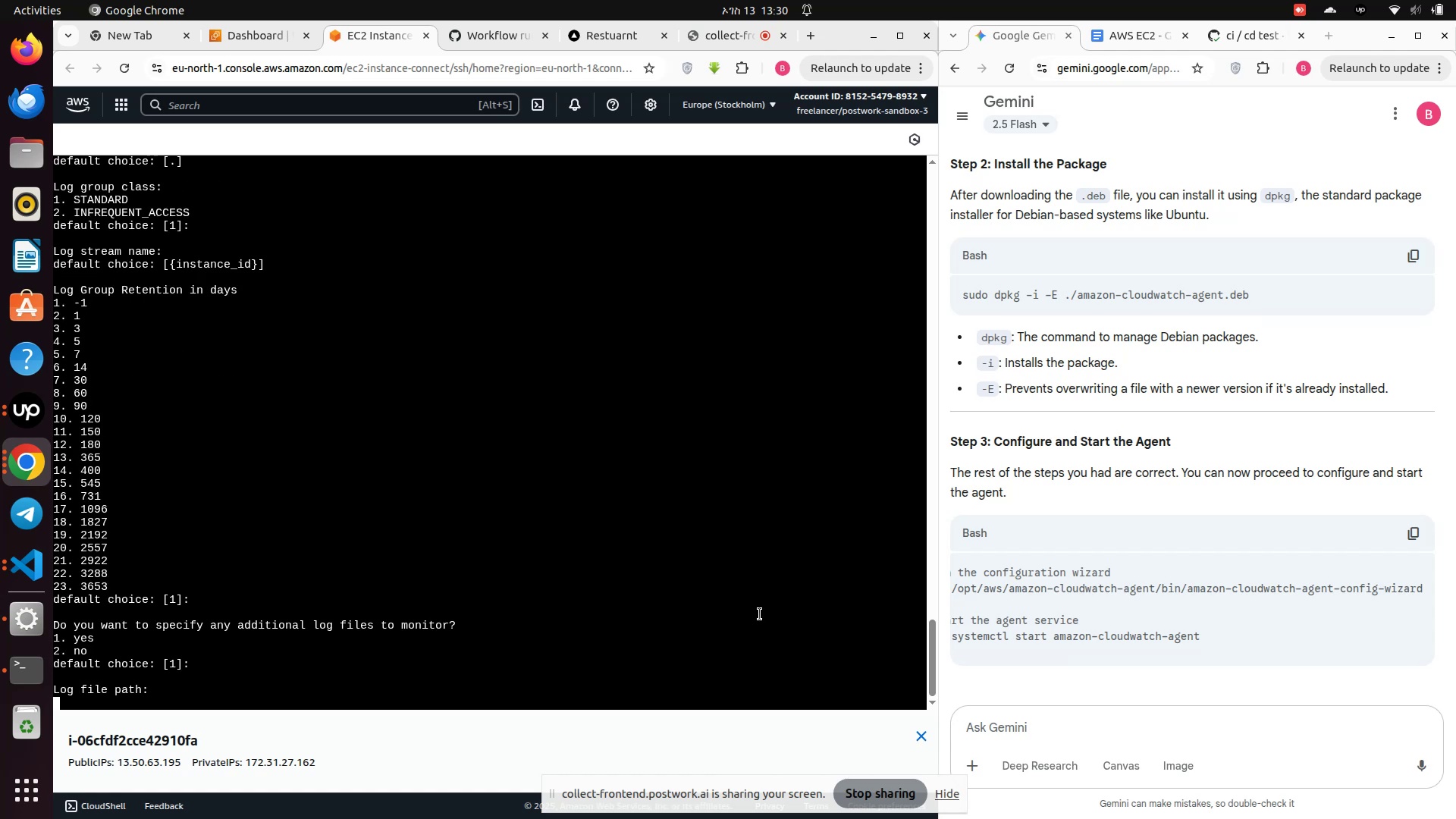 
key(Enter)
 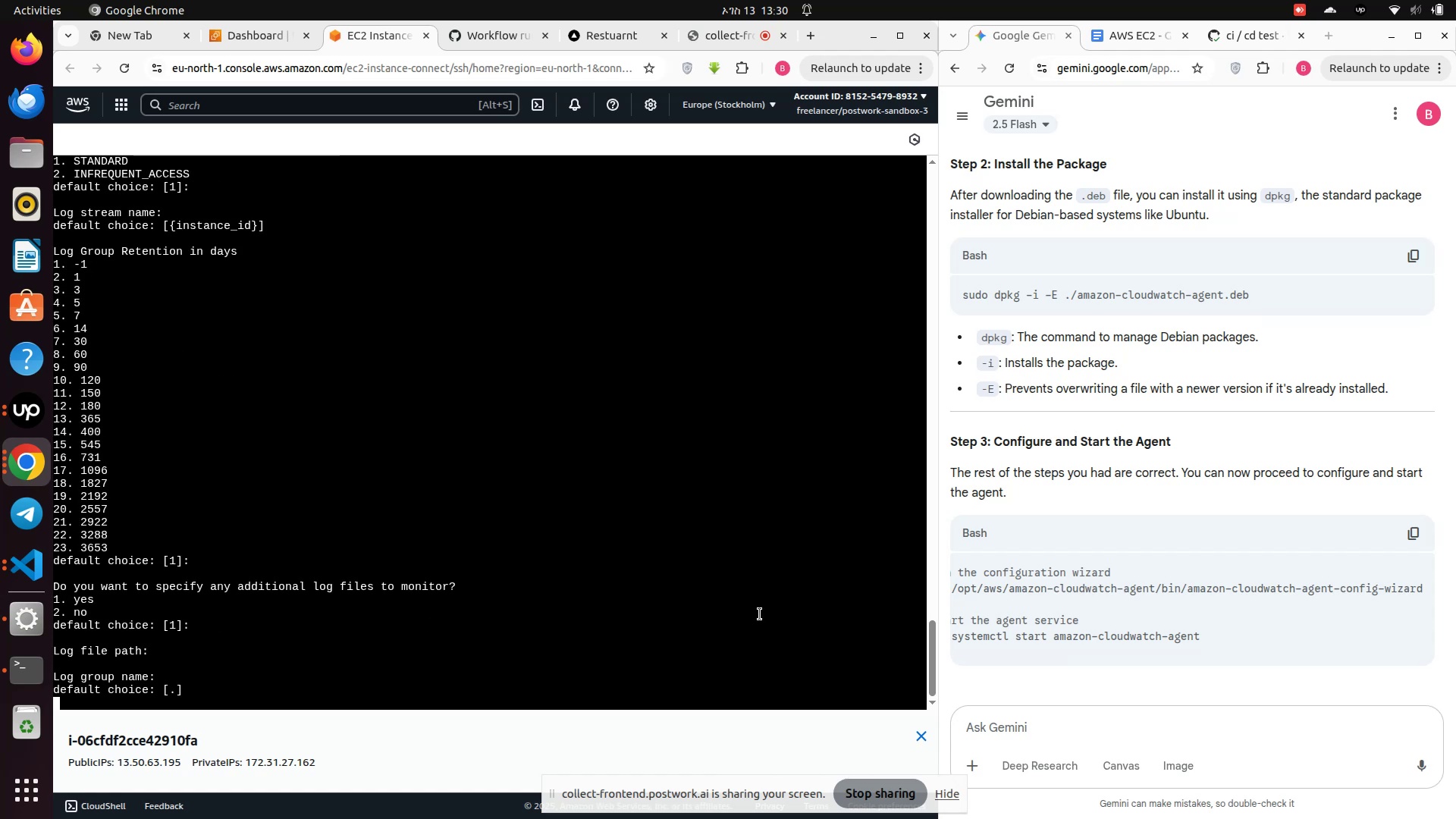 
key(Enter)
 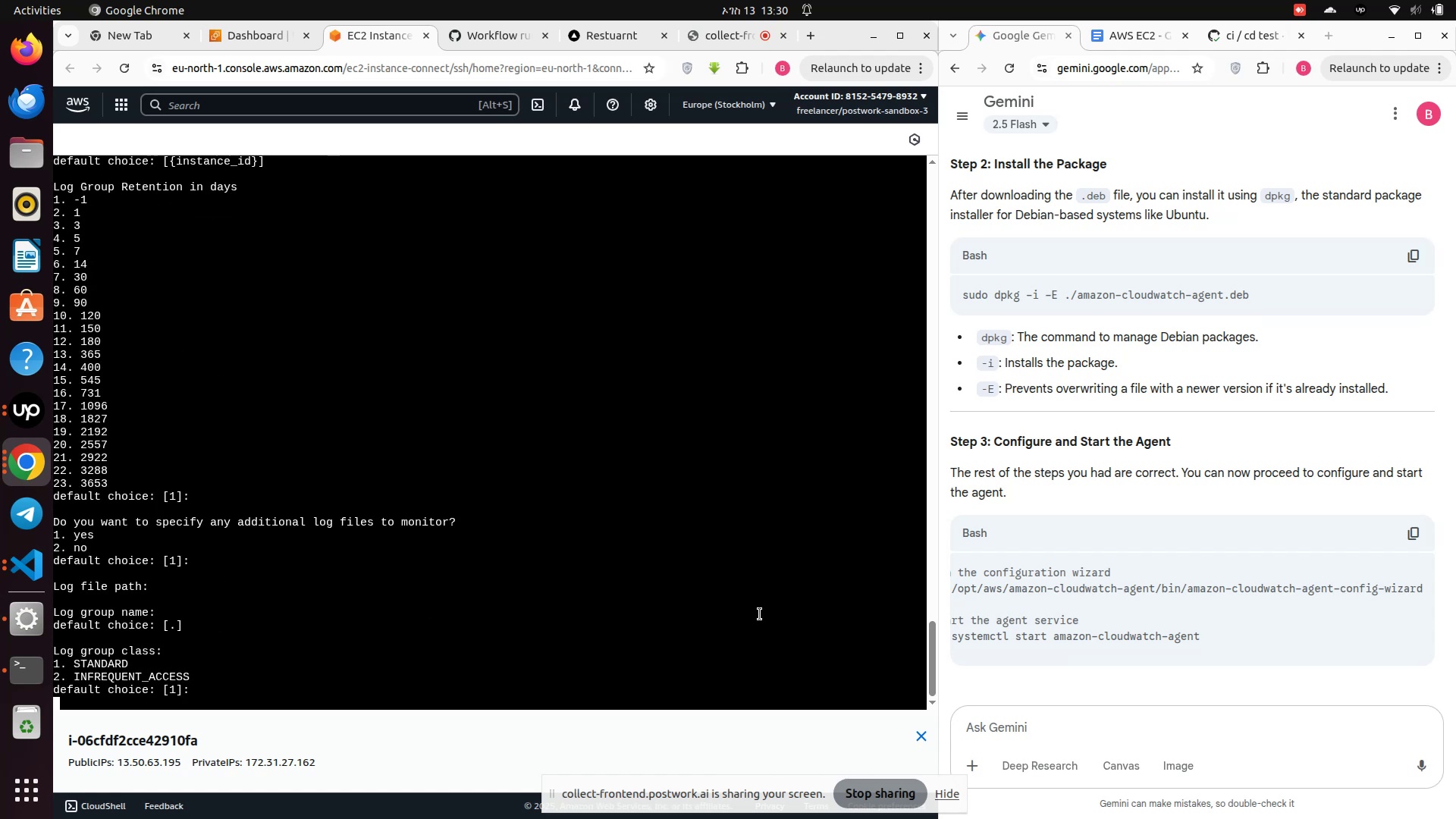 
key(Enter)
 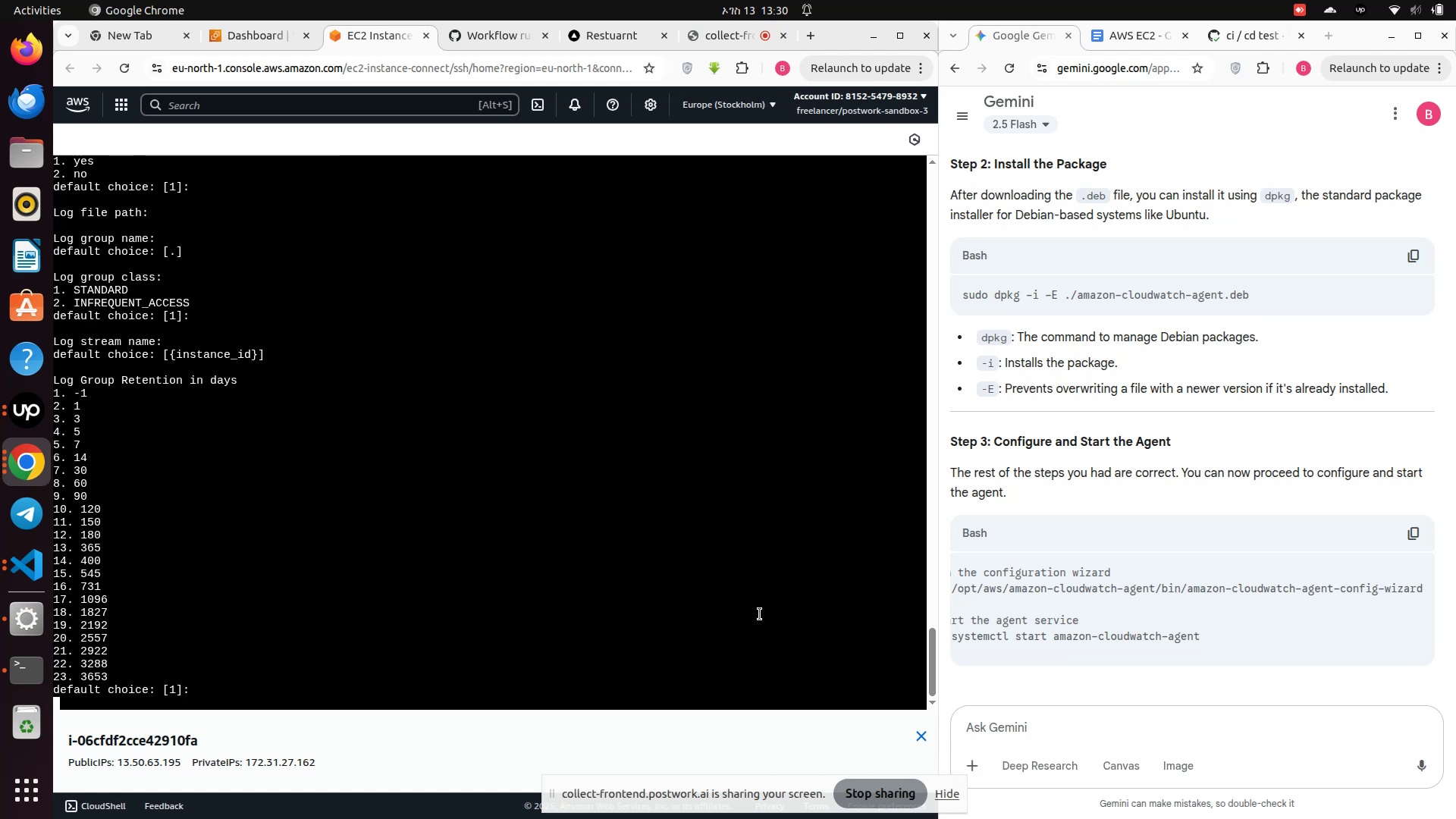 
key(Enter)
 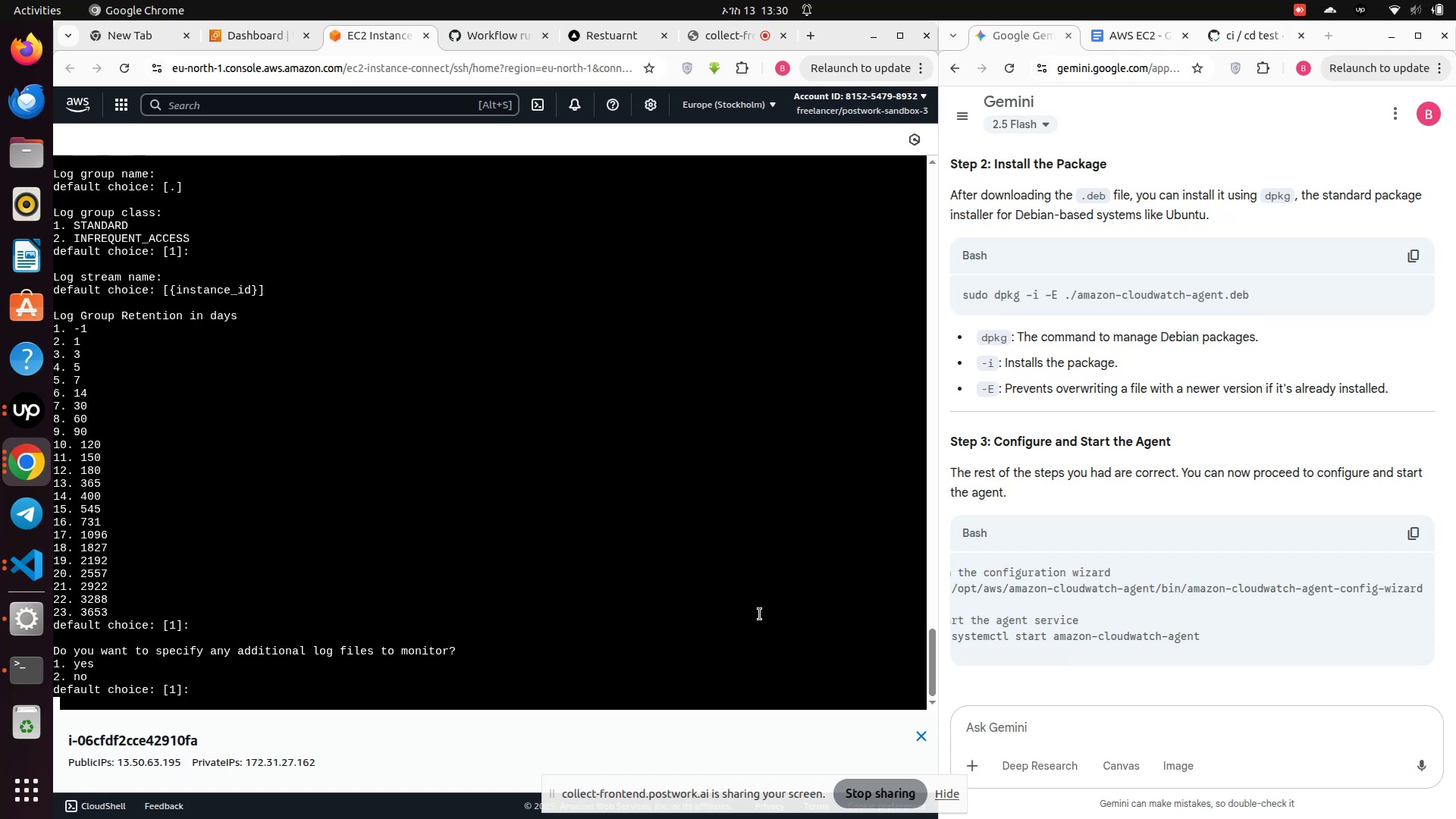 
key(1)
 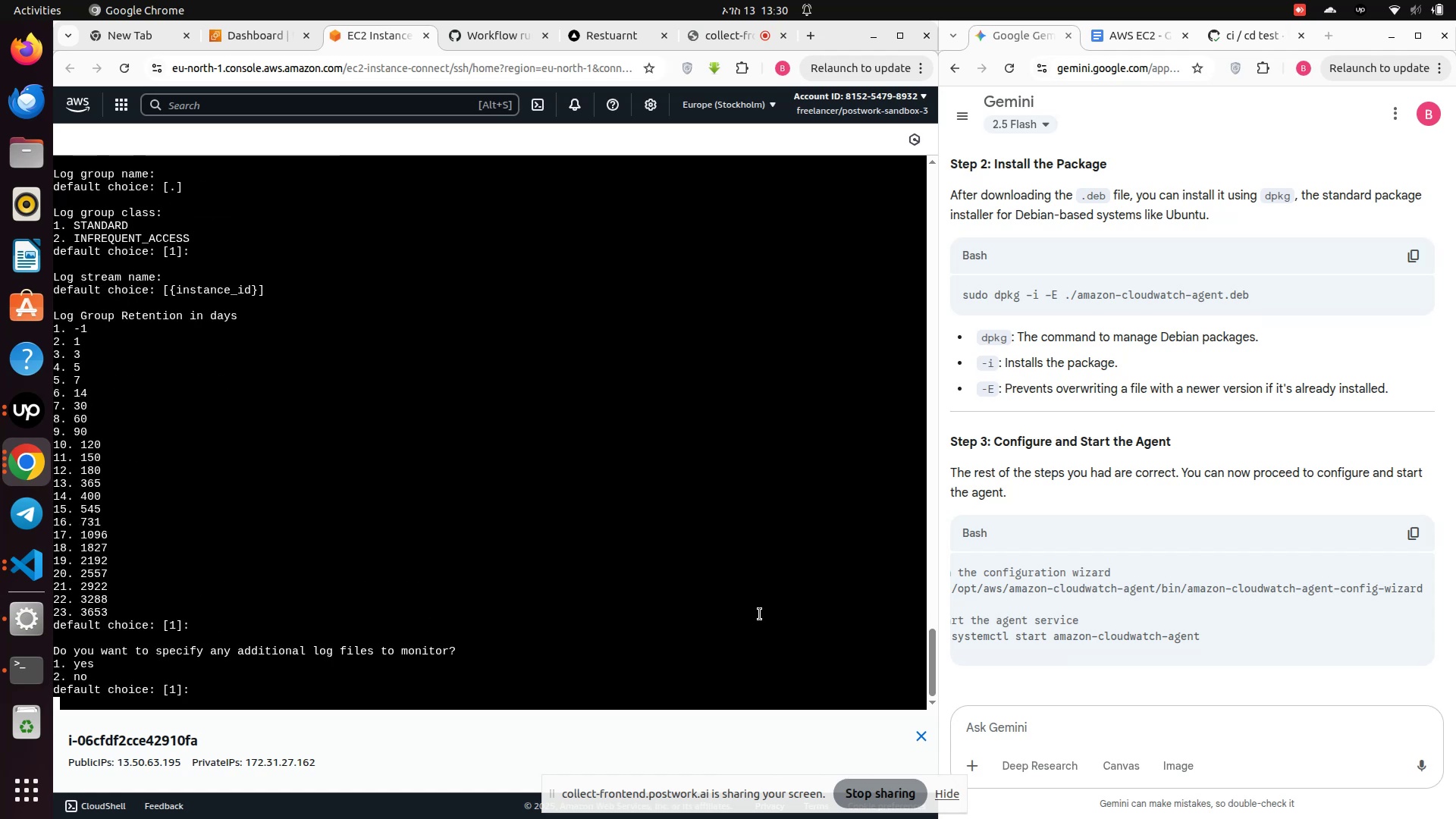 
key(Enter)
 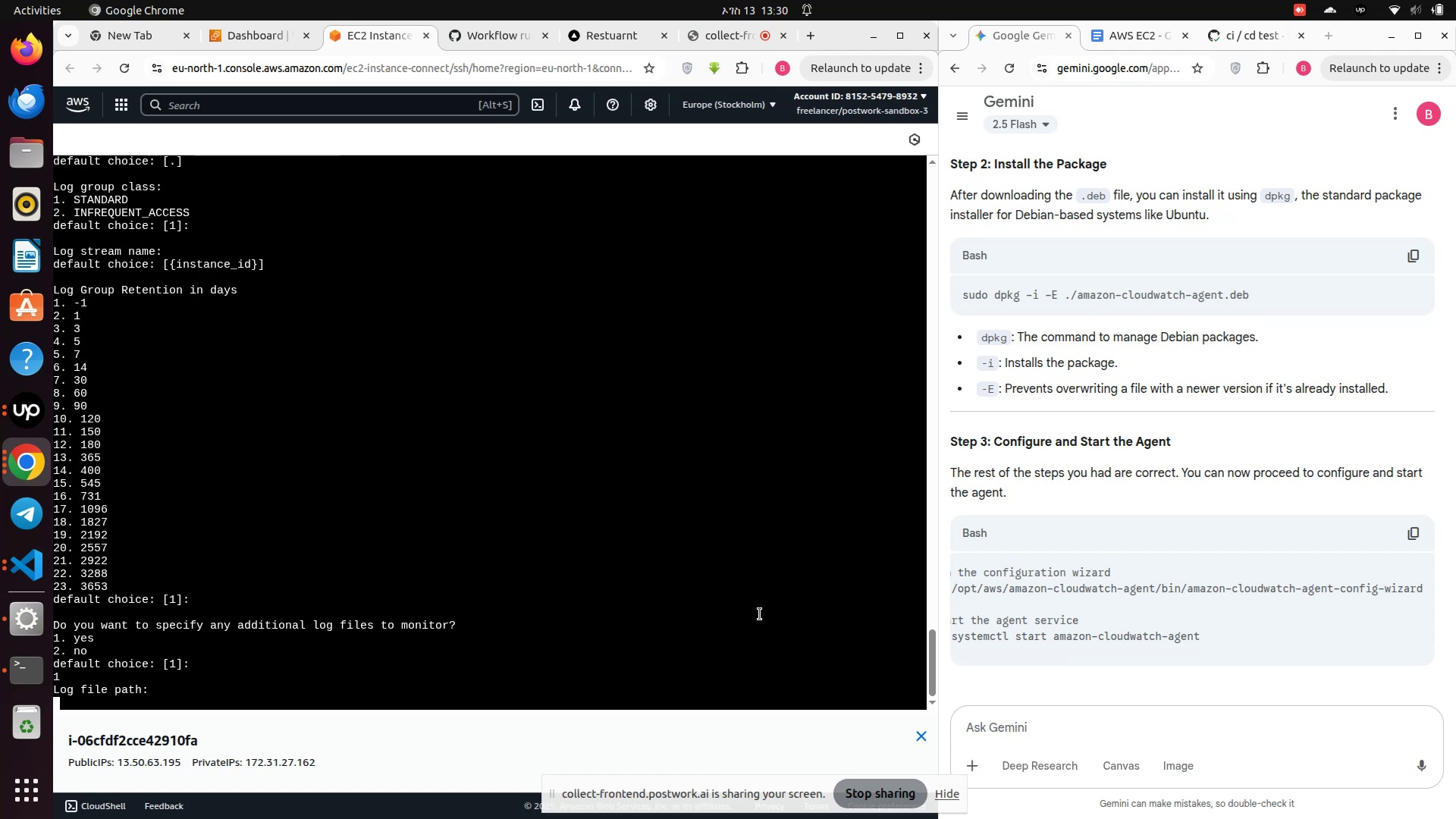 
key(1)
 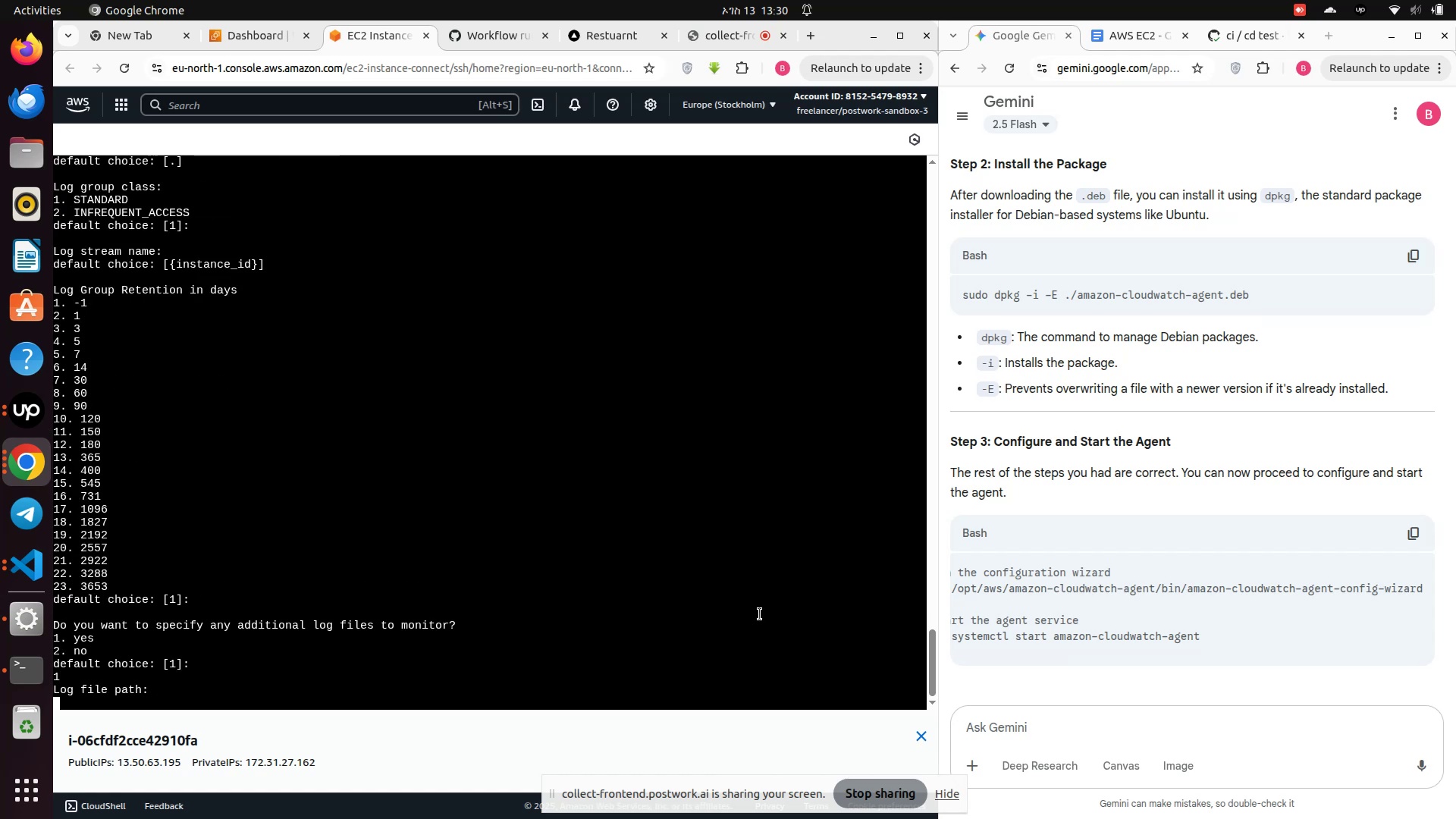 
key(Enter)
 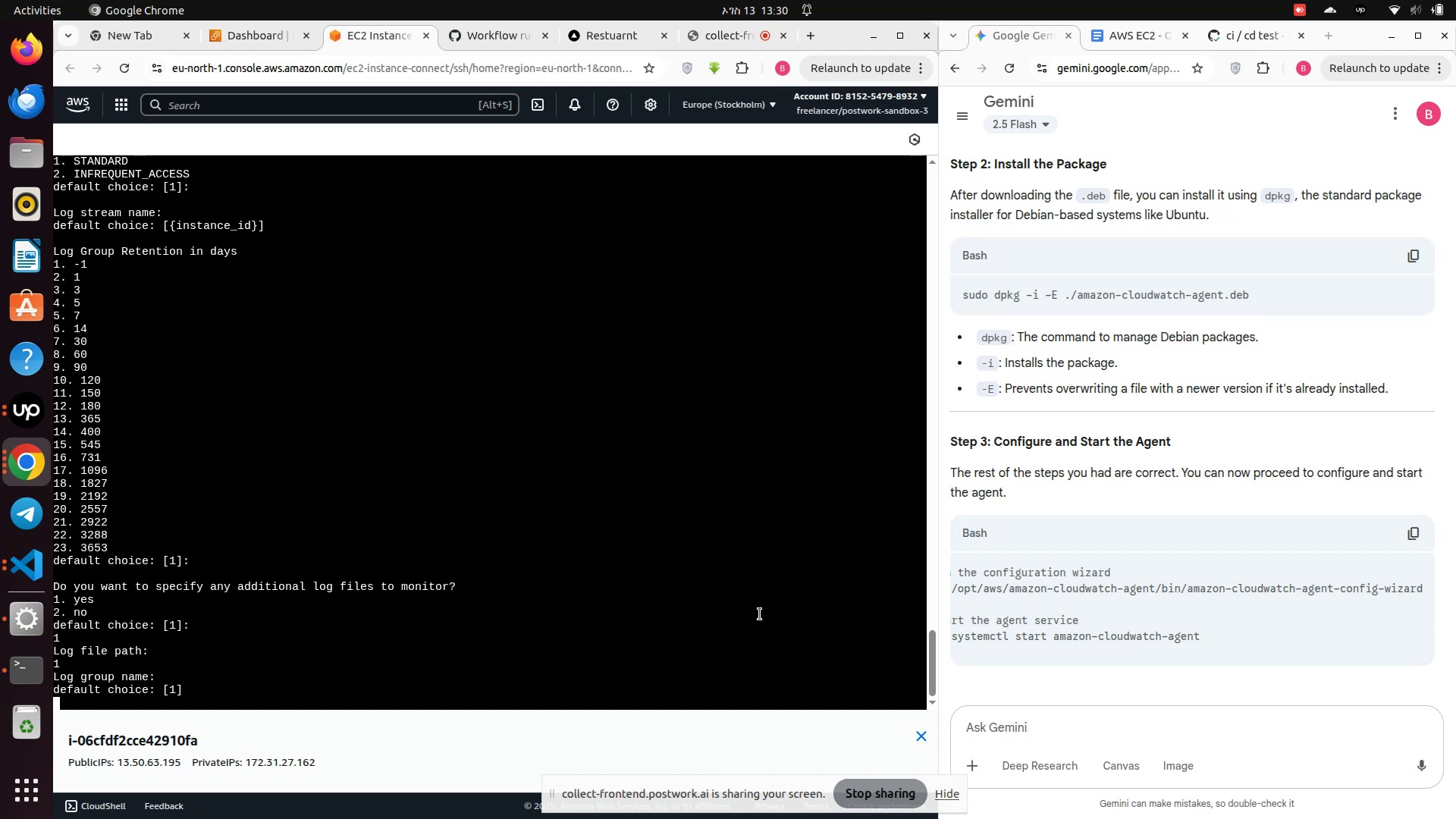 
key(1)
 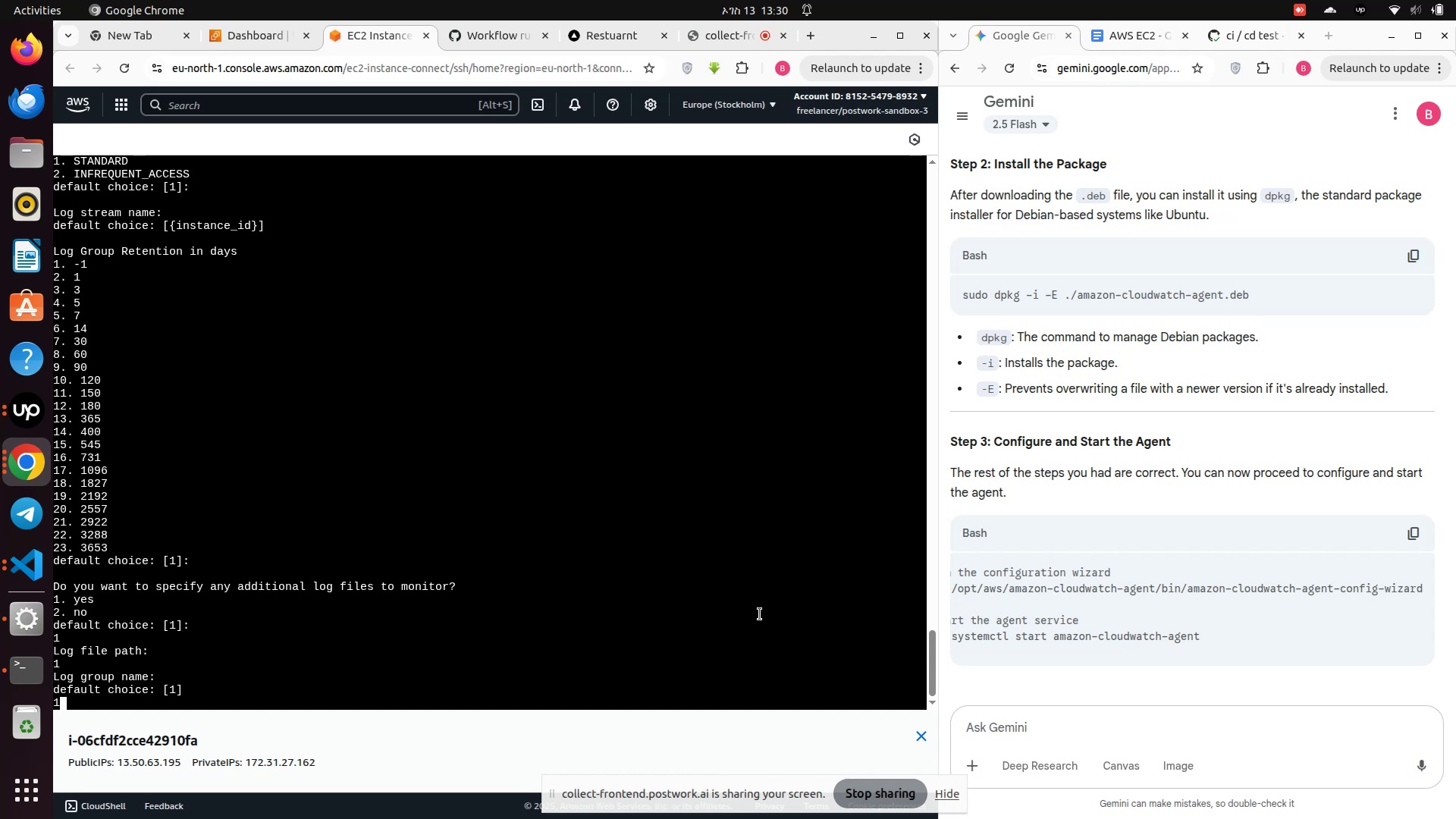 
key(Enter)
 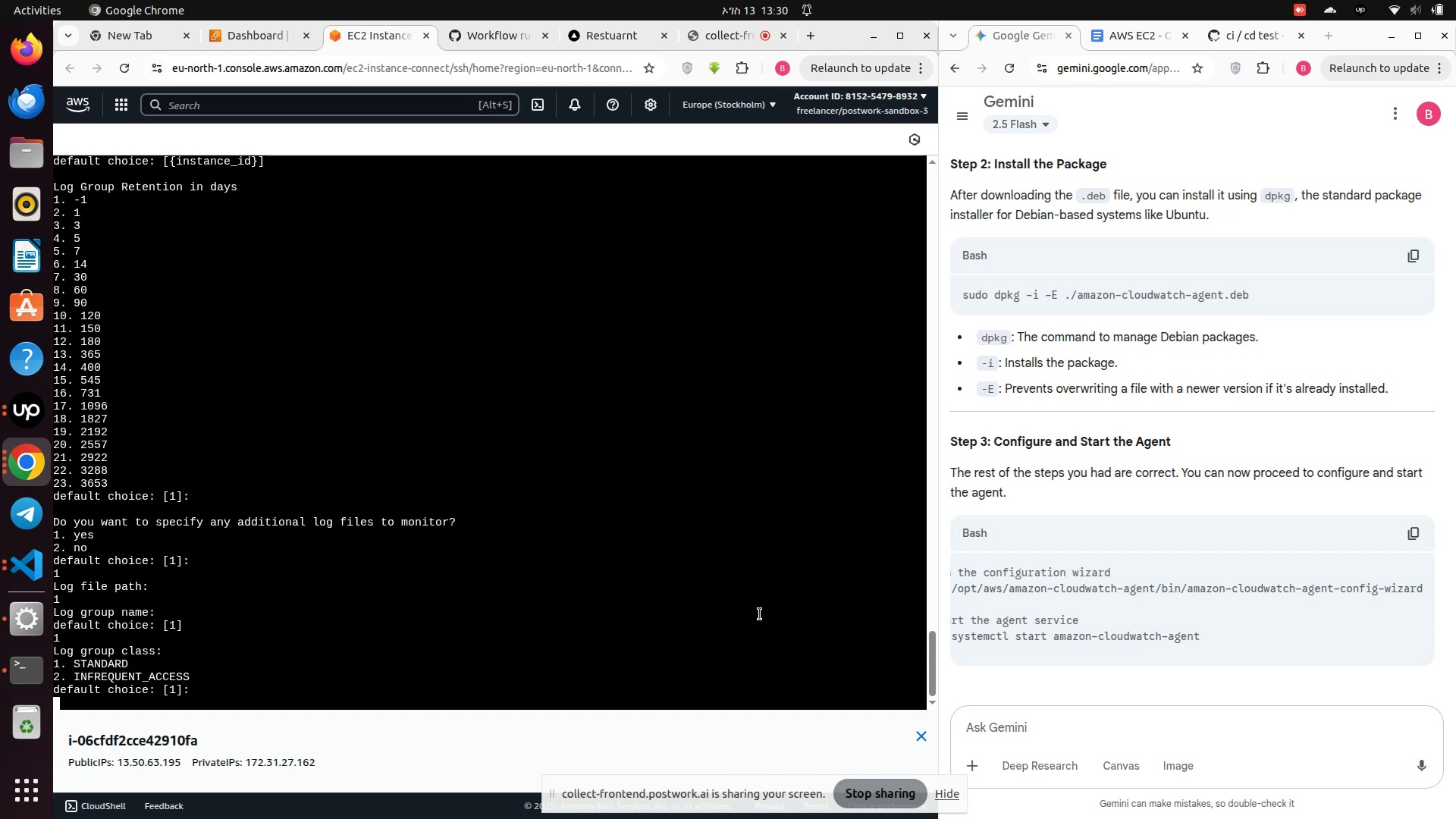 
key(1)
 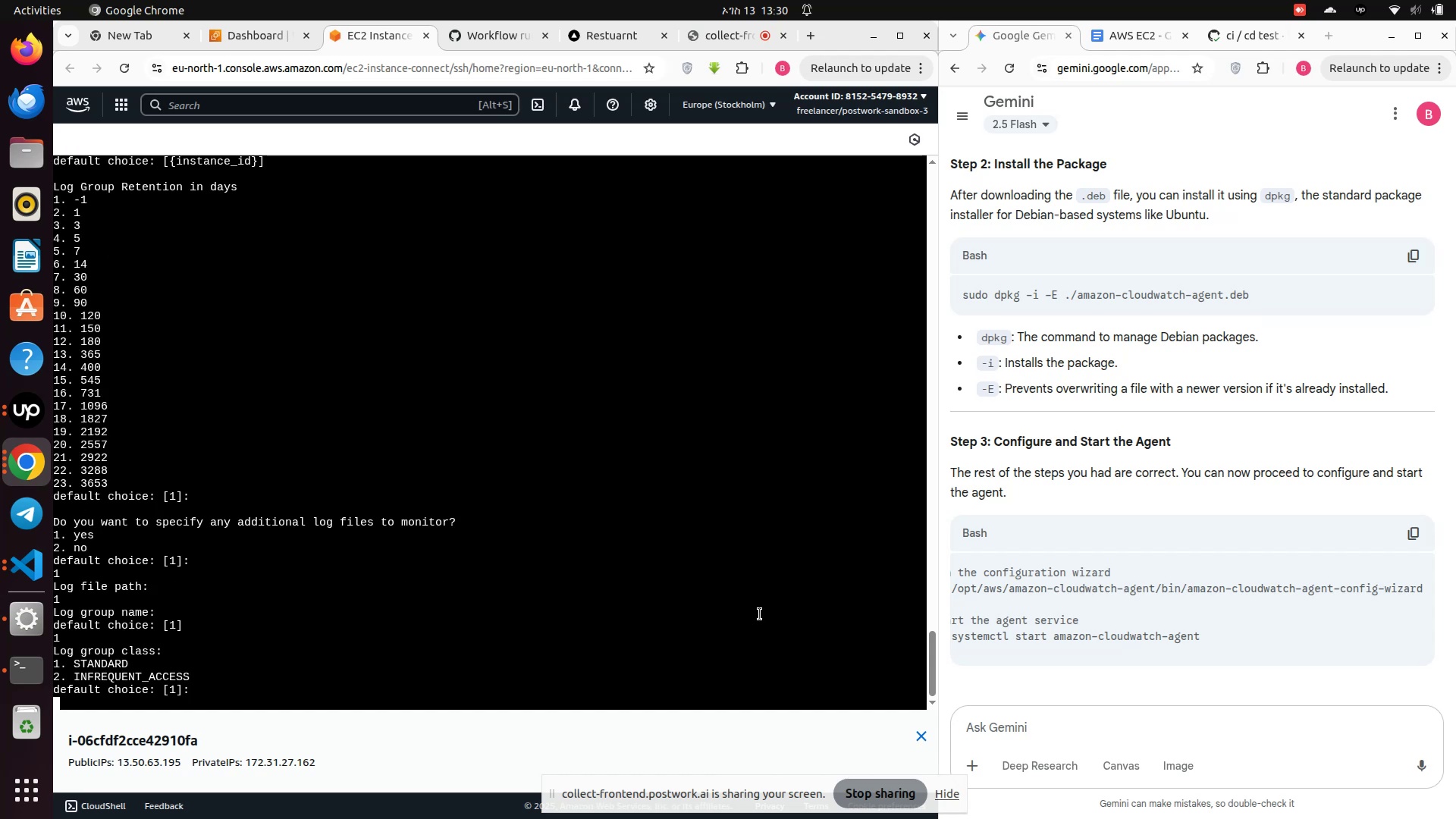 
key(Enter)
 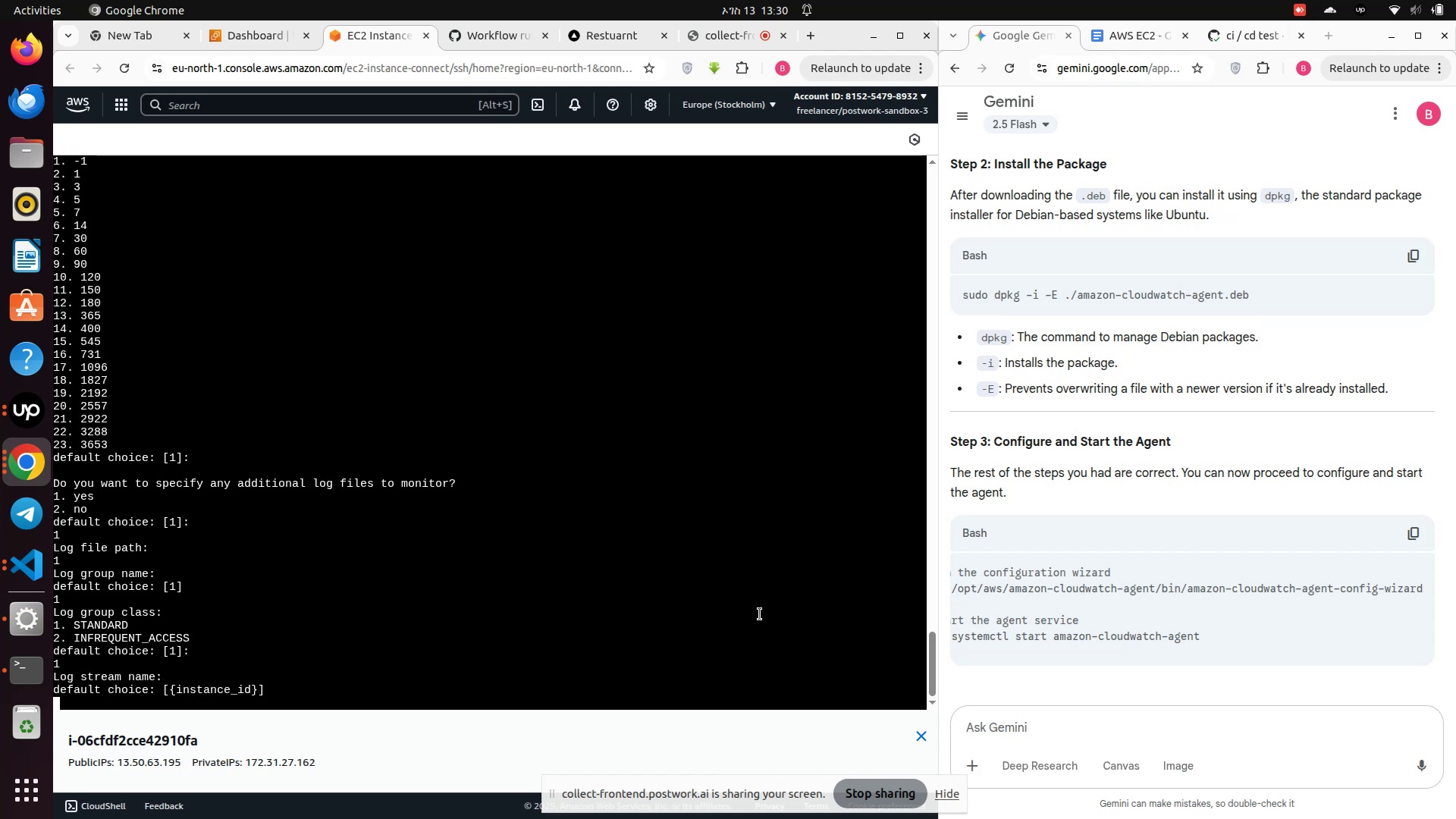 
key(1)
 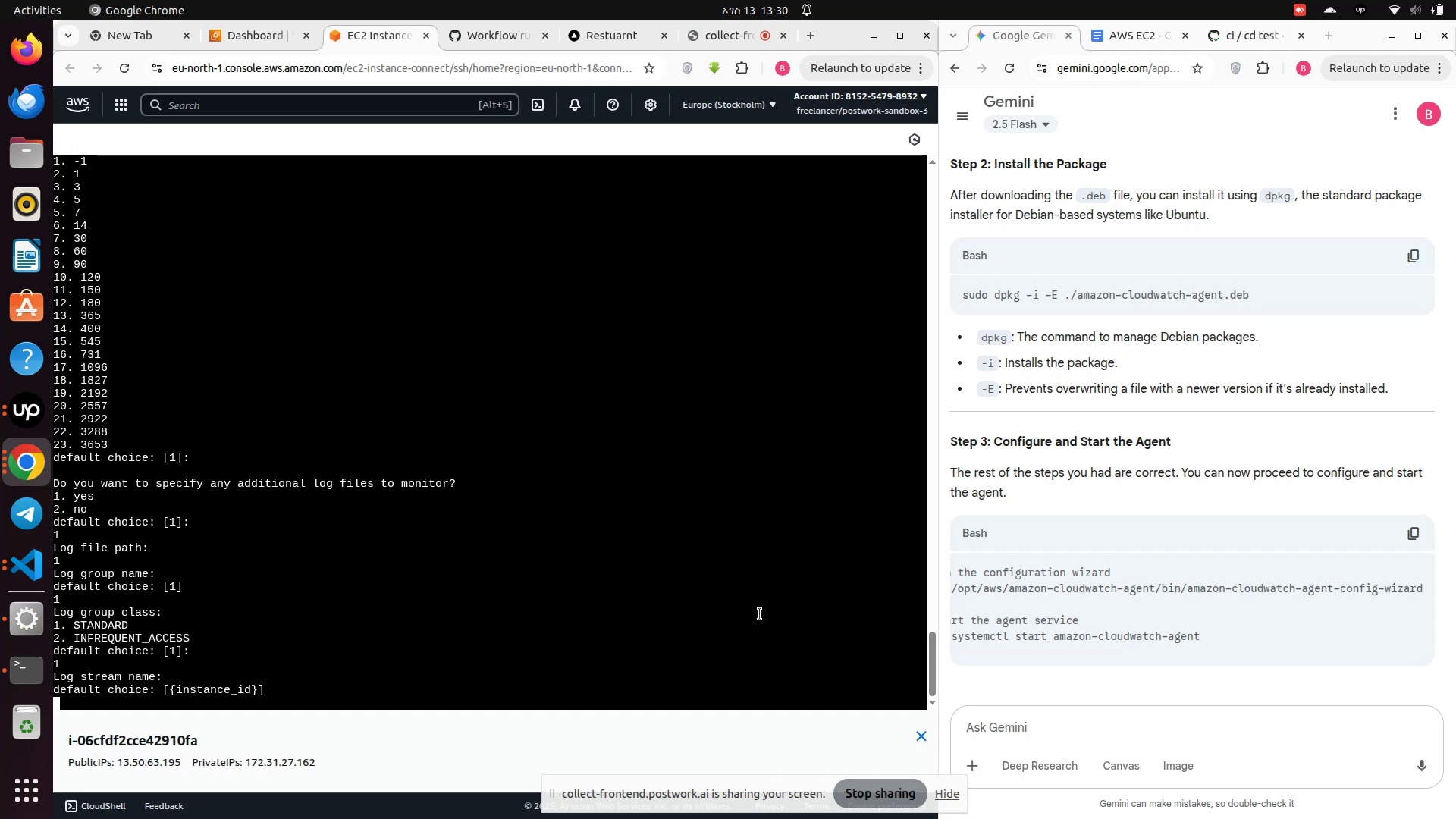 
key(Enter)
 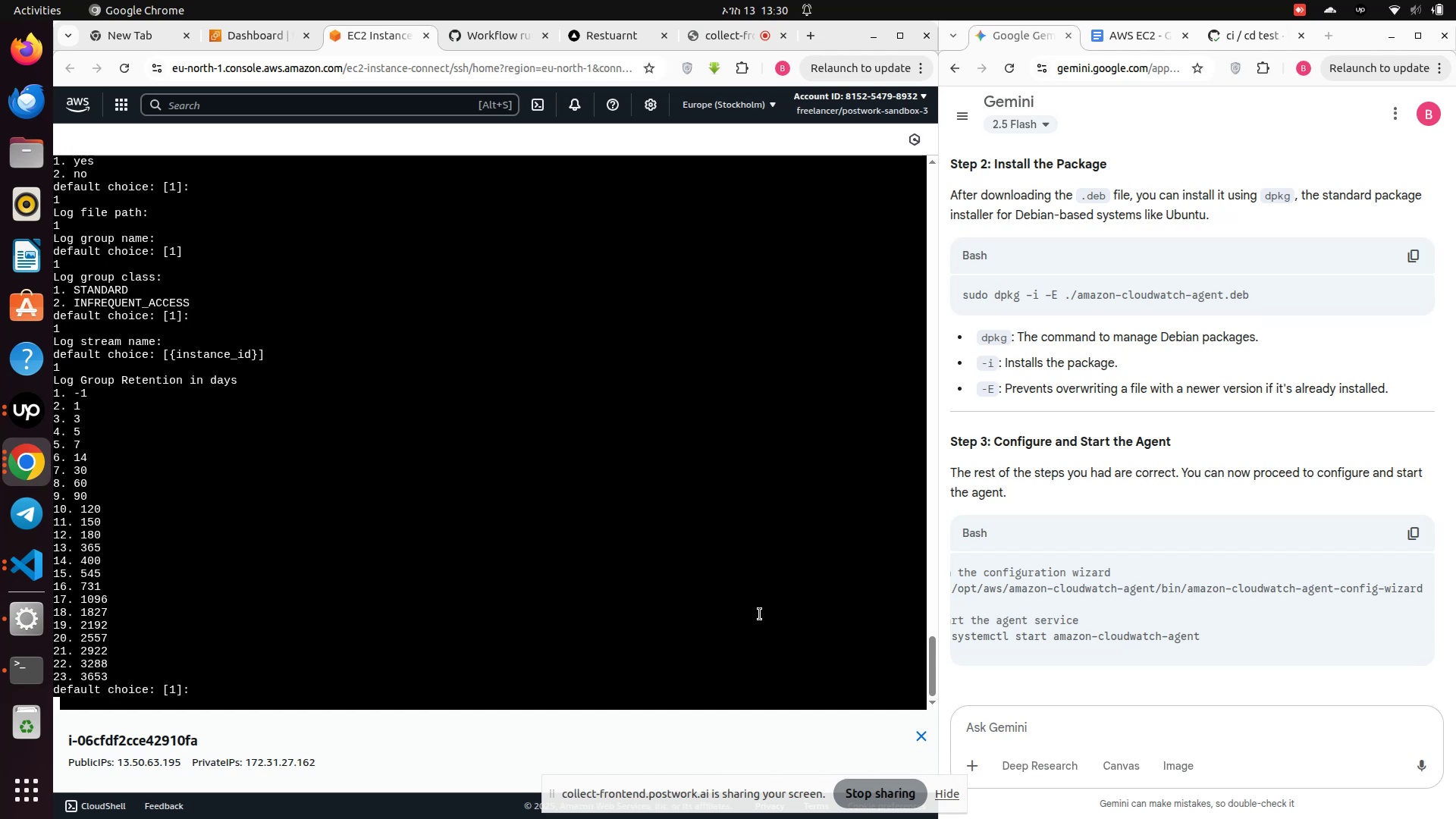 
key(1)
 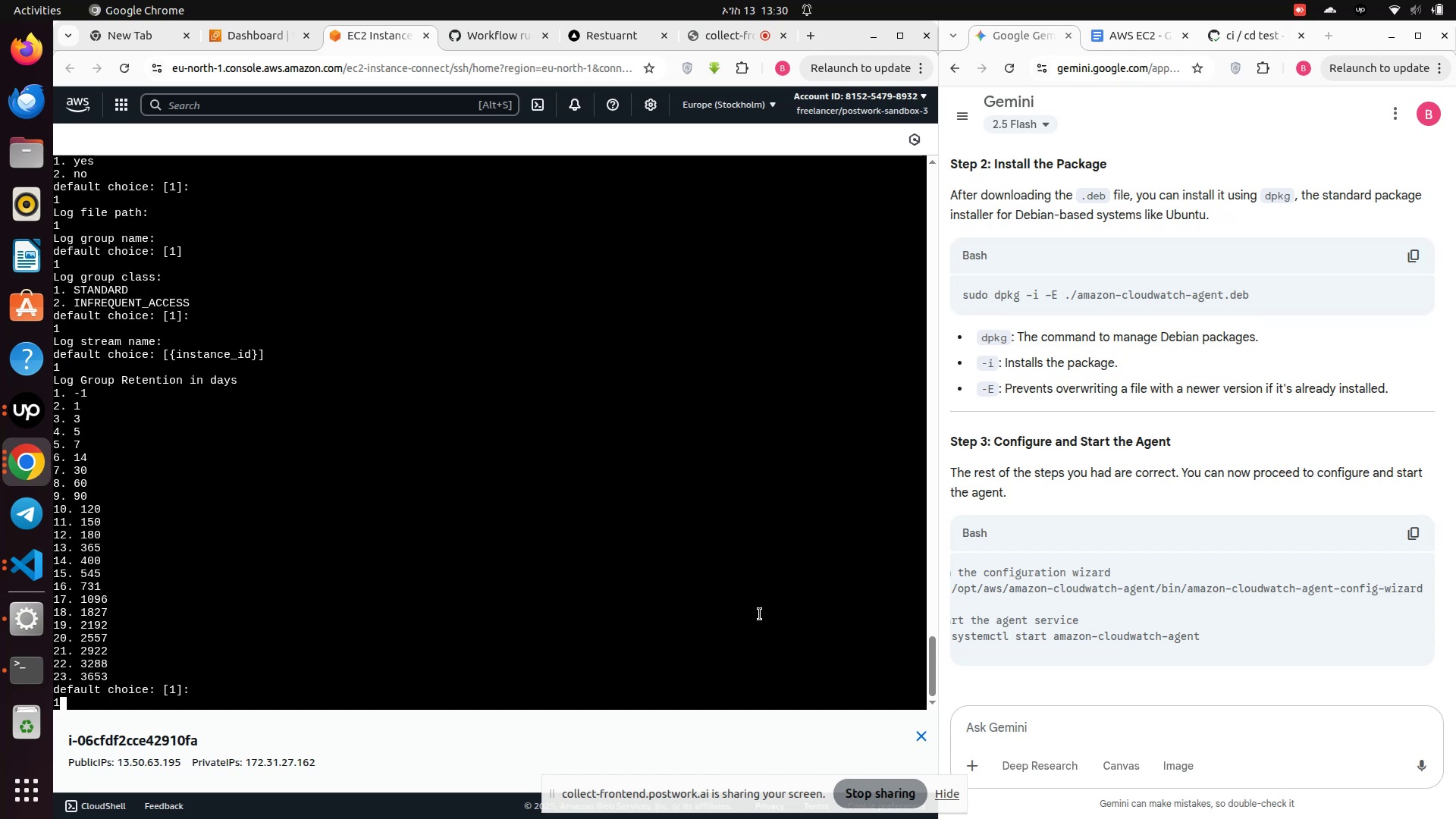 
key(Enter)
 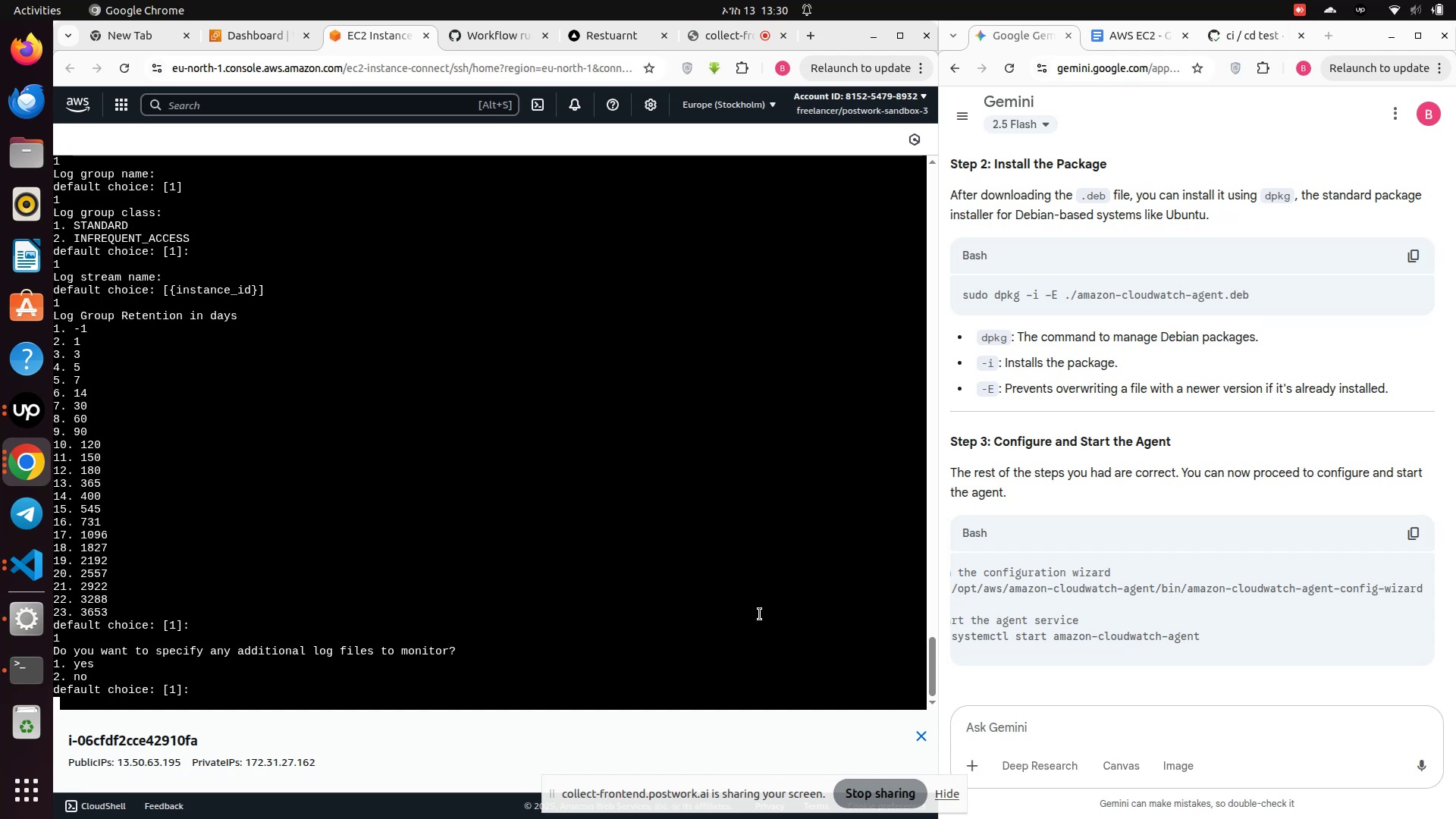 
key(1)
 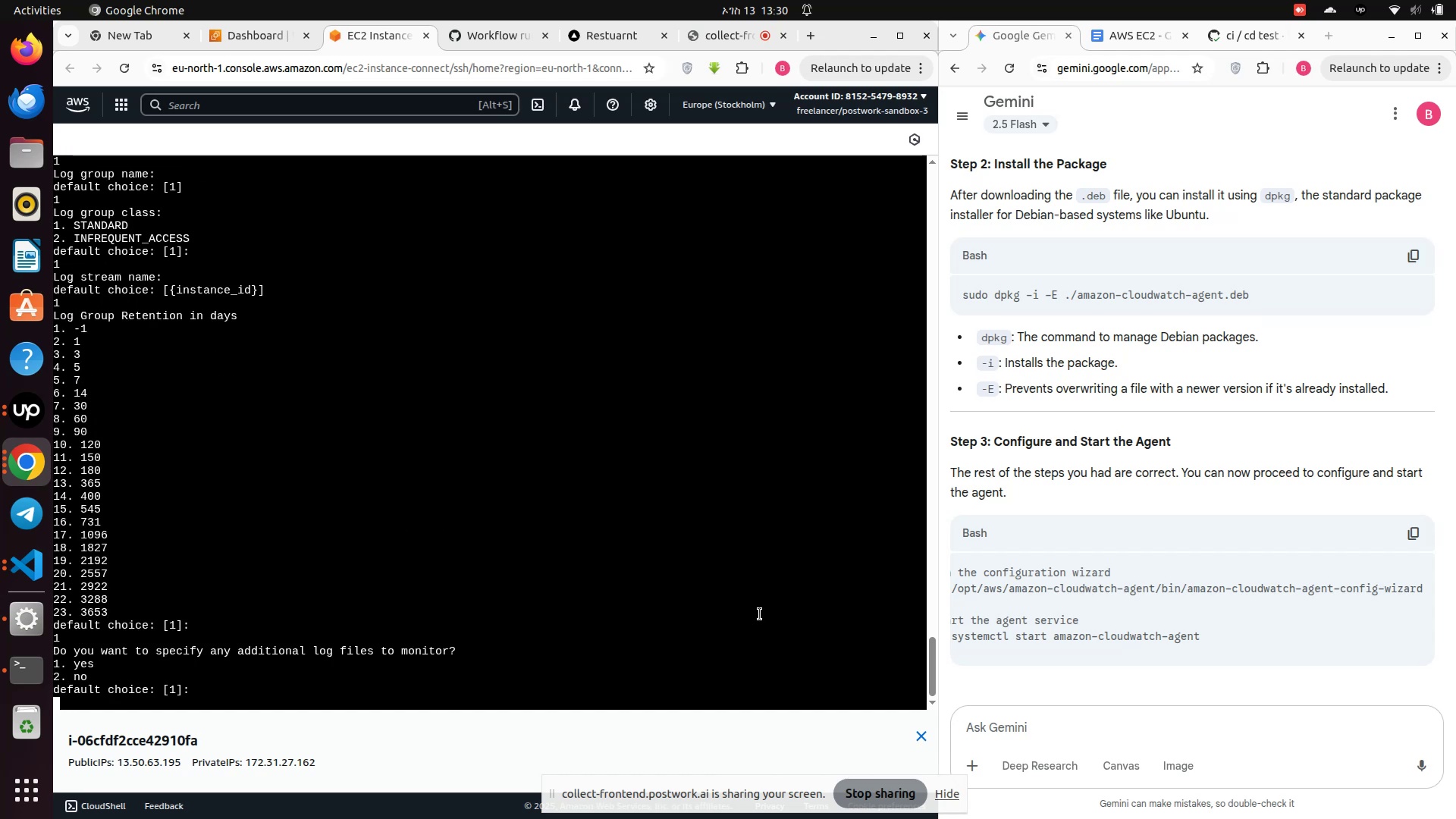 
key(Enter)
 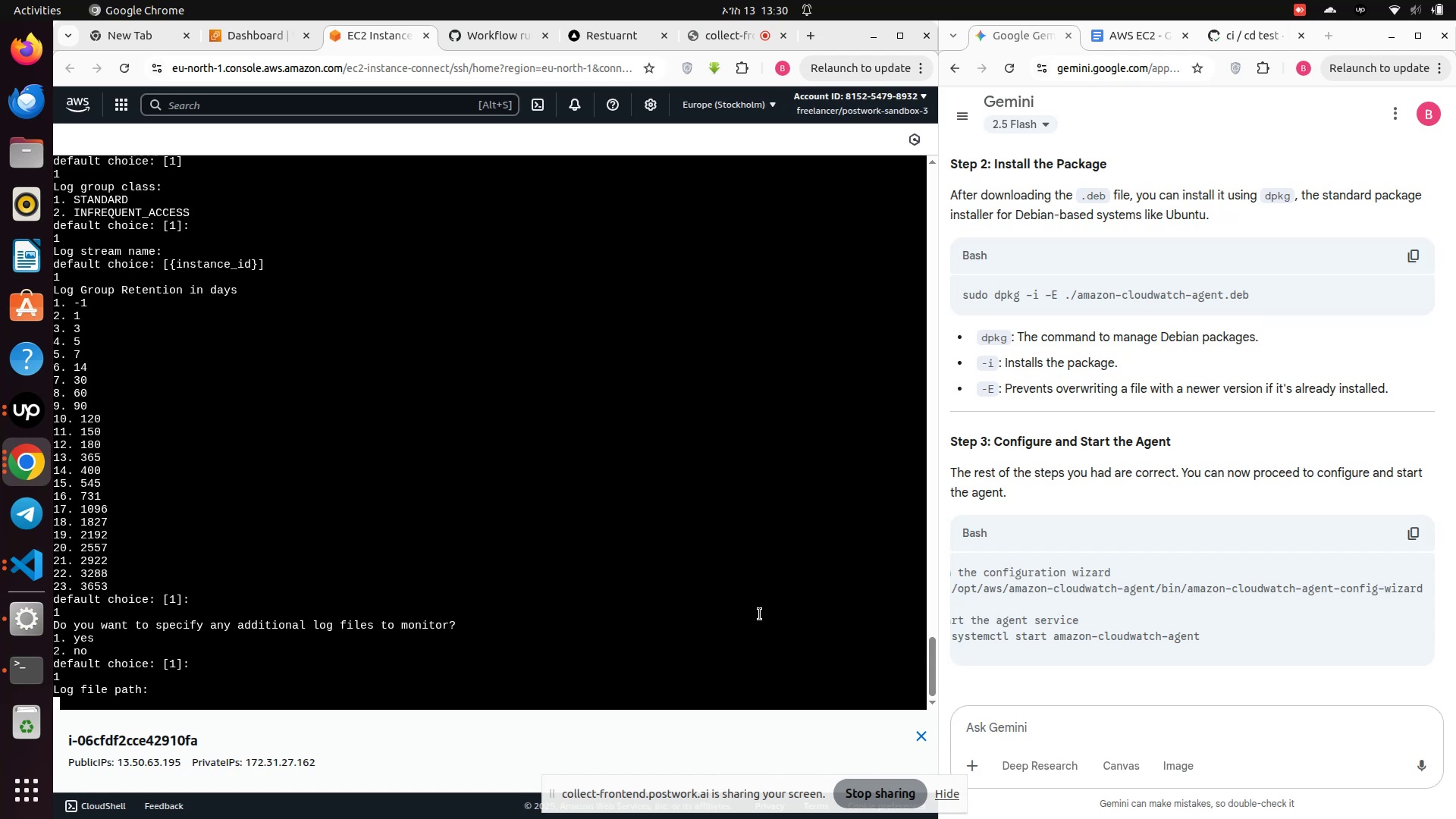 
key(1)
 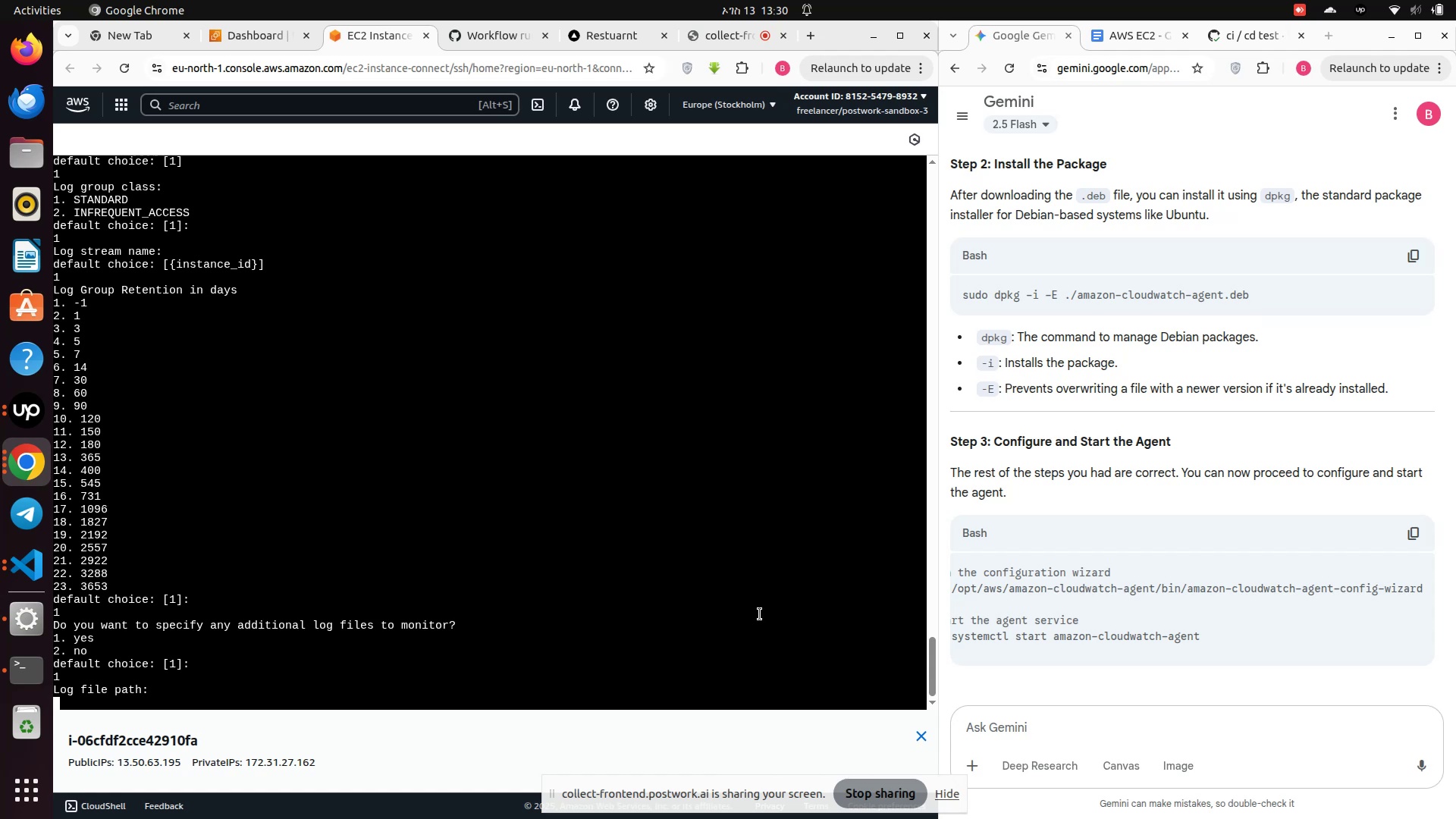 
key(Enter)
 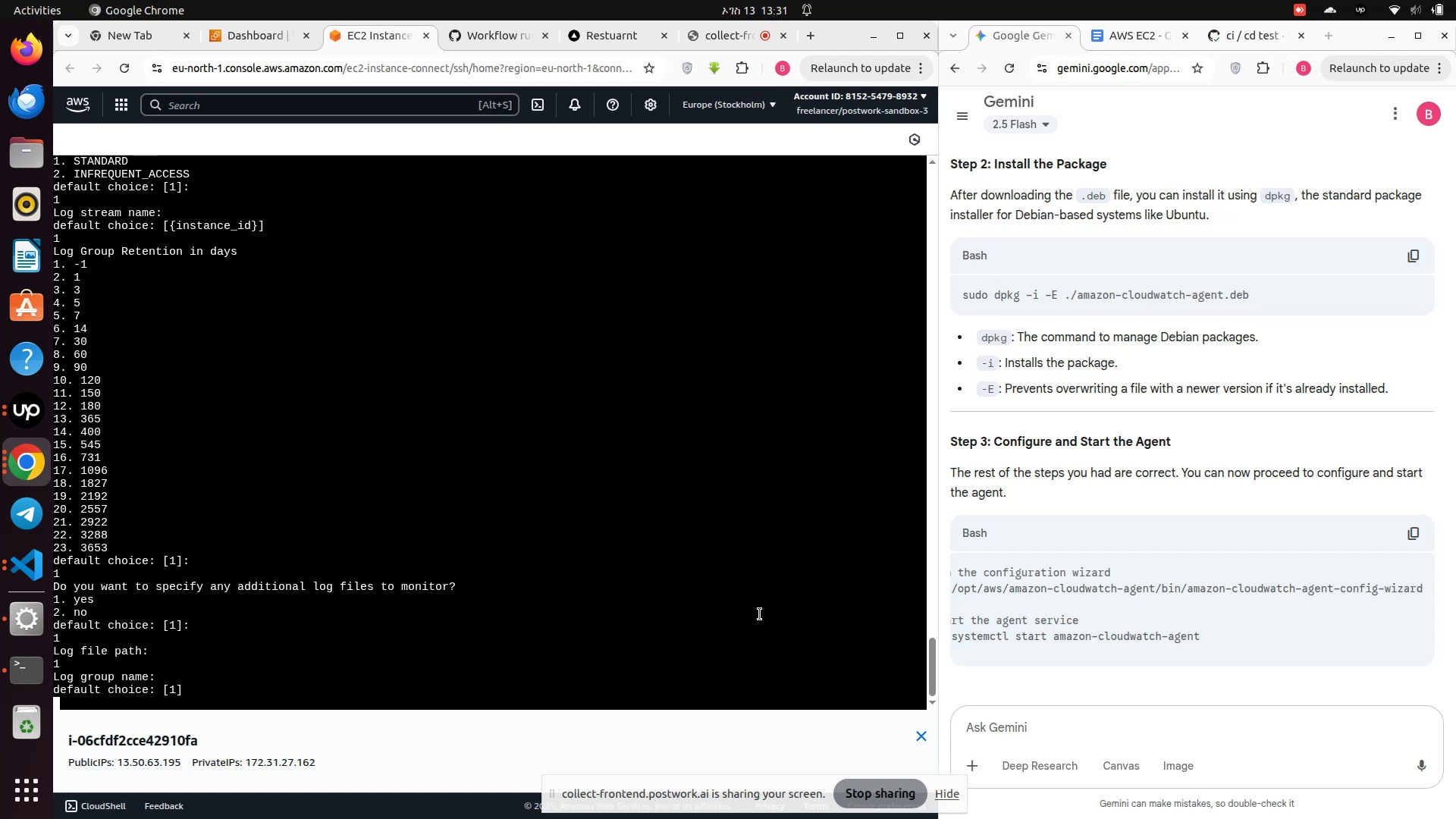 
hold_key(key=Enter, duration=0.48)
 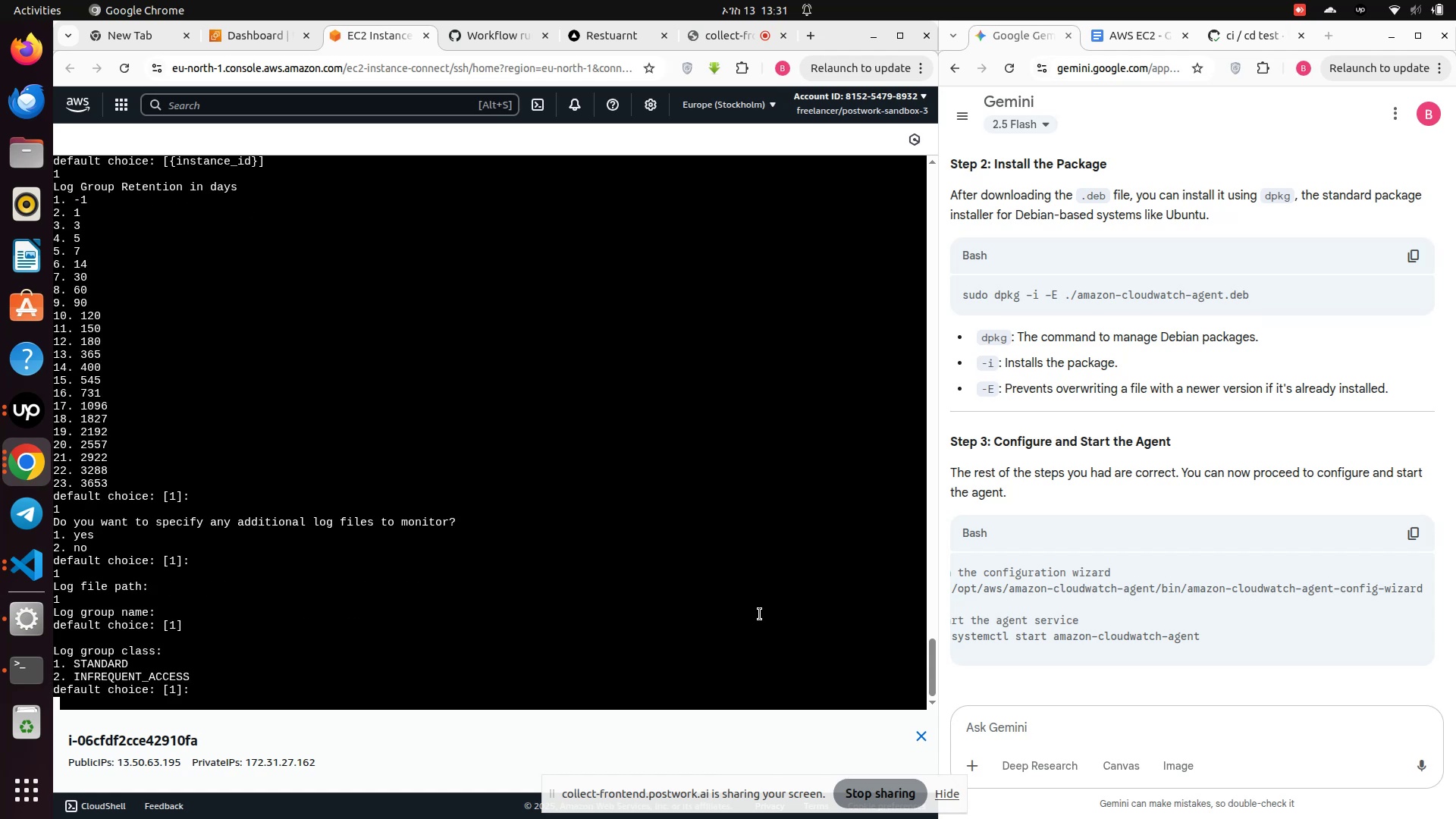 
hold_key(key=Enter, duration=0.36)
 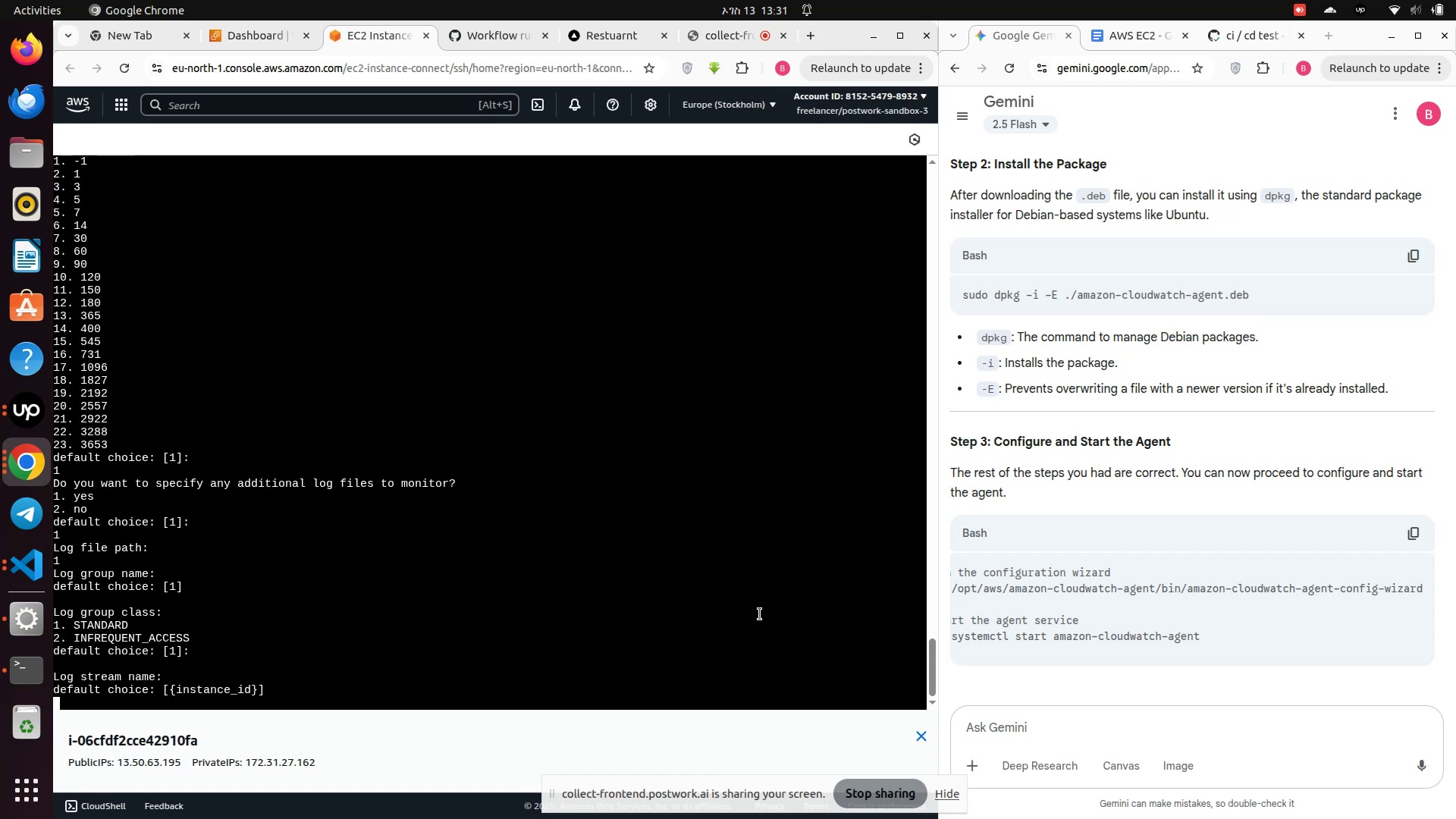 
key(Enter)
 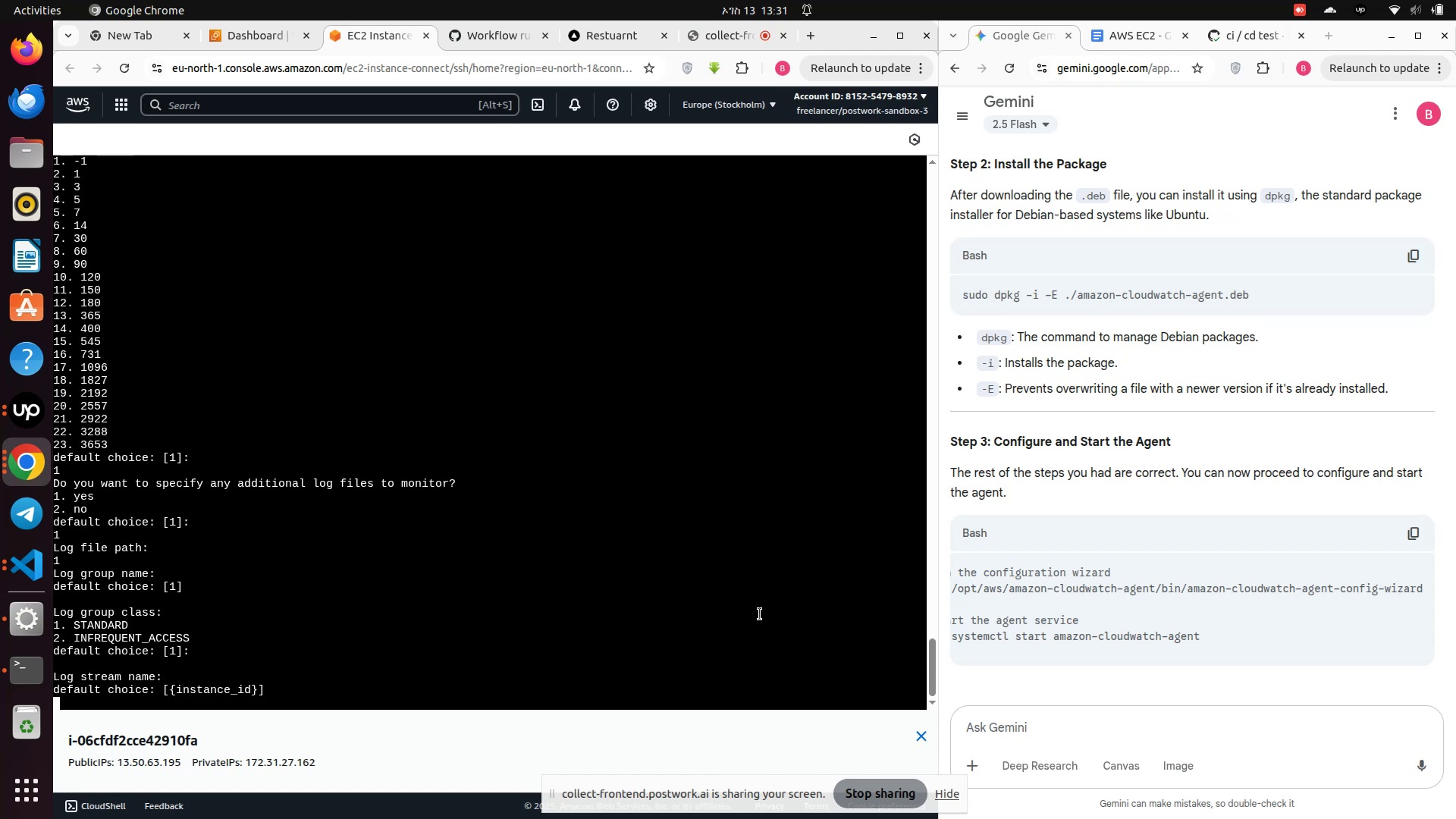 
key(Enter)
 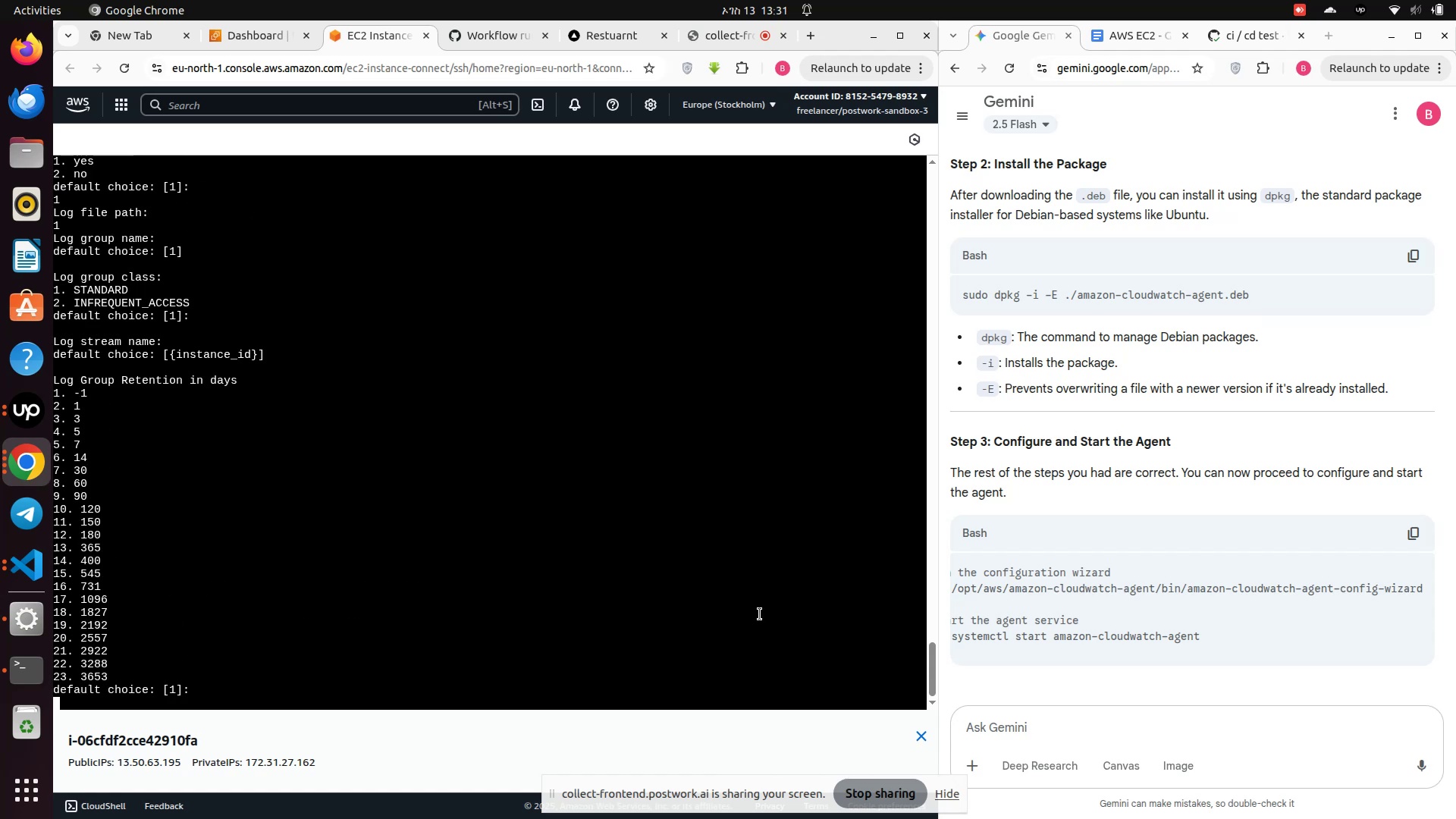 
key(Enter)
 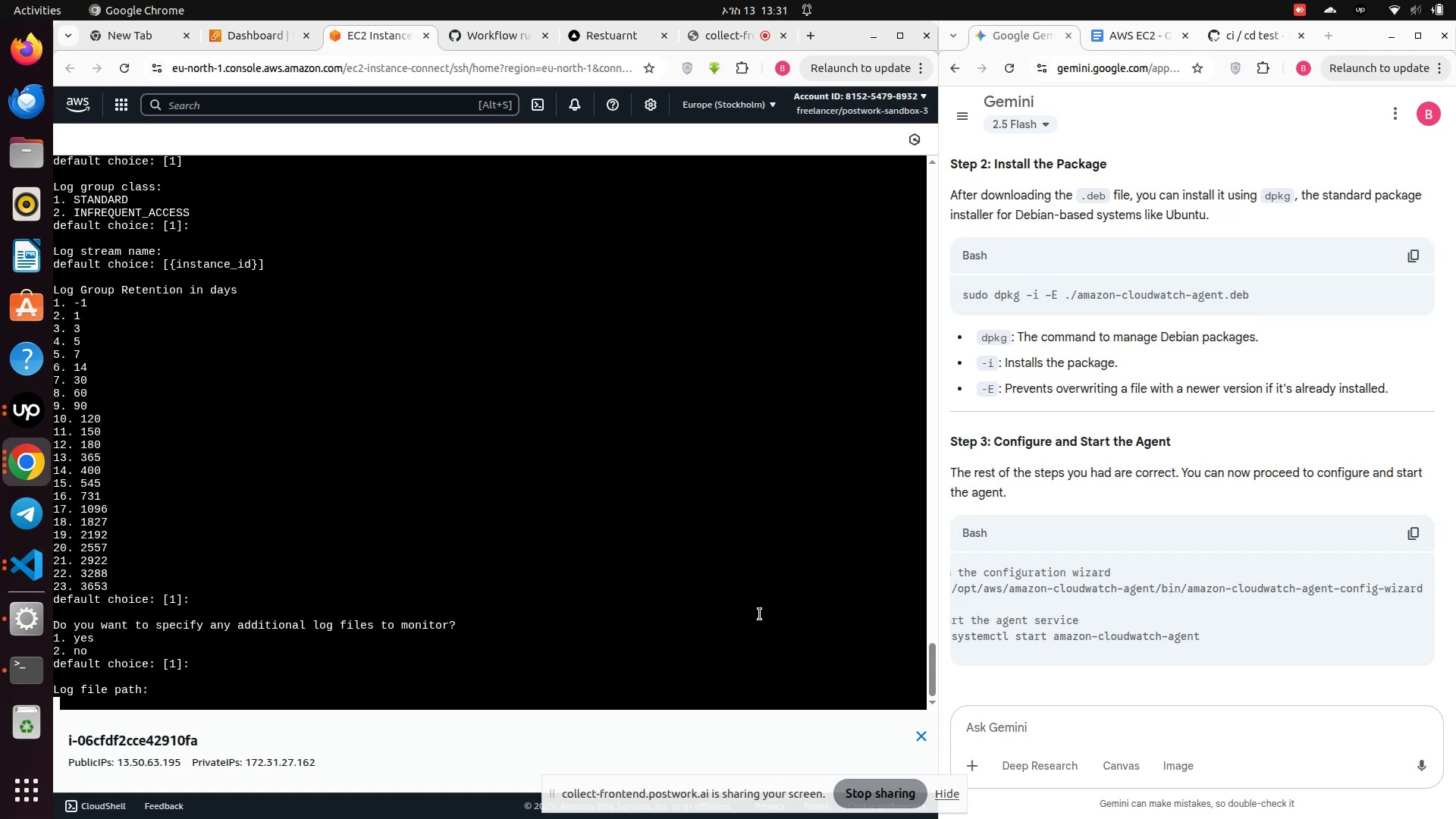 
key(Enter)
 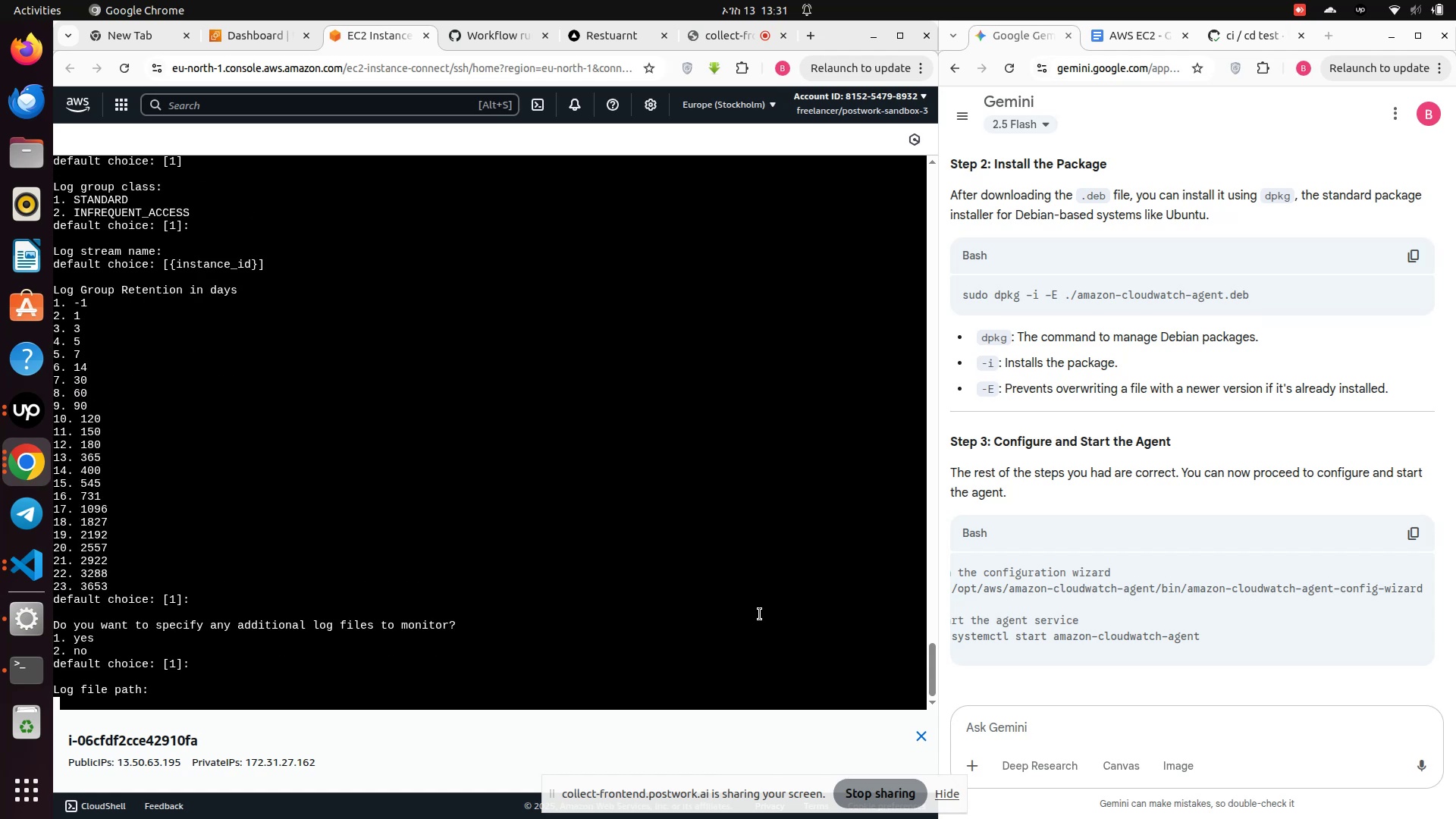 
hold_key(key=Enter, duration=1.52)
 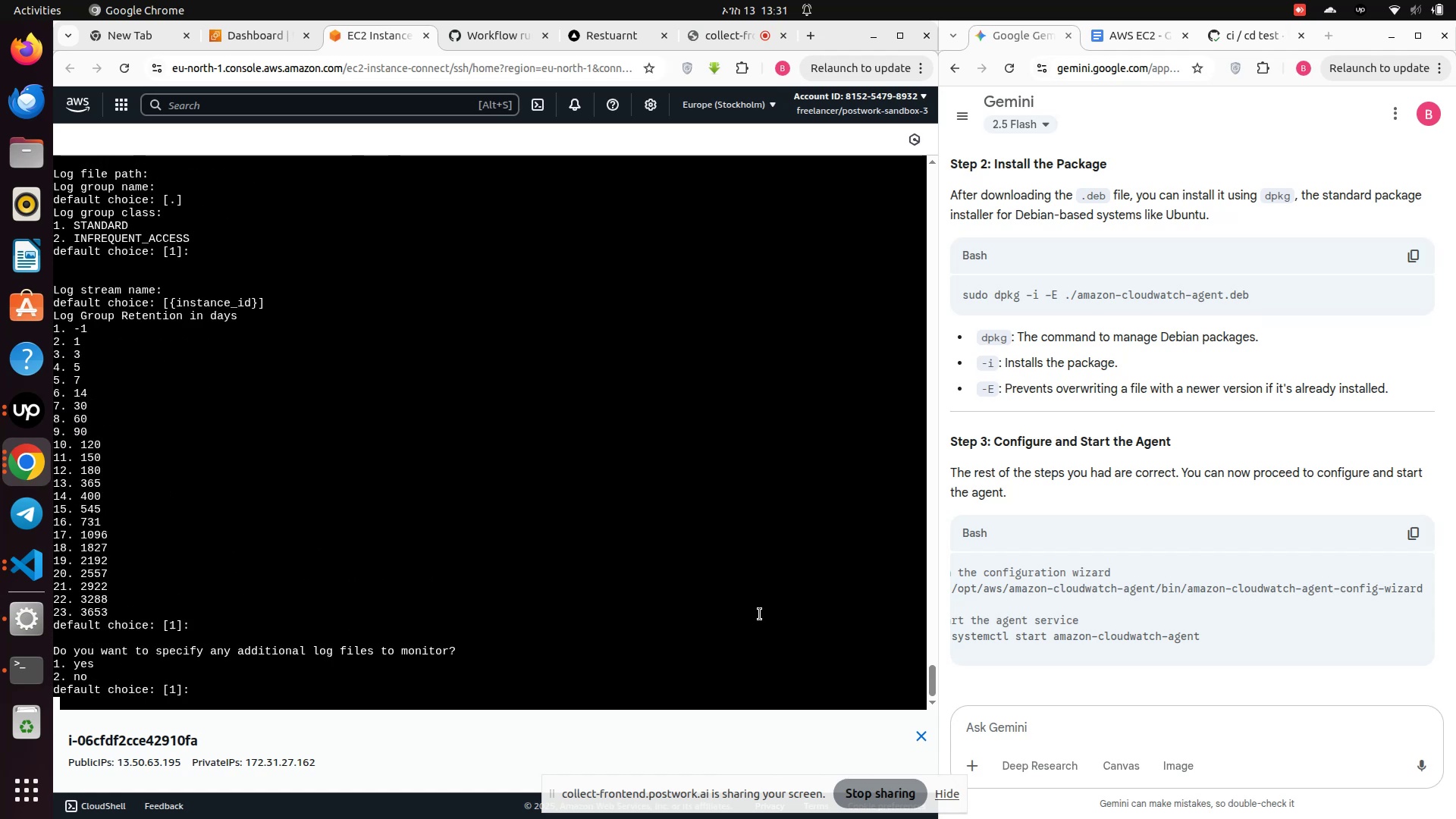 
hold_key(key=Enter, duration=0.54)
 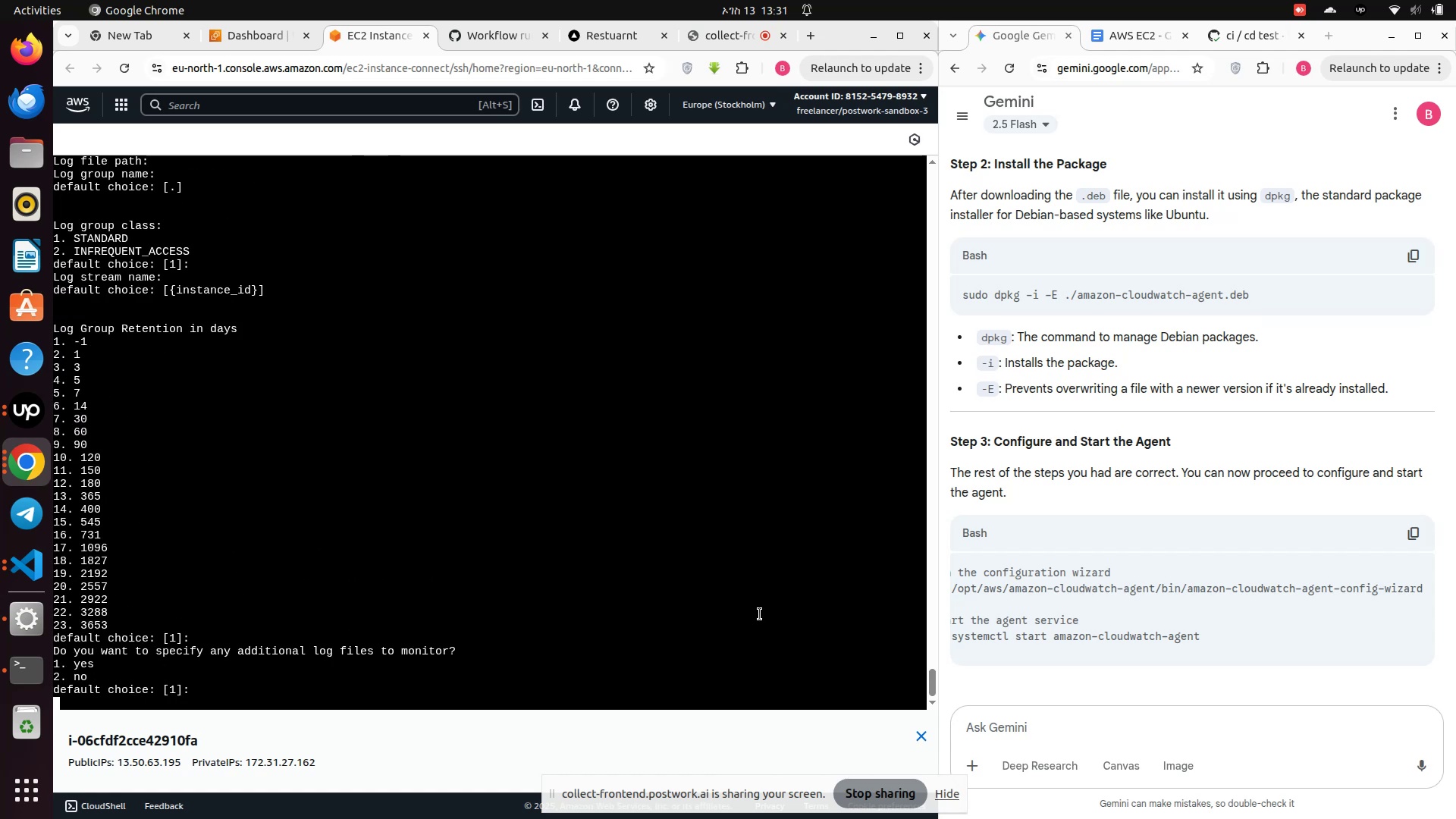 
hold_key(key=Enter, duration=6.63)
 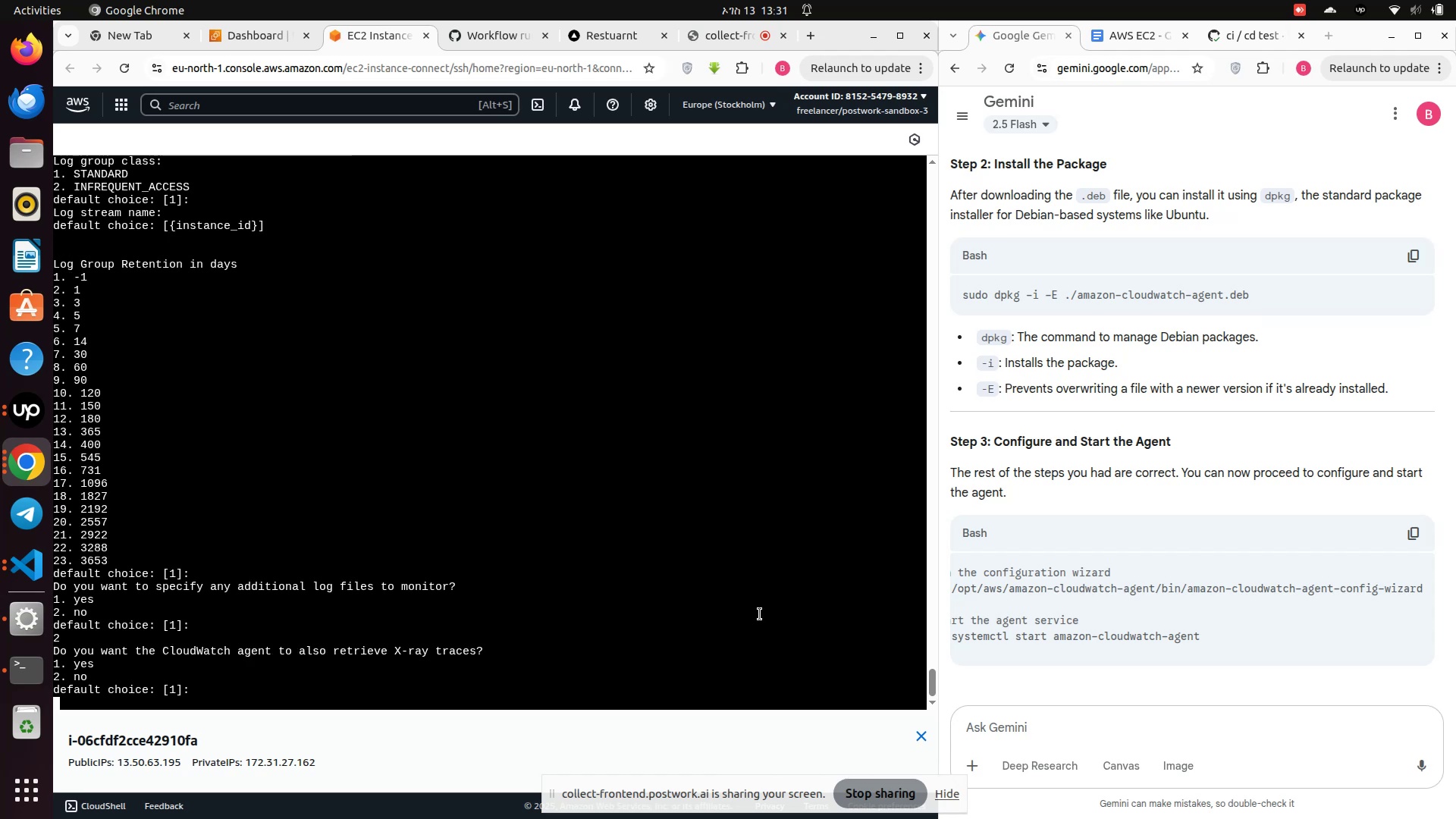 
key(2)
 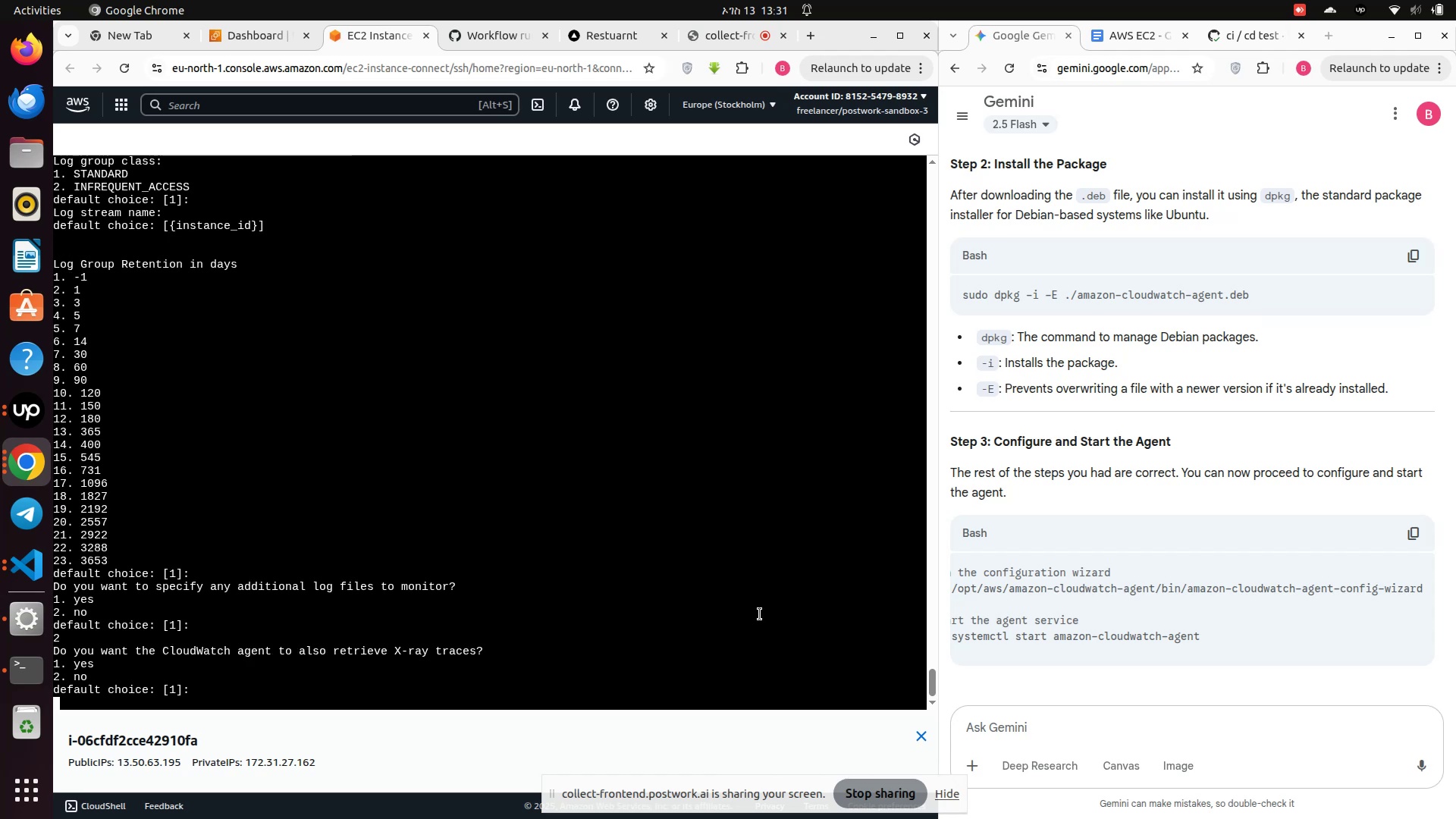 
key(2)
 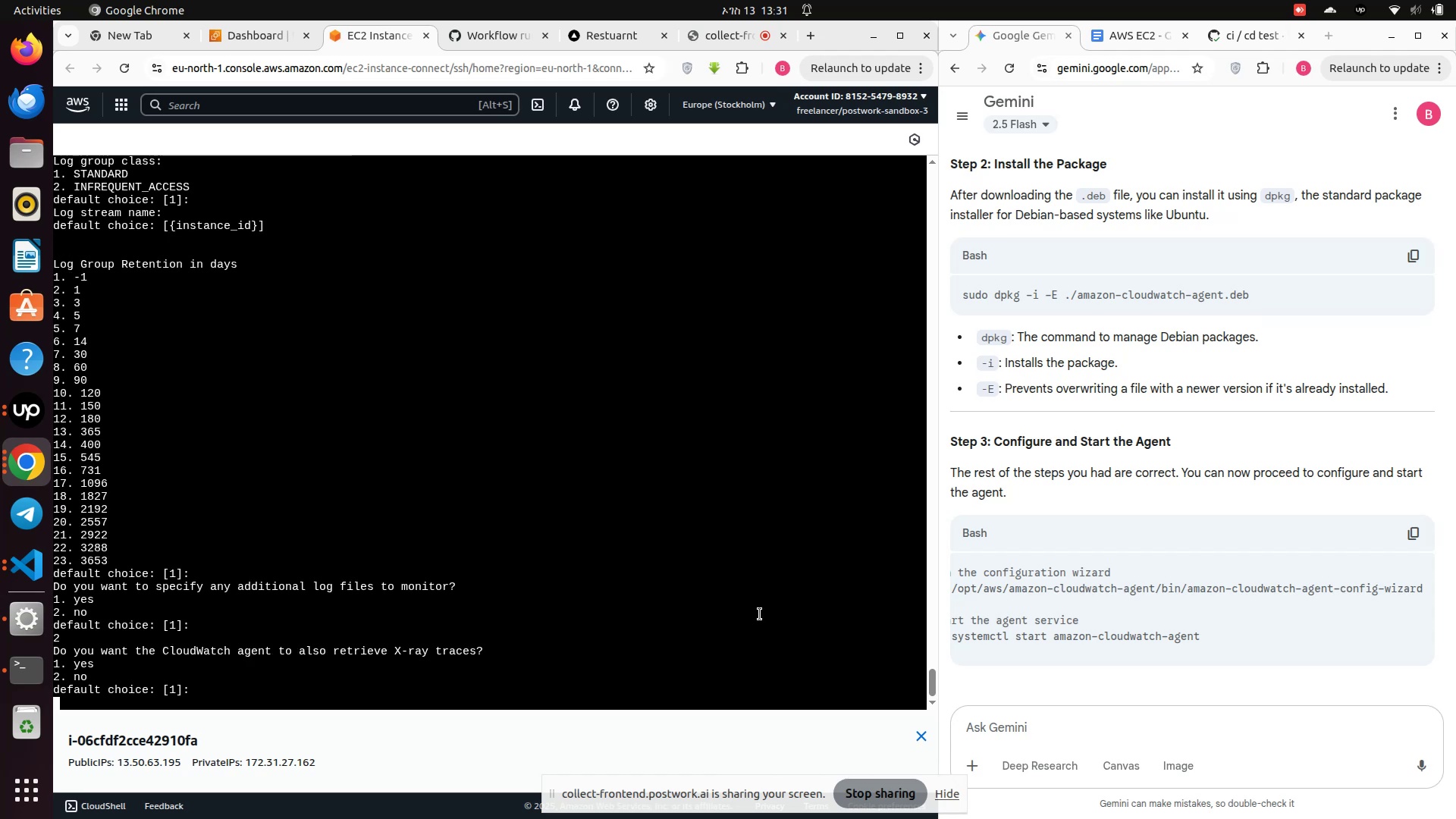 
key(Enter)
 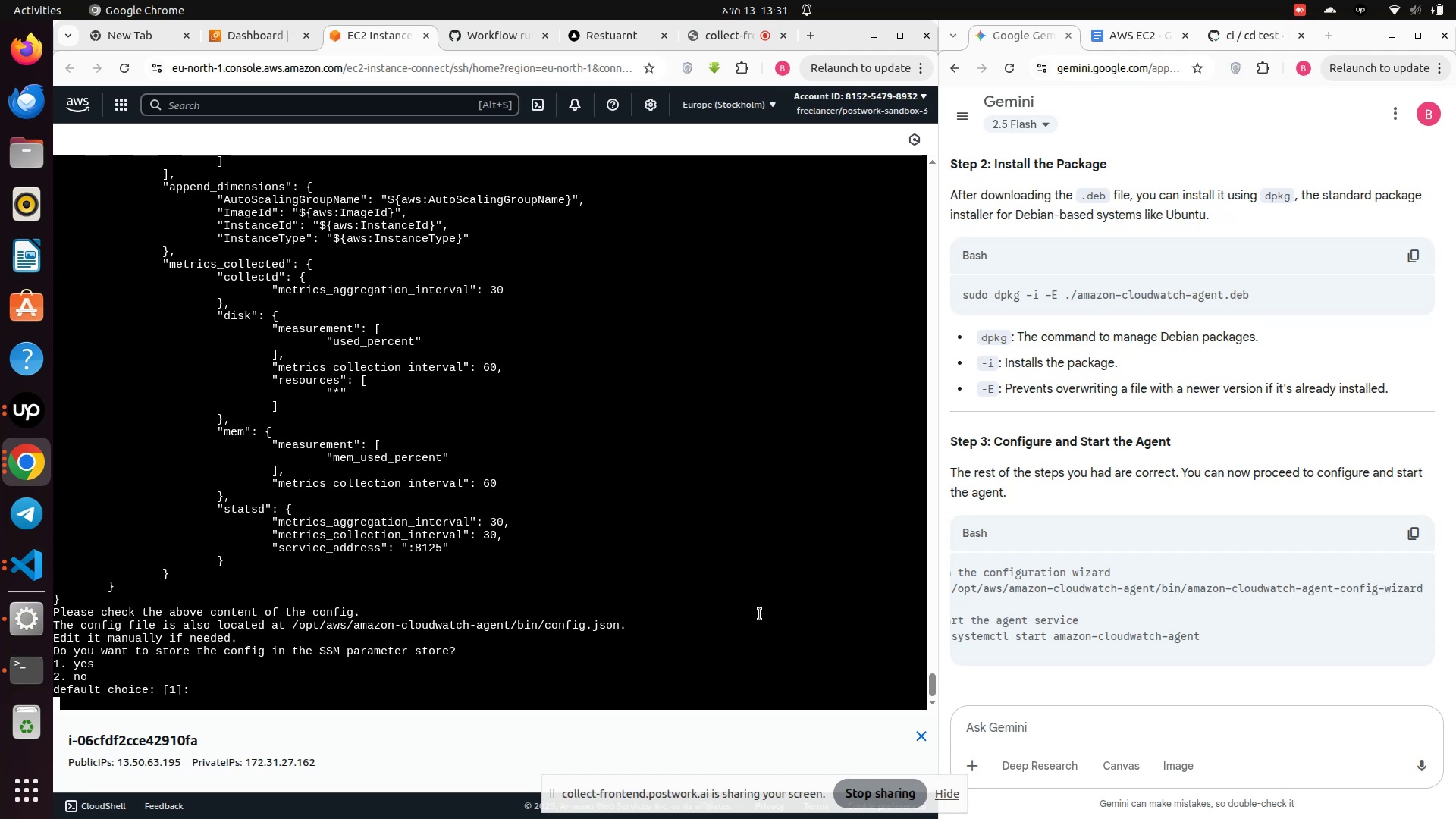 
key(Enter)
 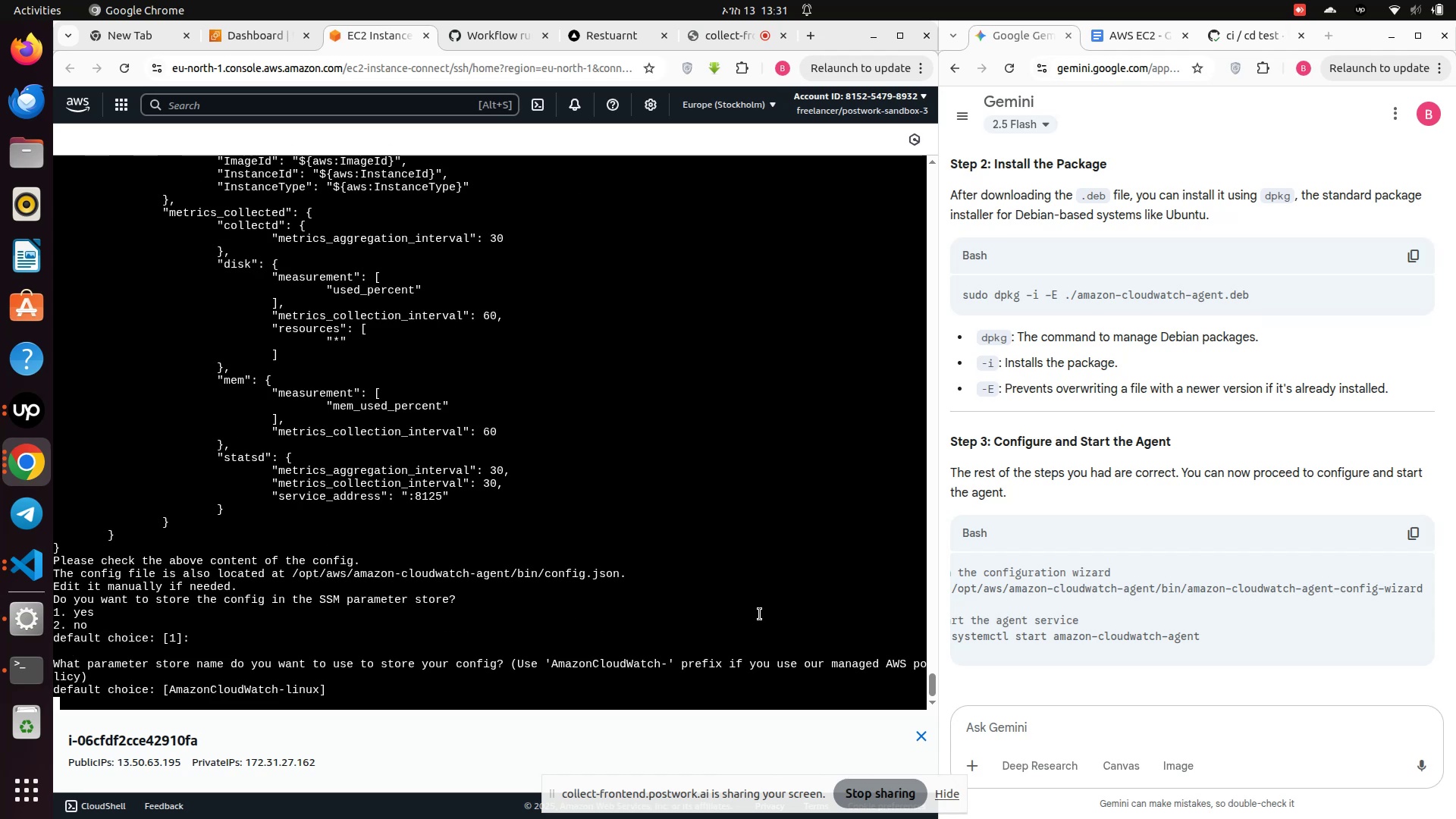 
key(Enter)
 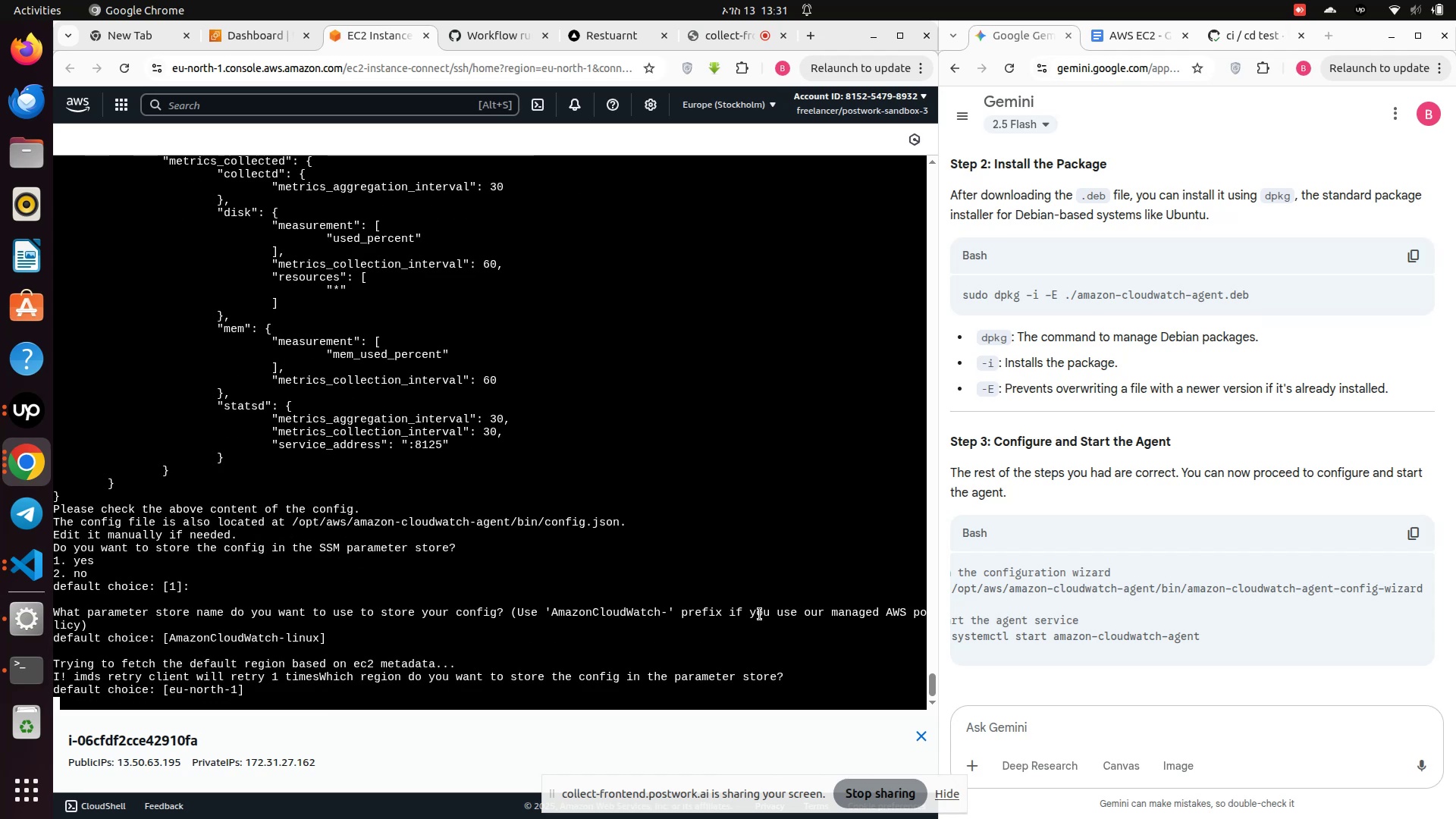 
key(Enter)
 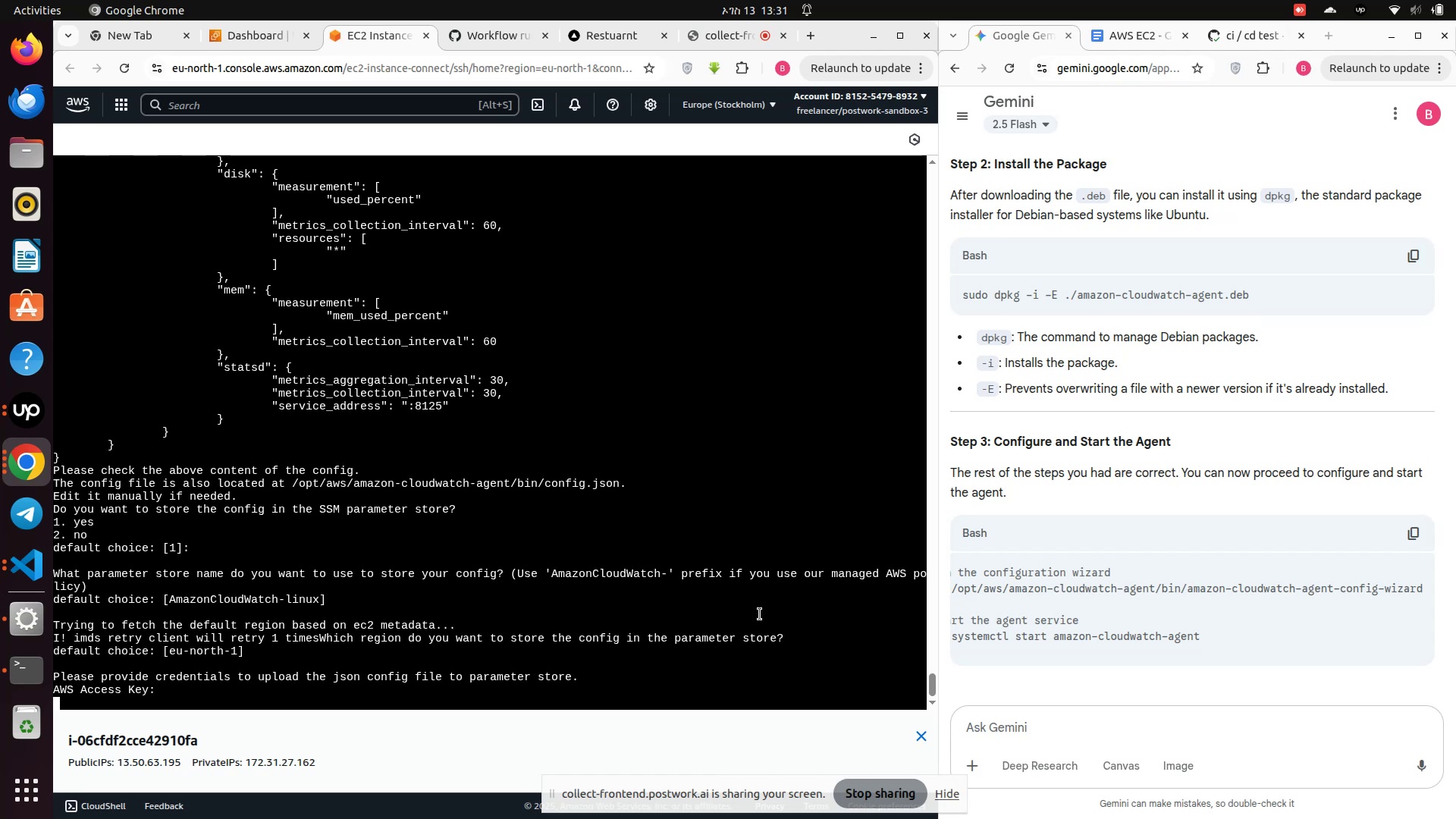 
wait(10.14)
 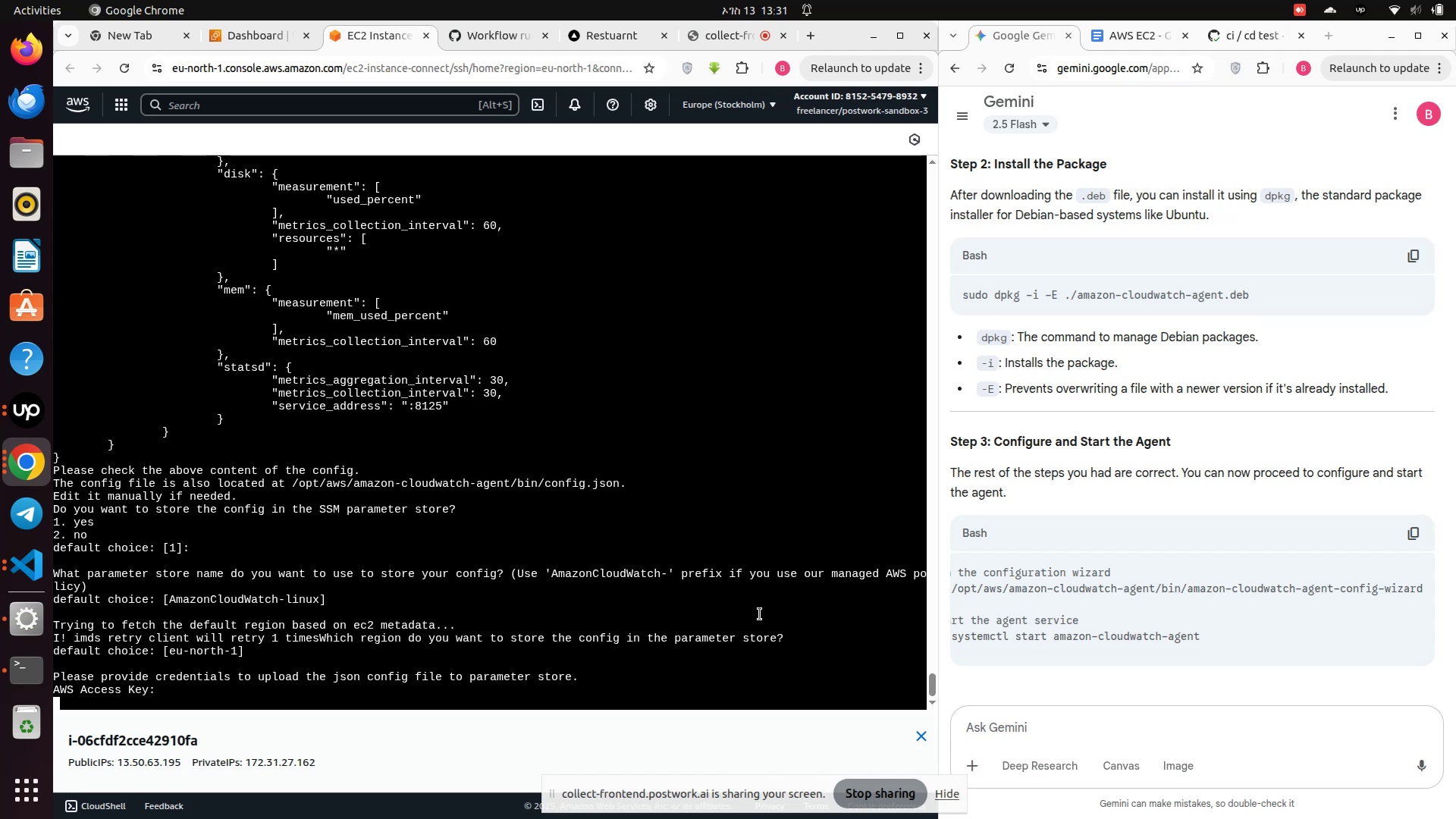 
key(Enter)
 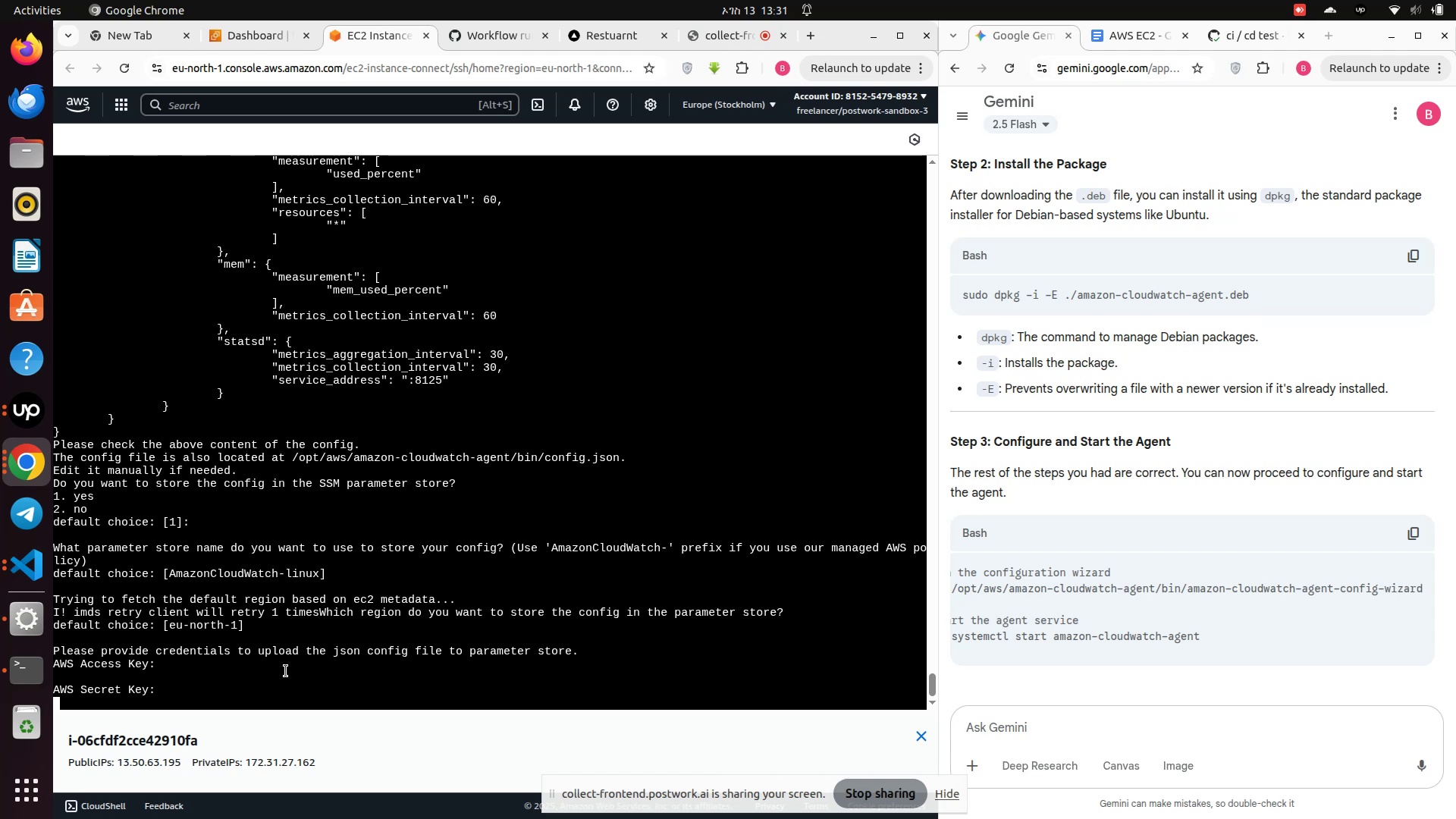 
wait(9.11)
 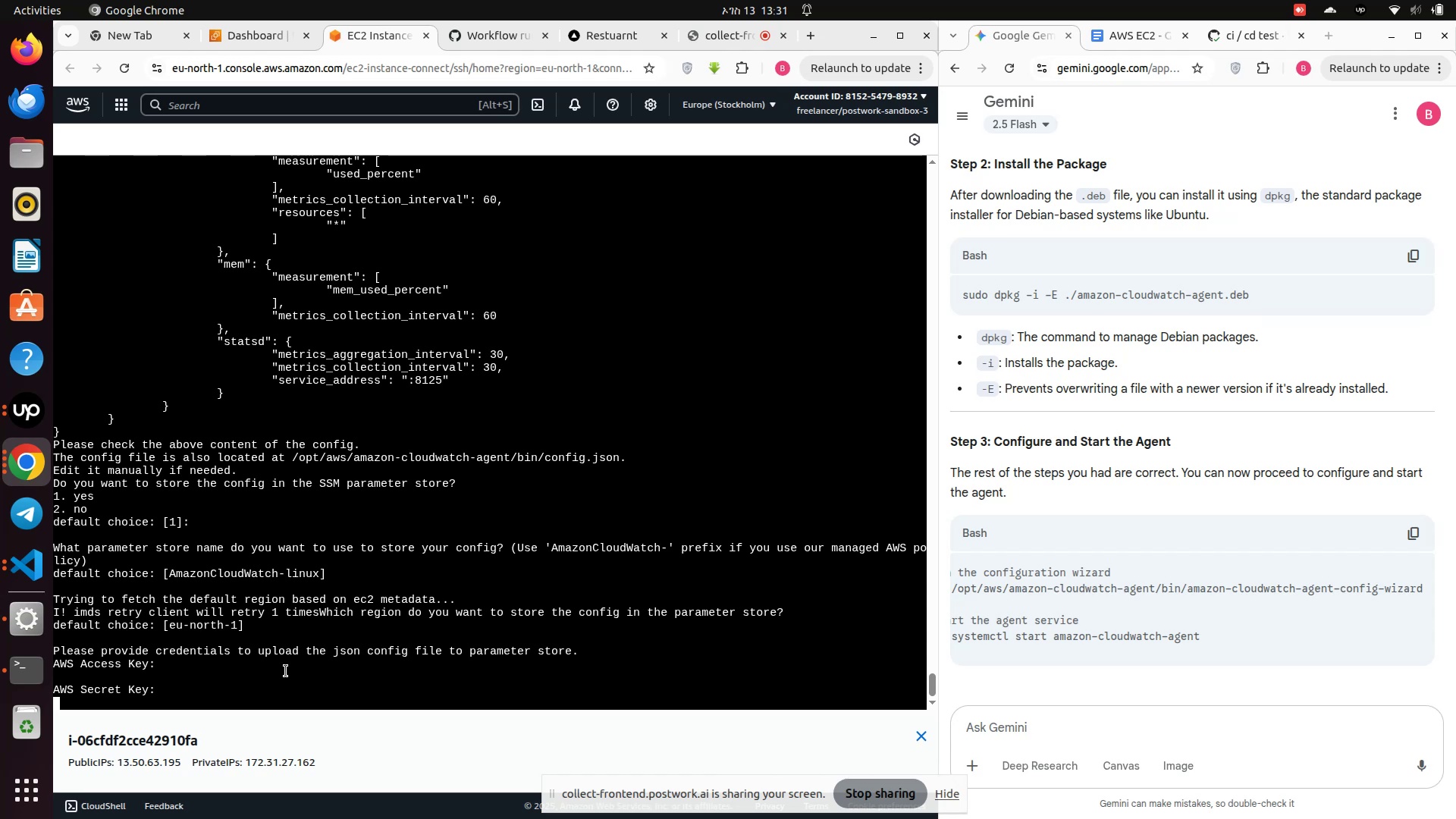 
left_click([261, 34])
 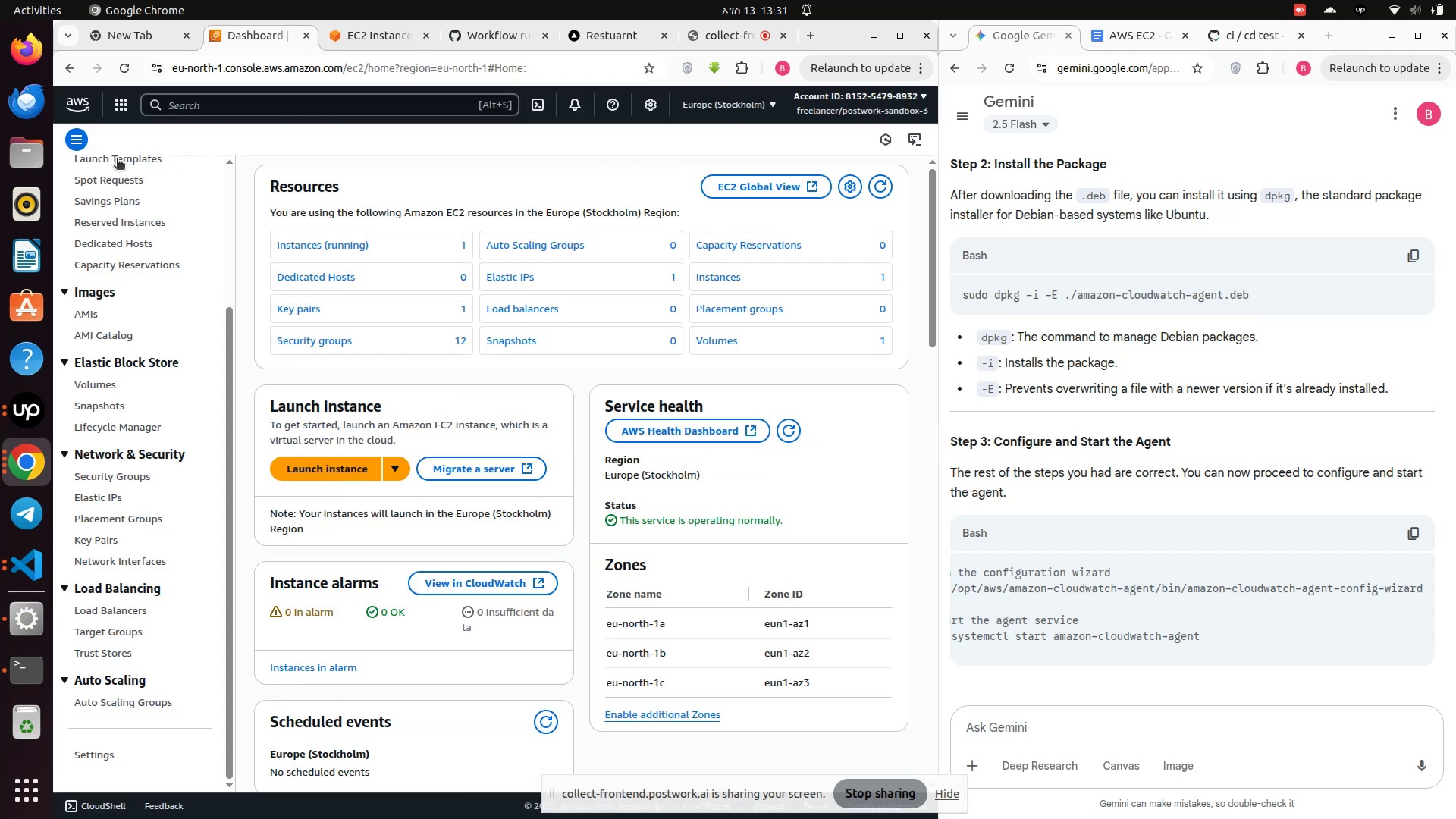 
scroll: coordinate [128, 126], scroll_direction: up, amount: 9.0
 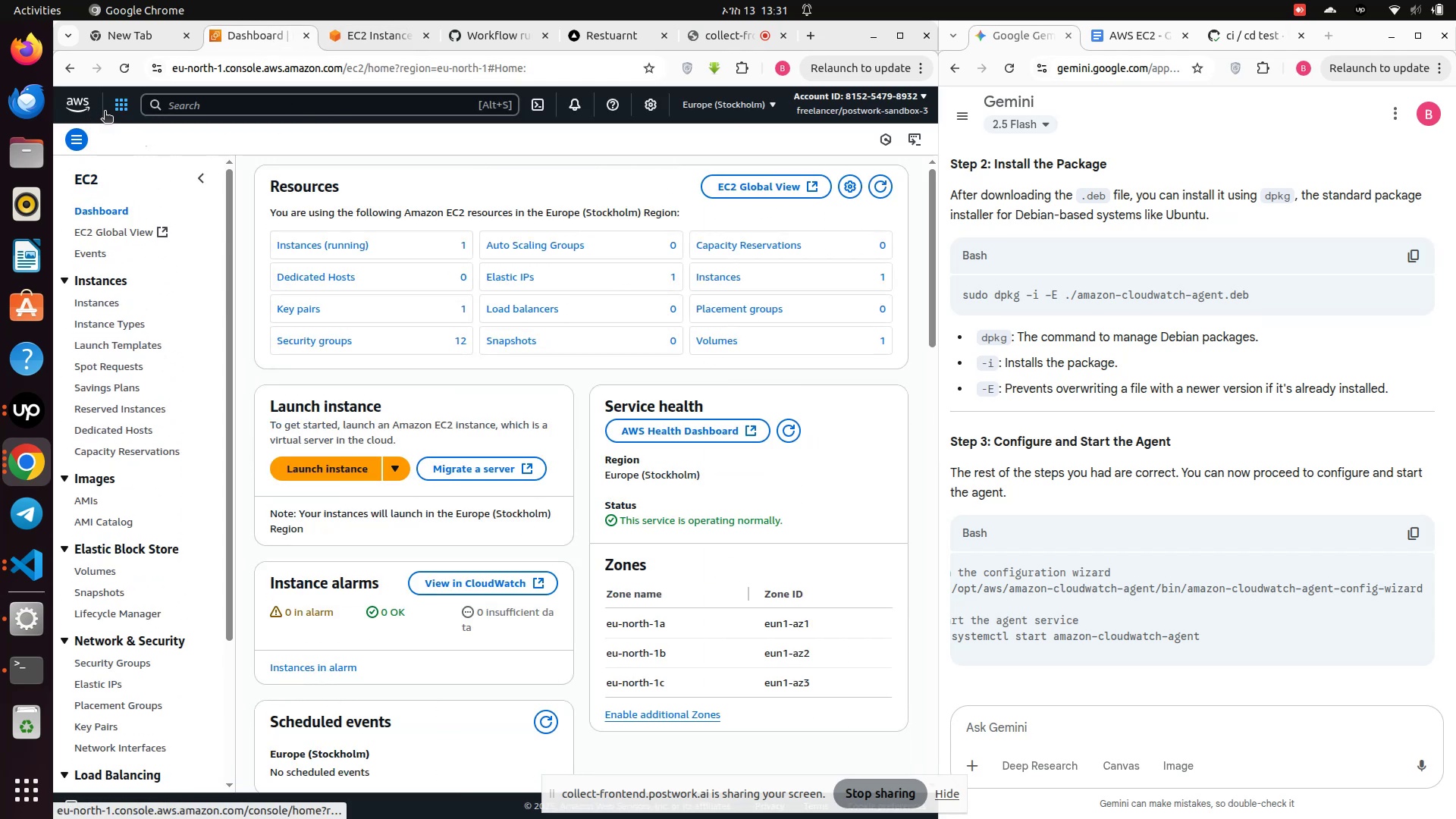 
left_click([108, 109])
 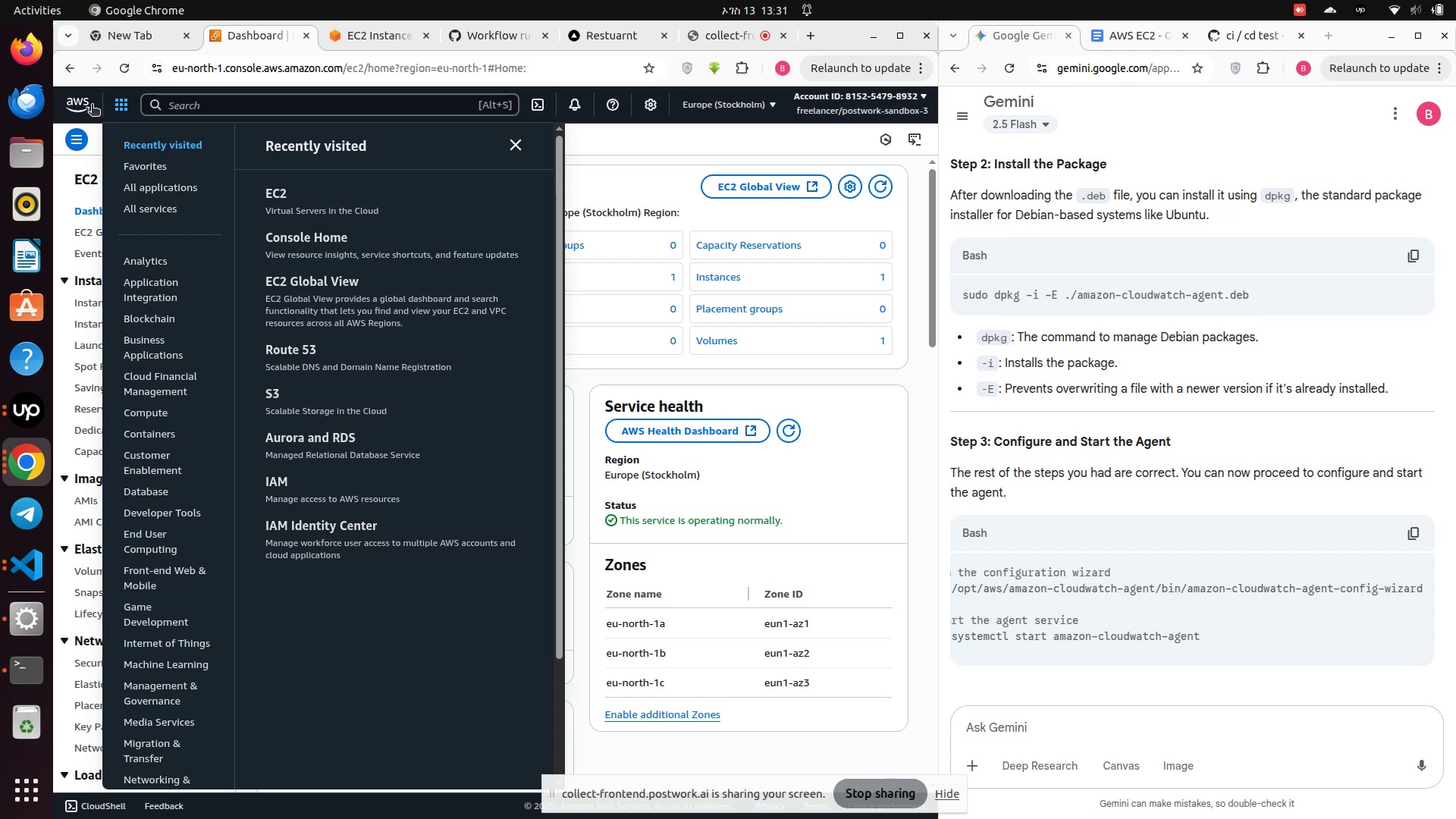 
left_click([86, 105])
 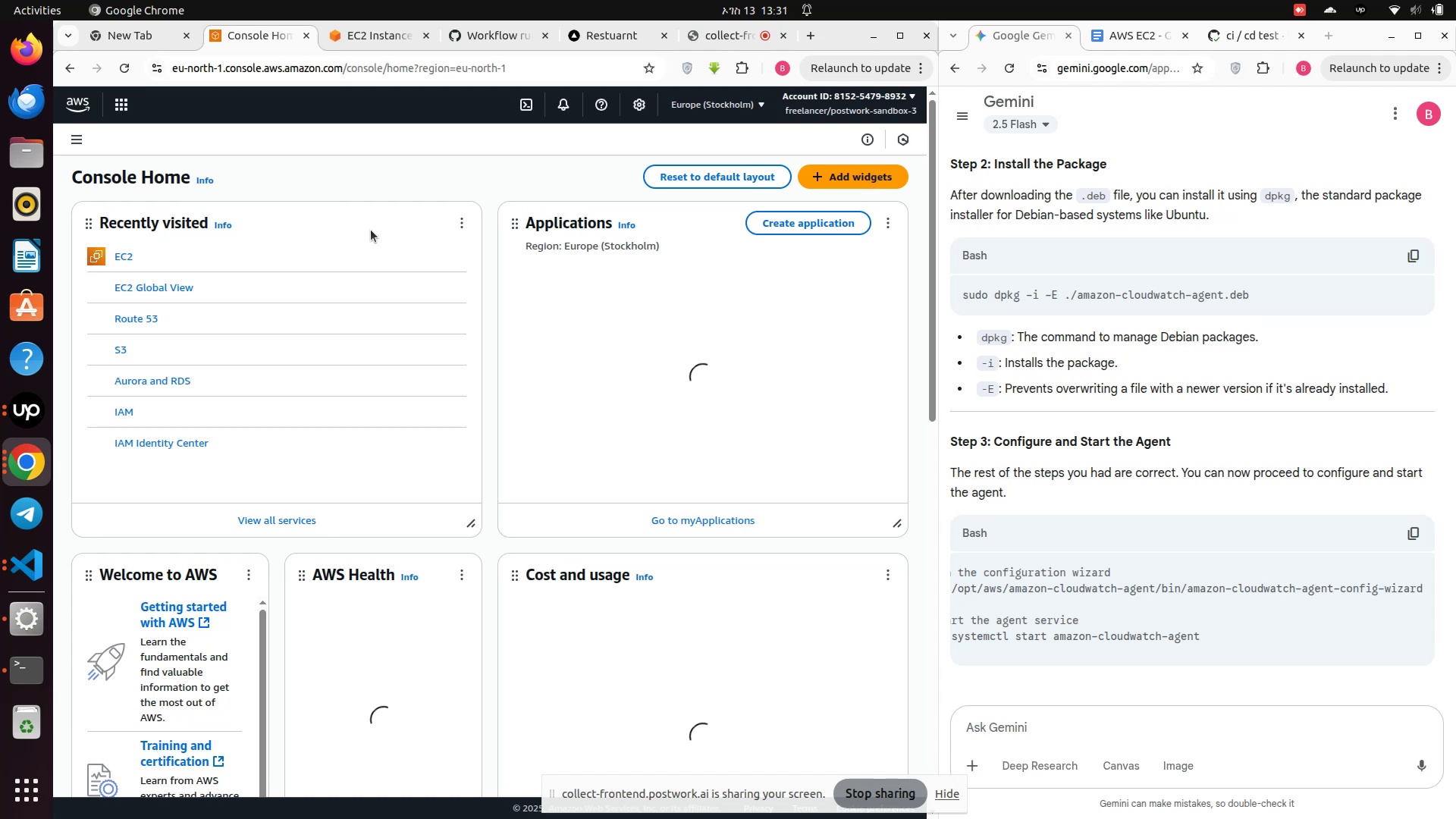 
wait(14.41)
 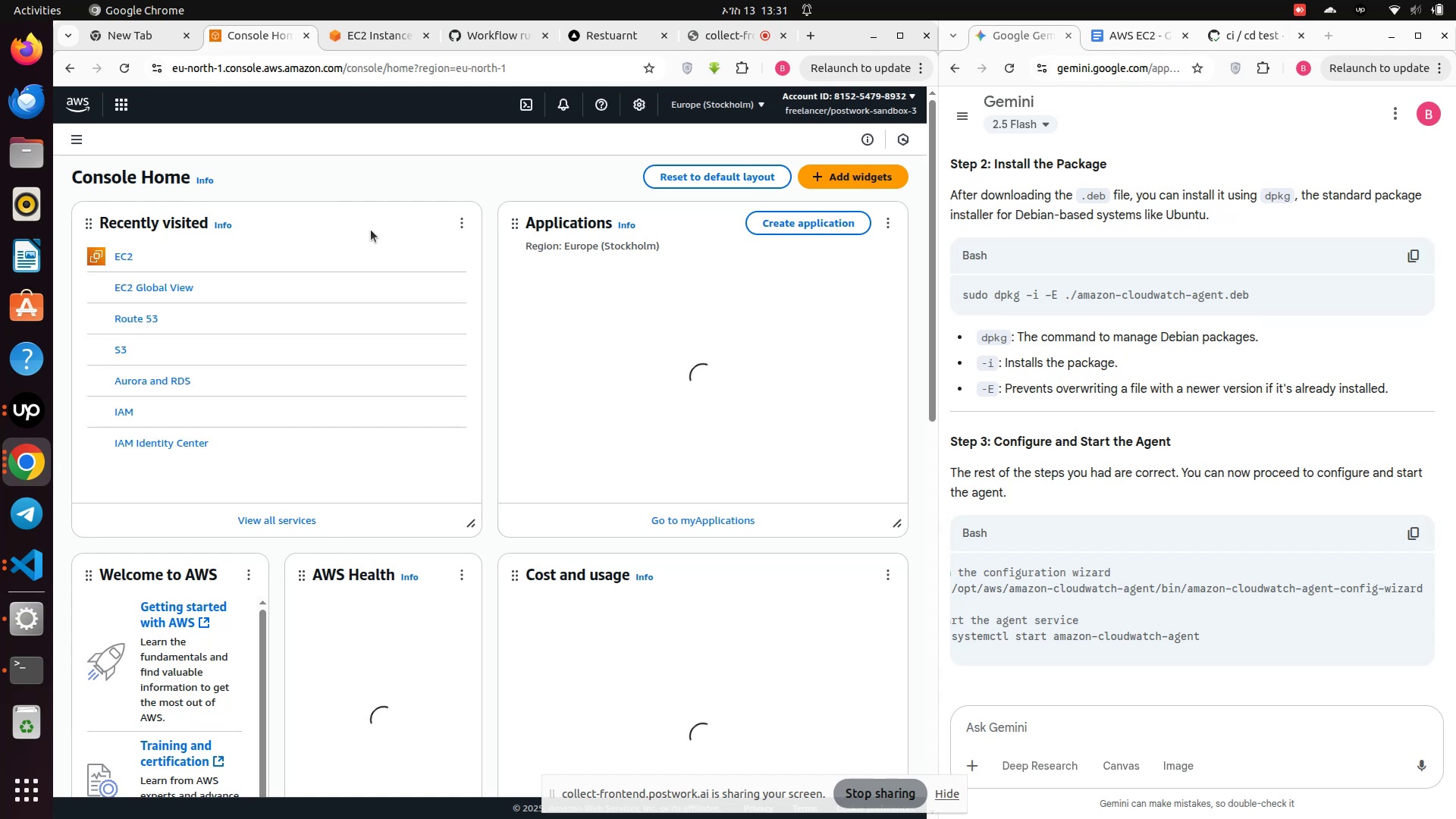 
left_click([123, 413])
 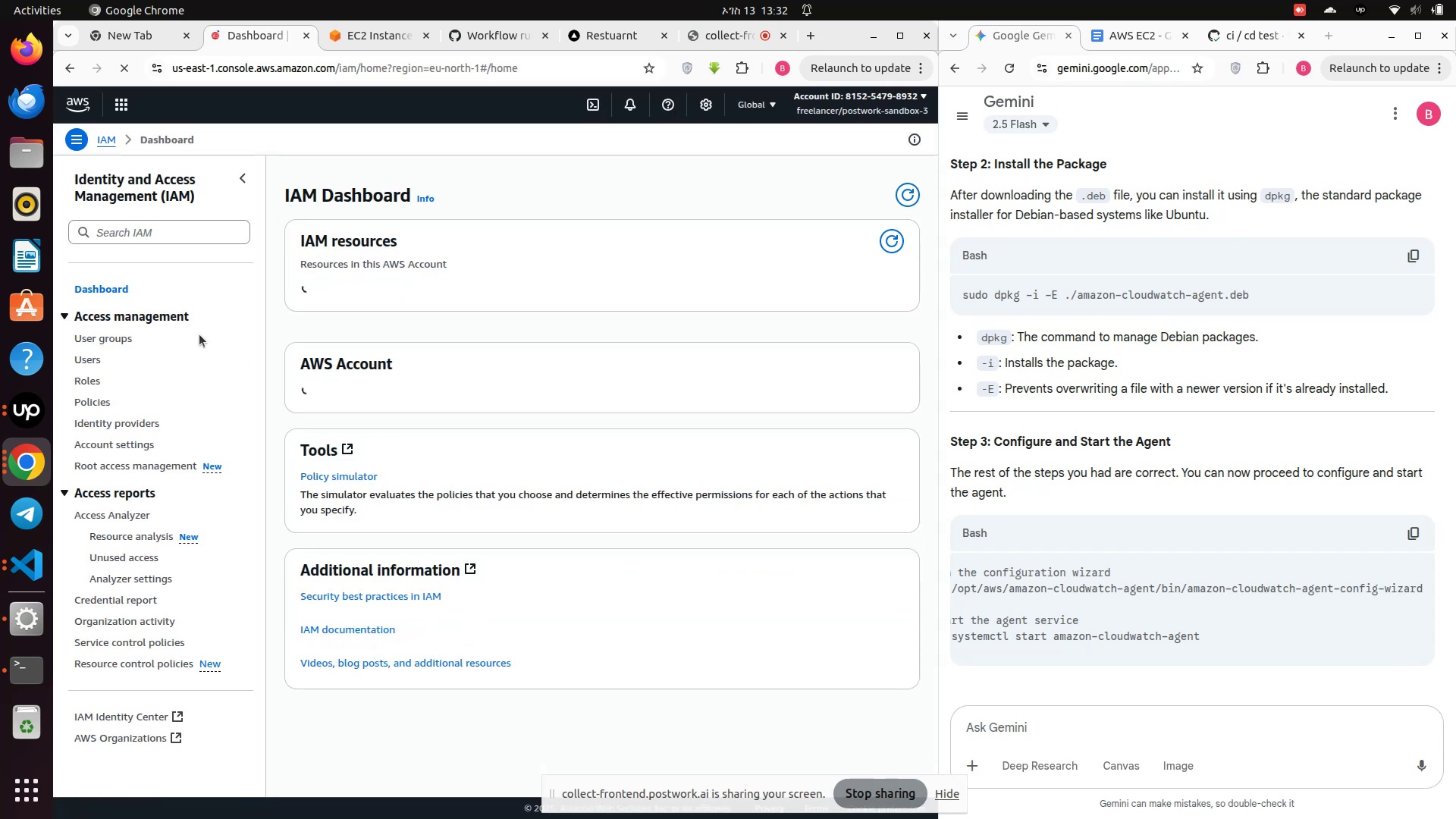 
wait(14.29)
 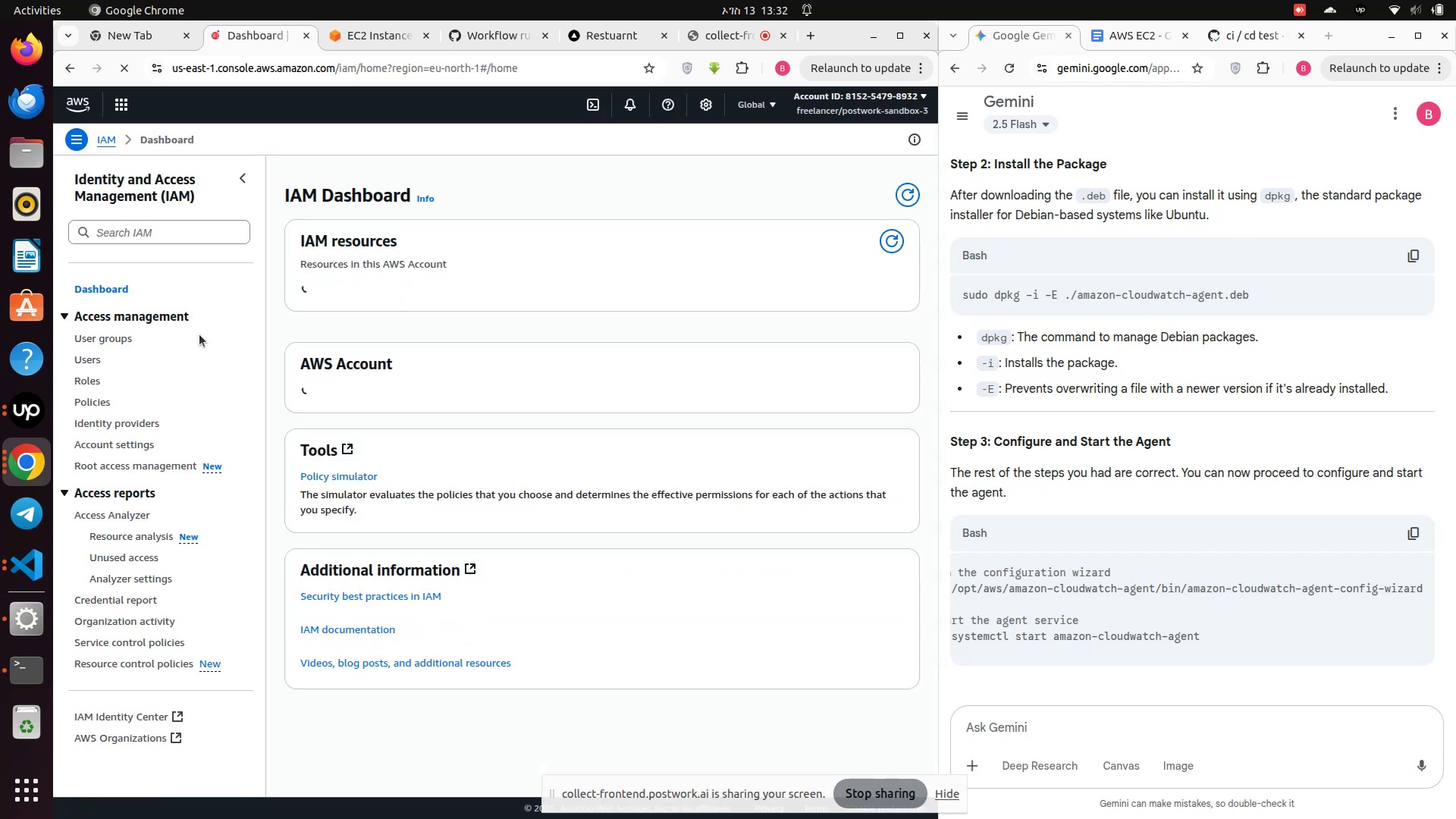 
left_click([93, 361])
 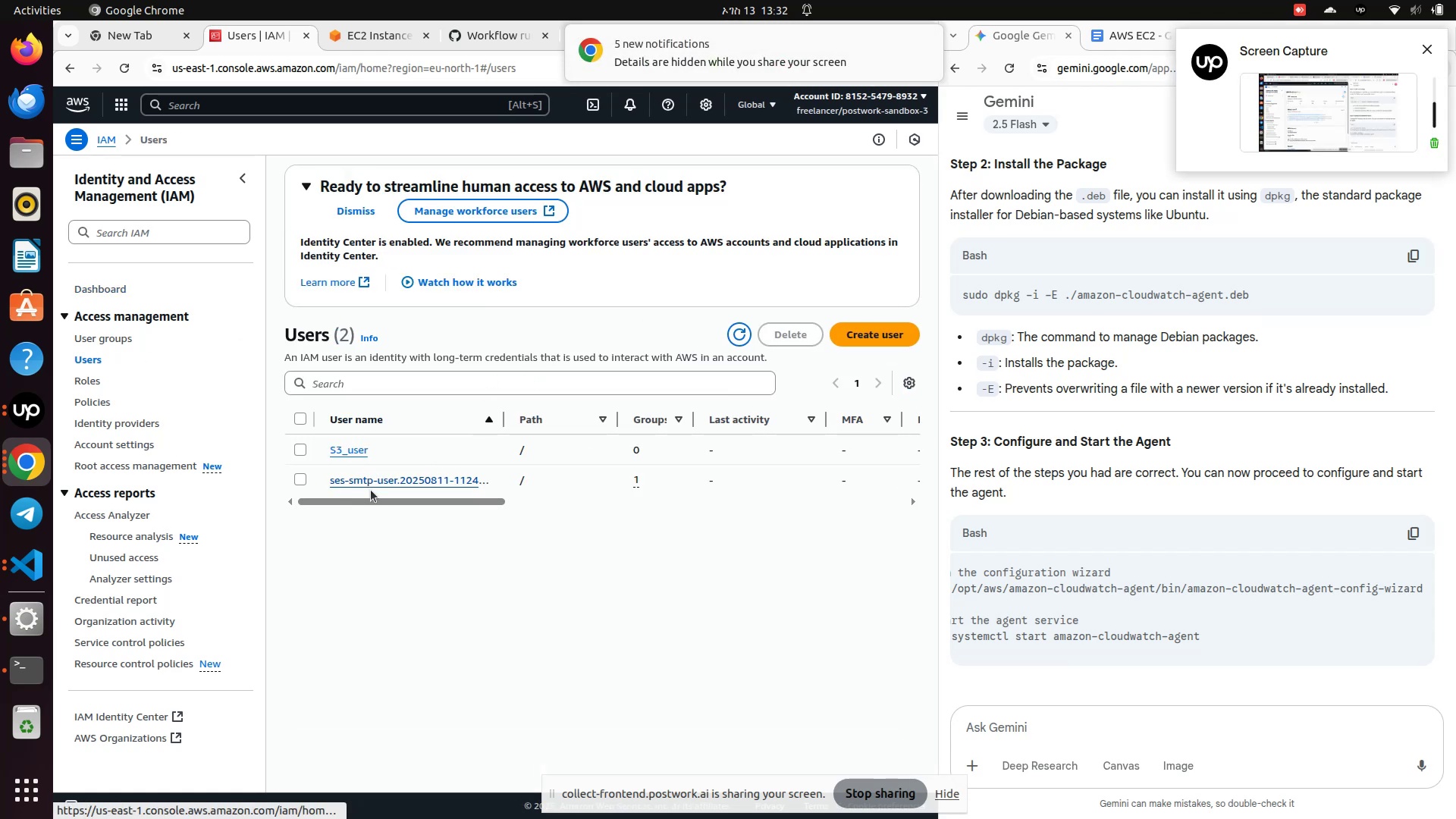 
wait(6.23)
 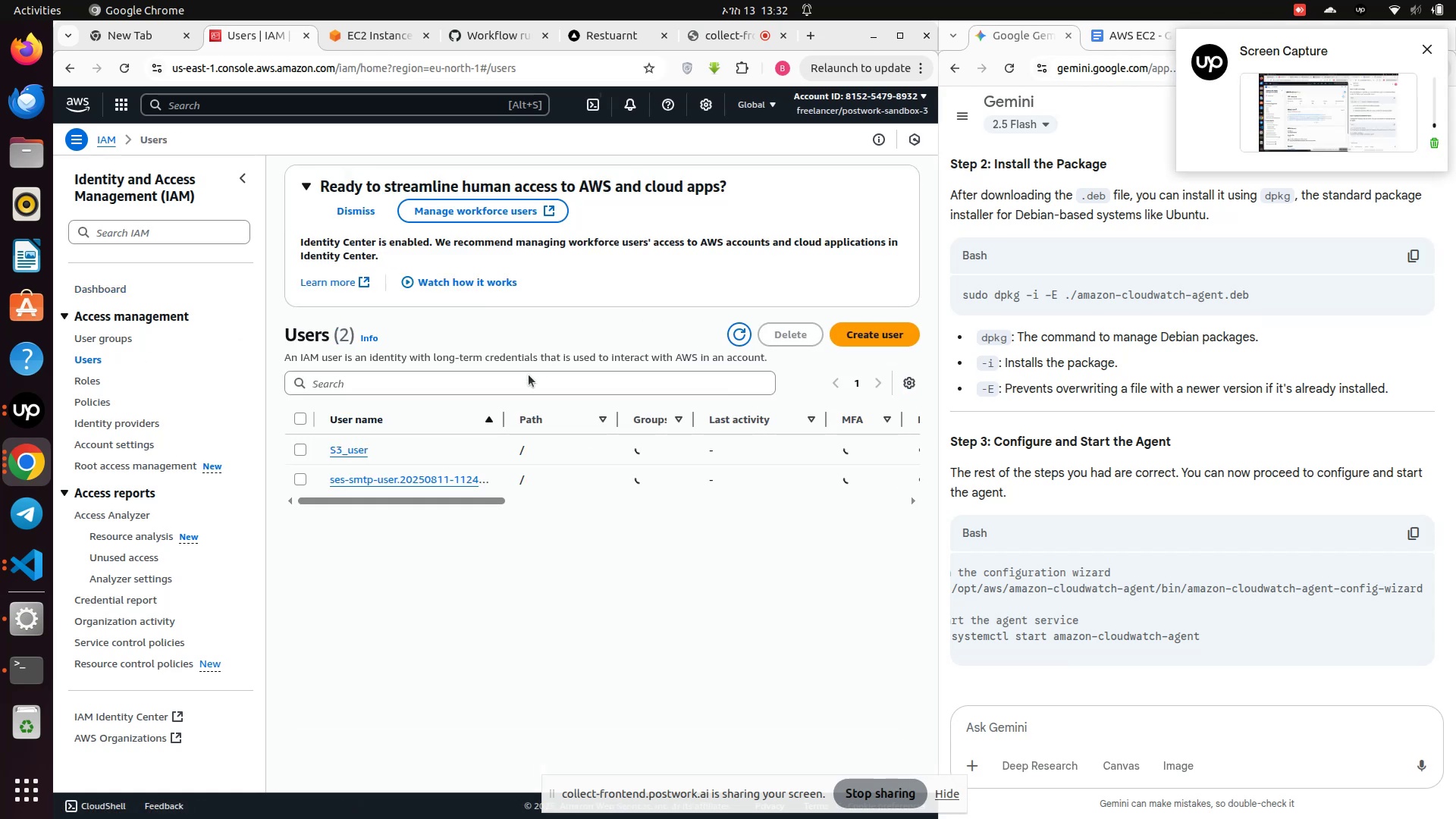 
left_click([383, 482])
 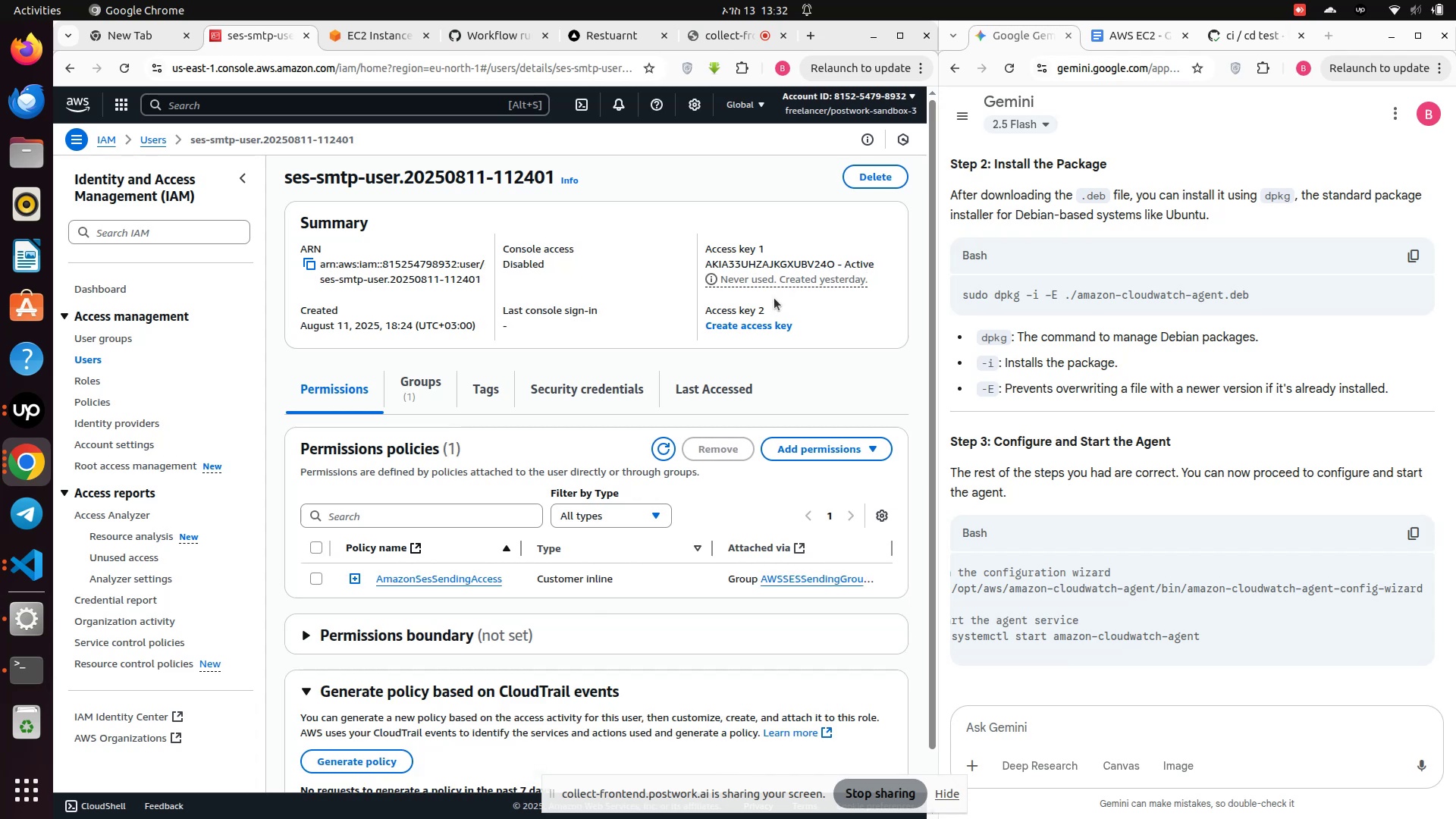 
wait(7.19)
 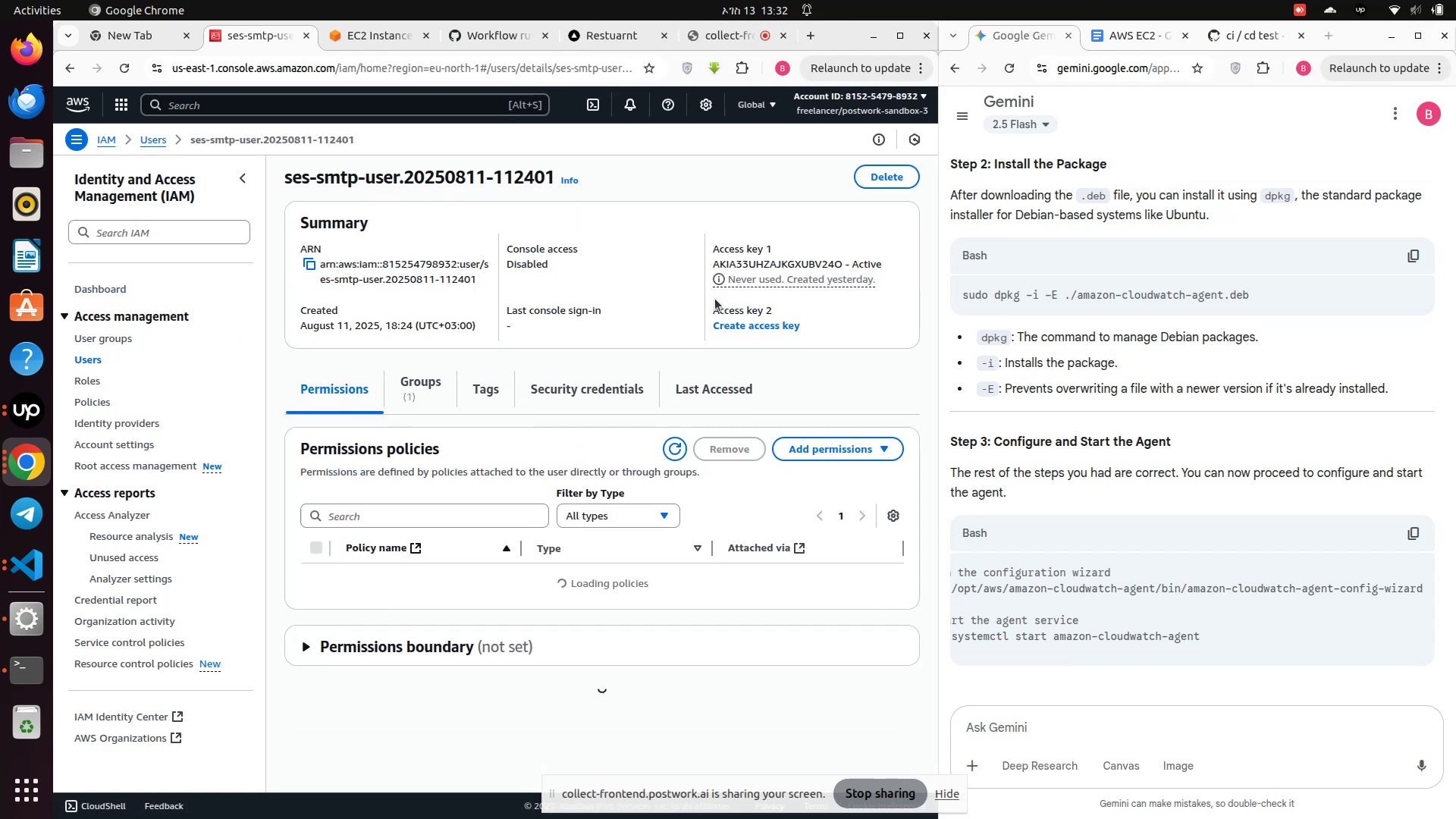 
double_click([726, 265])
 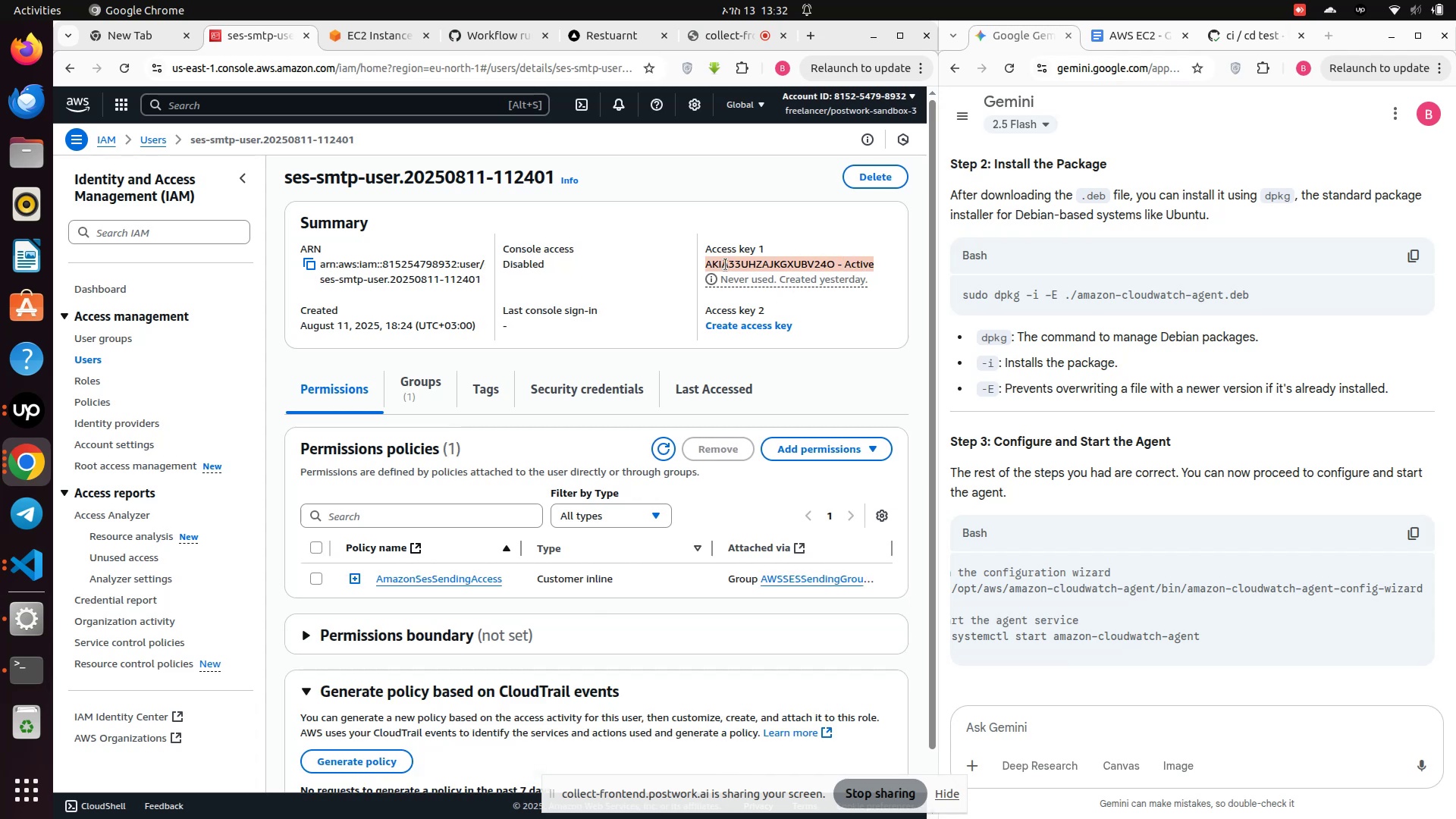 
left_click([726, 265])
 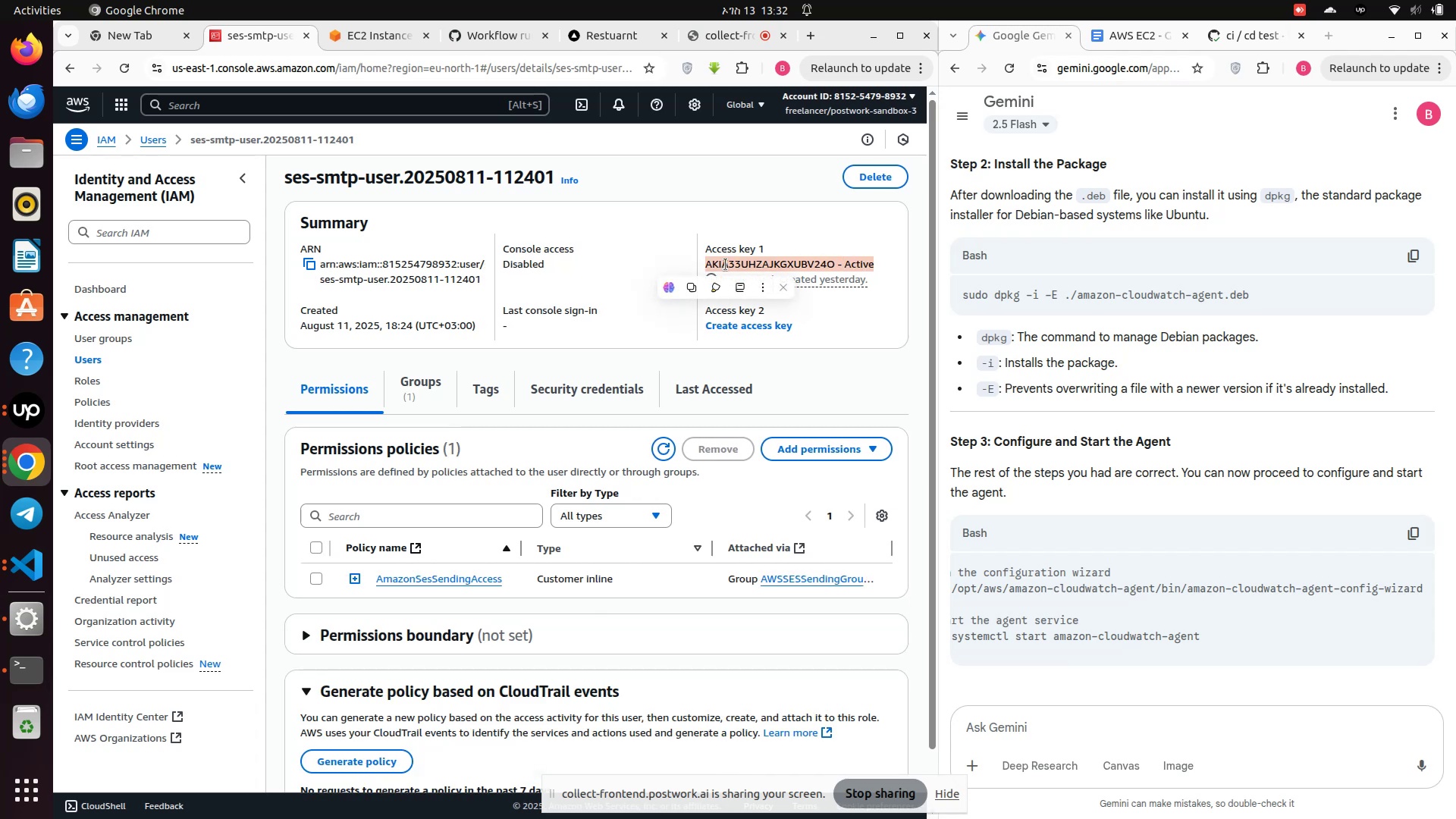 
left_click([726, 265])
 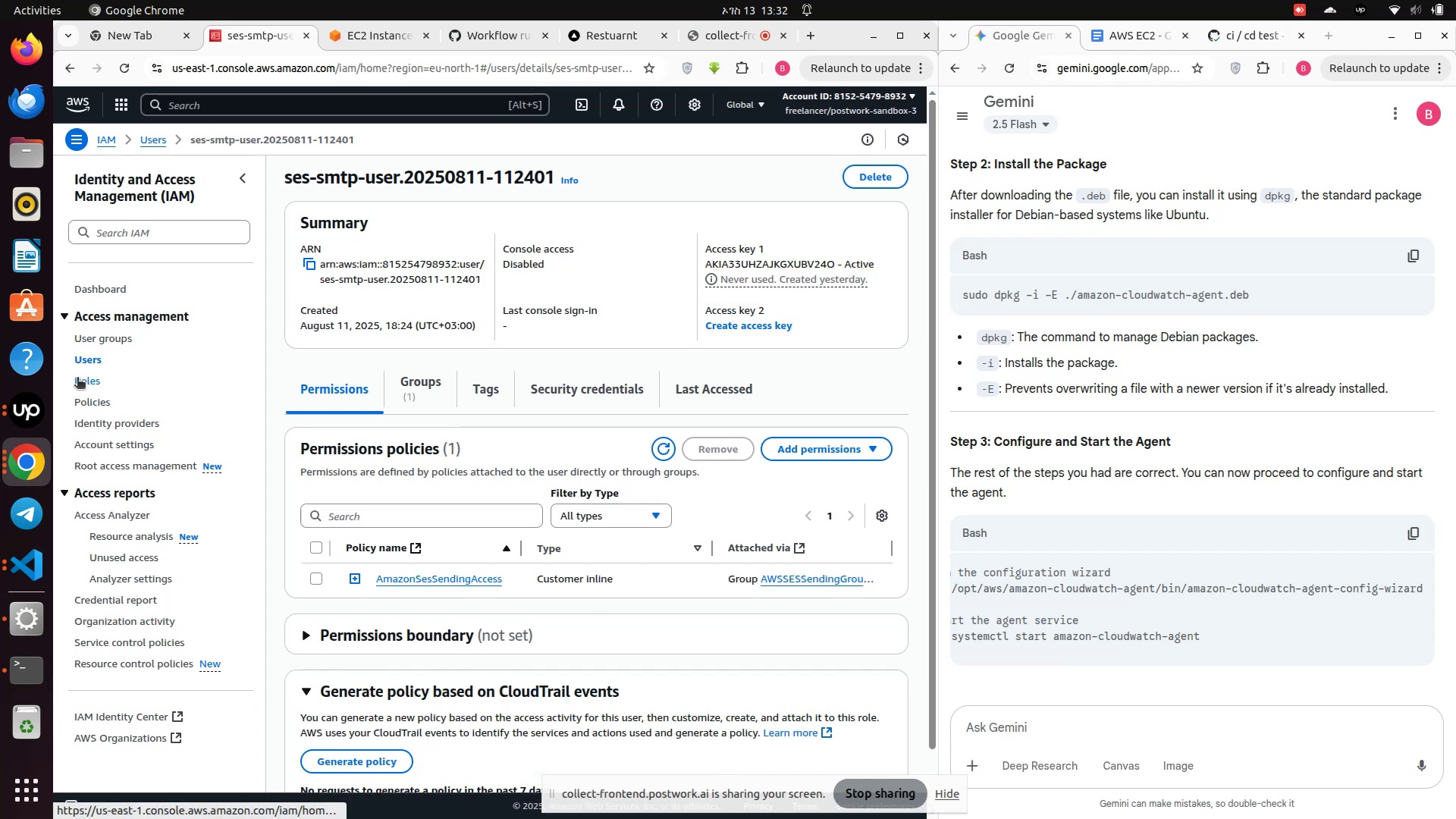 
left_click([90, 362])
 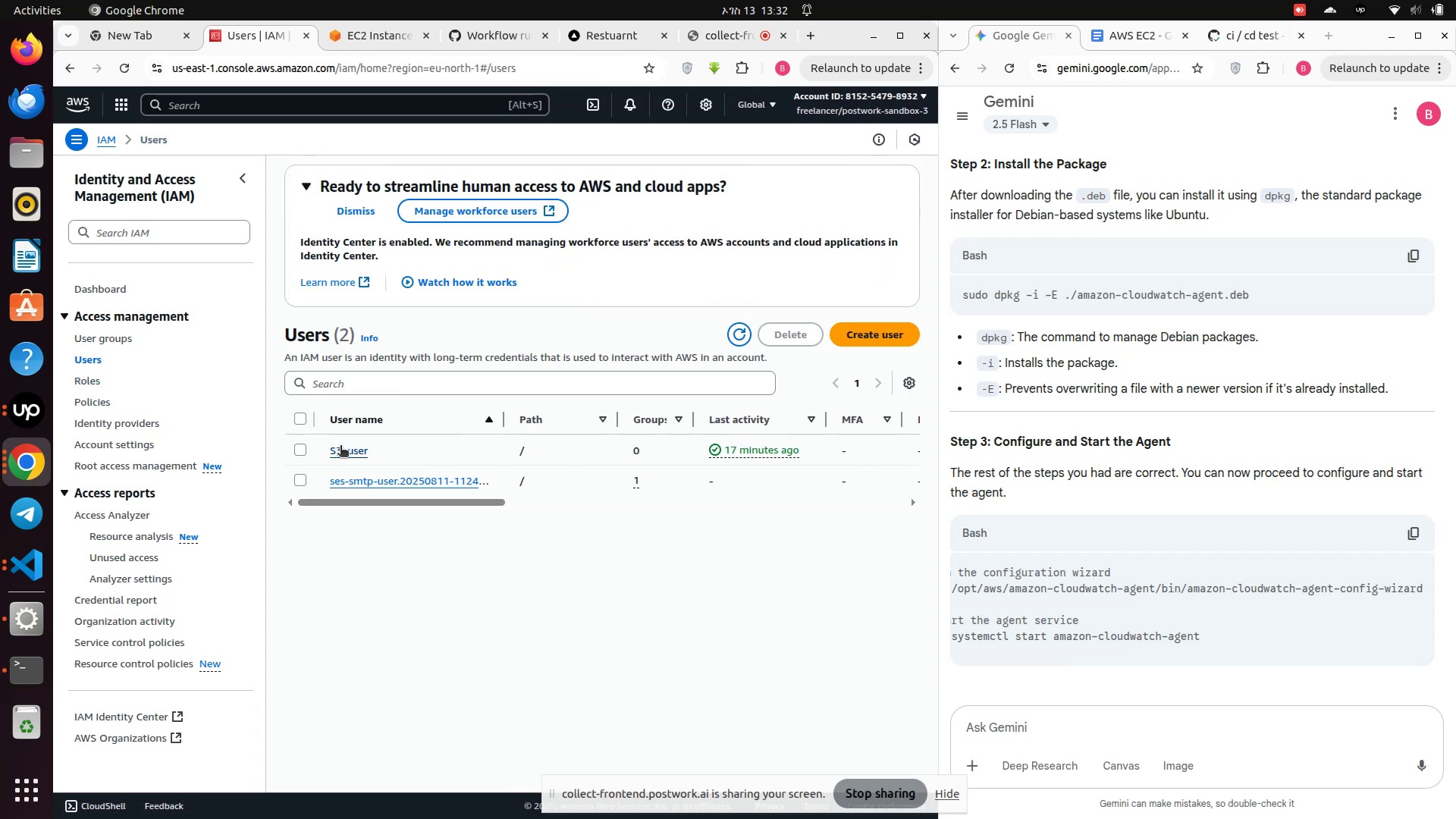 
left_click([341, 447])
 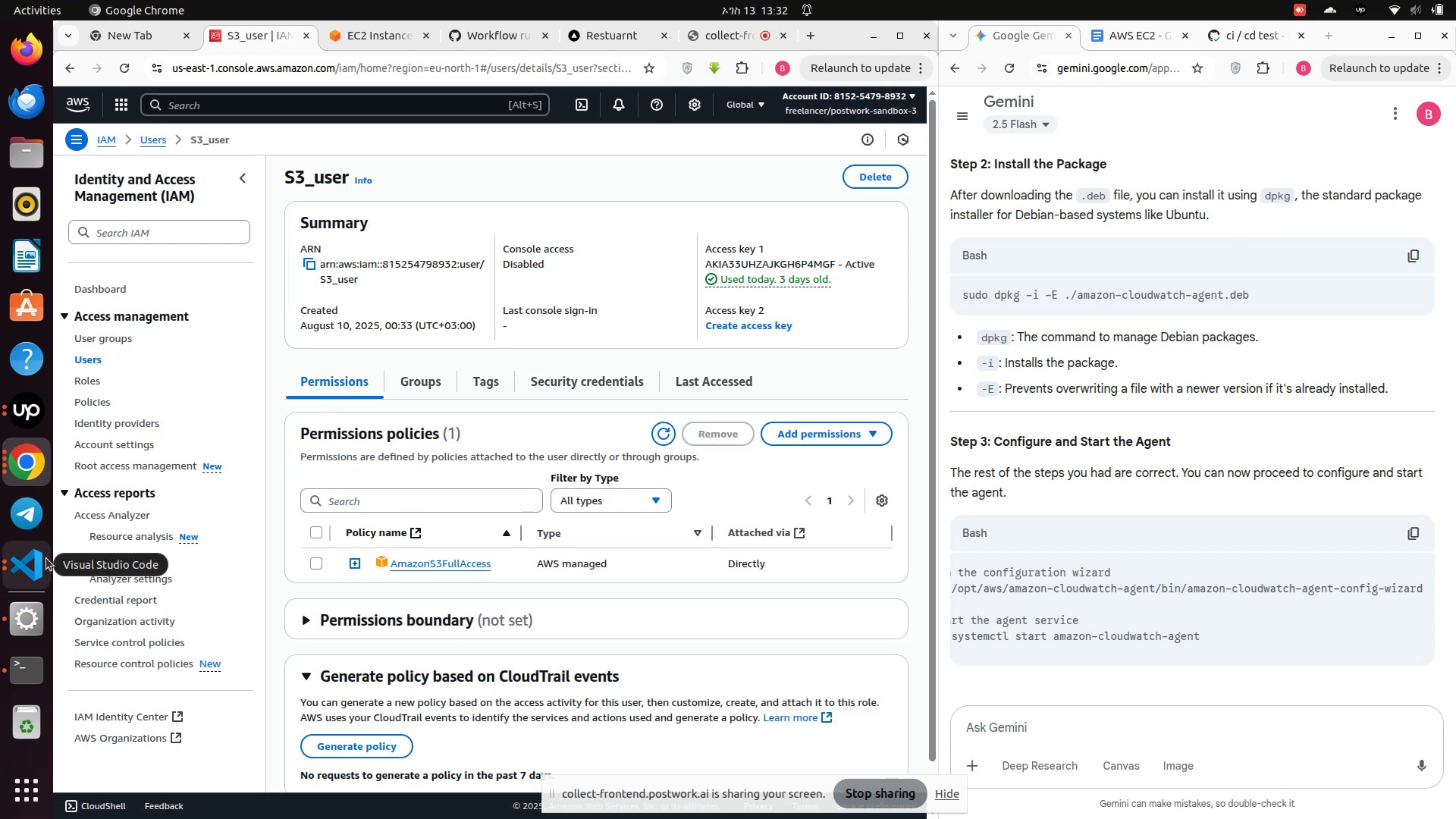 
wait(5.54)
 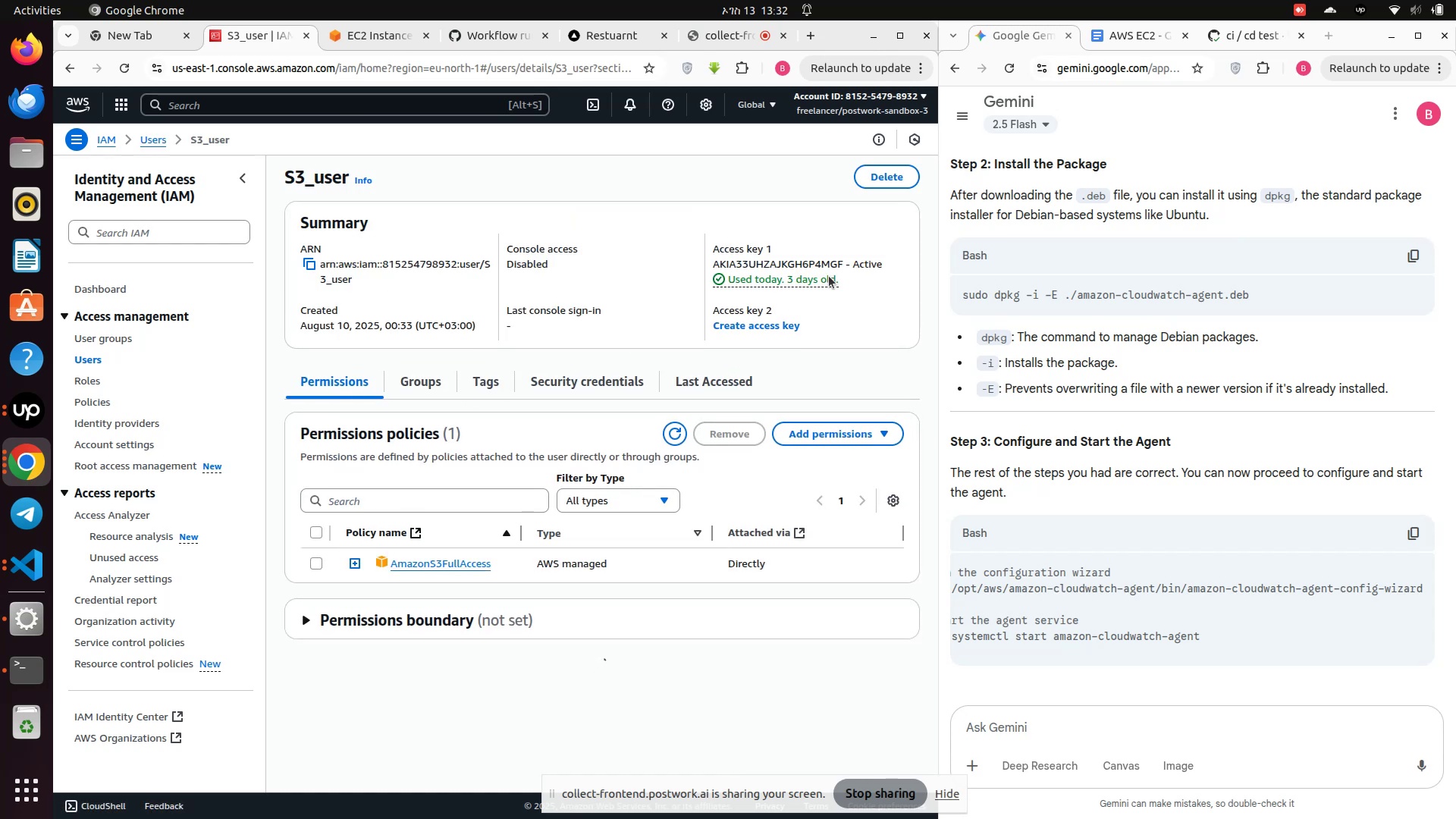 
left_click([84, 355])
 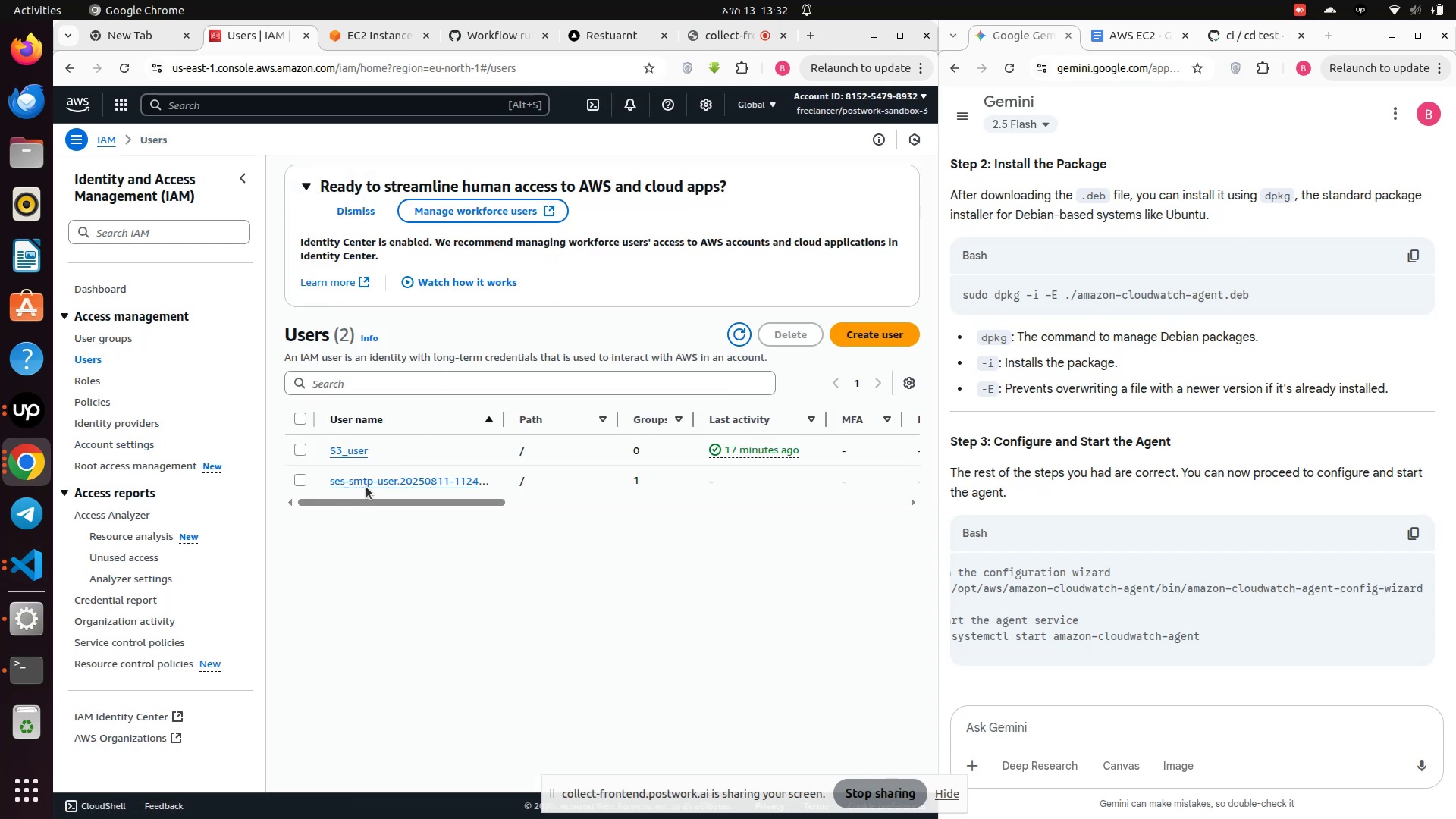 
left_click([367, 485])
 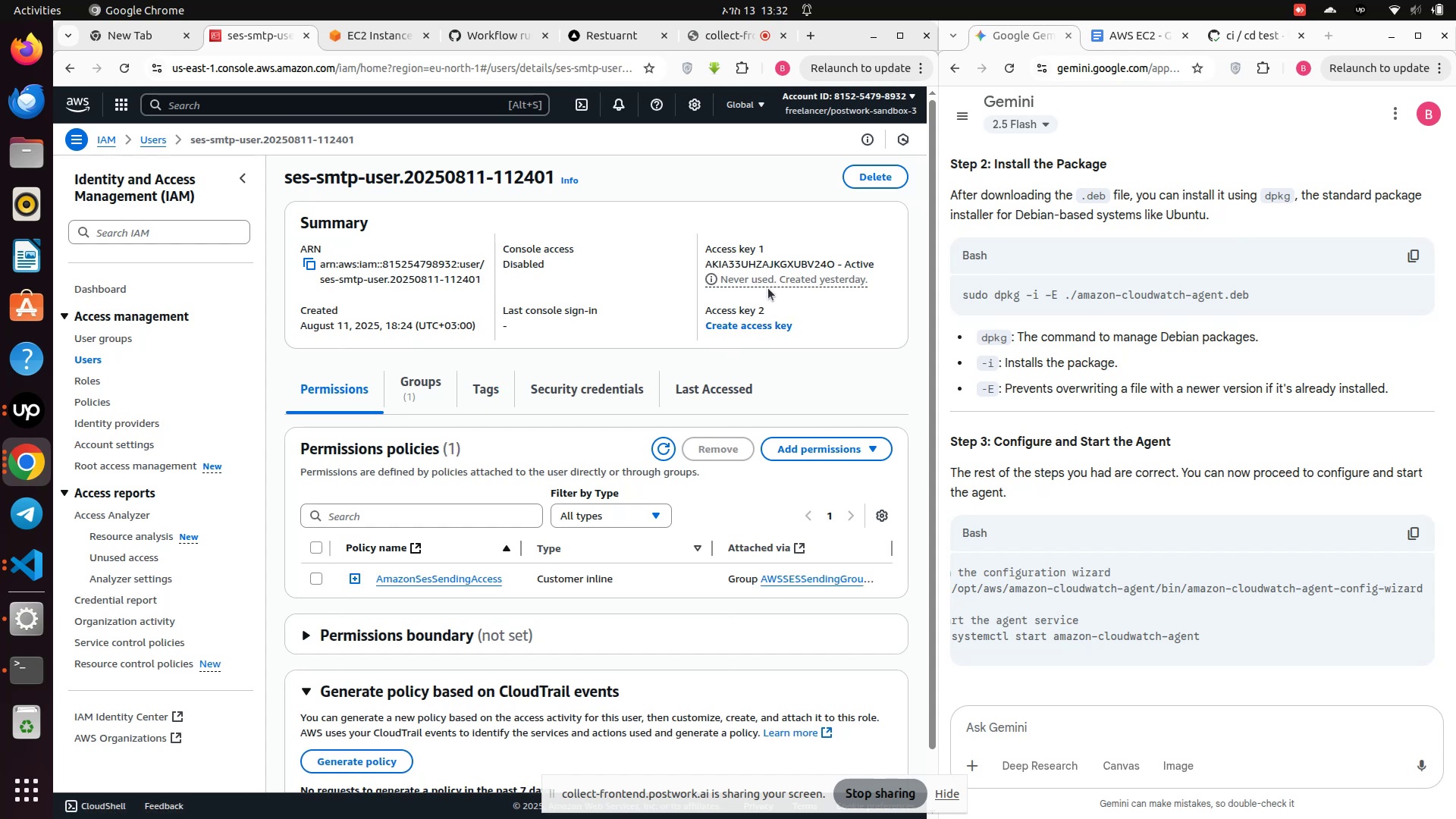 
left_click([775, 263])
 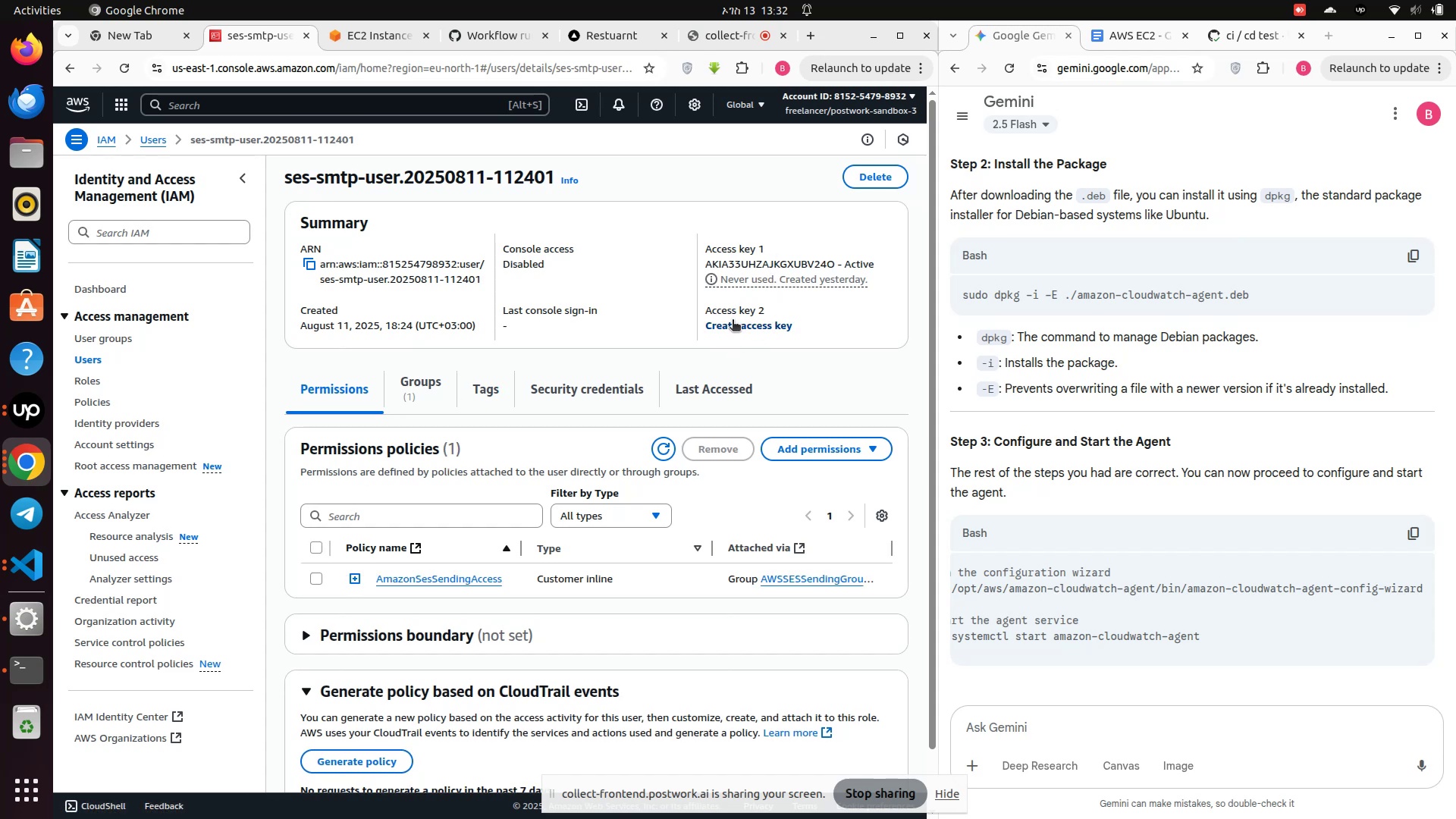 
left_click([732, 323])
 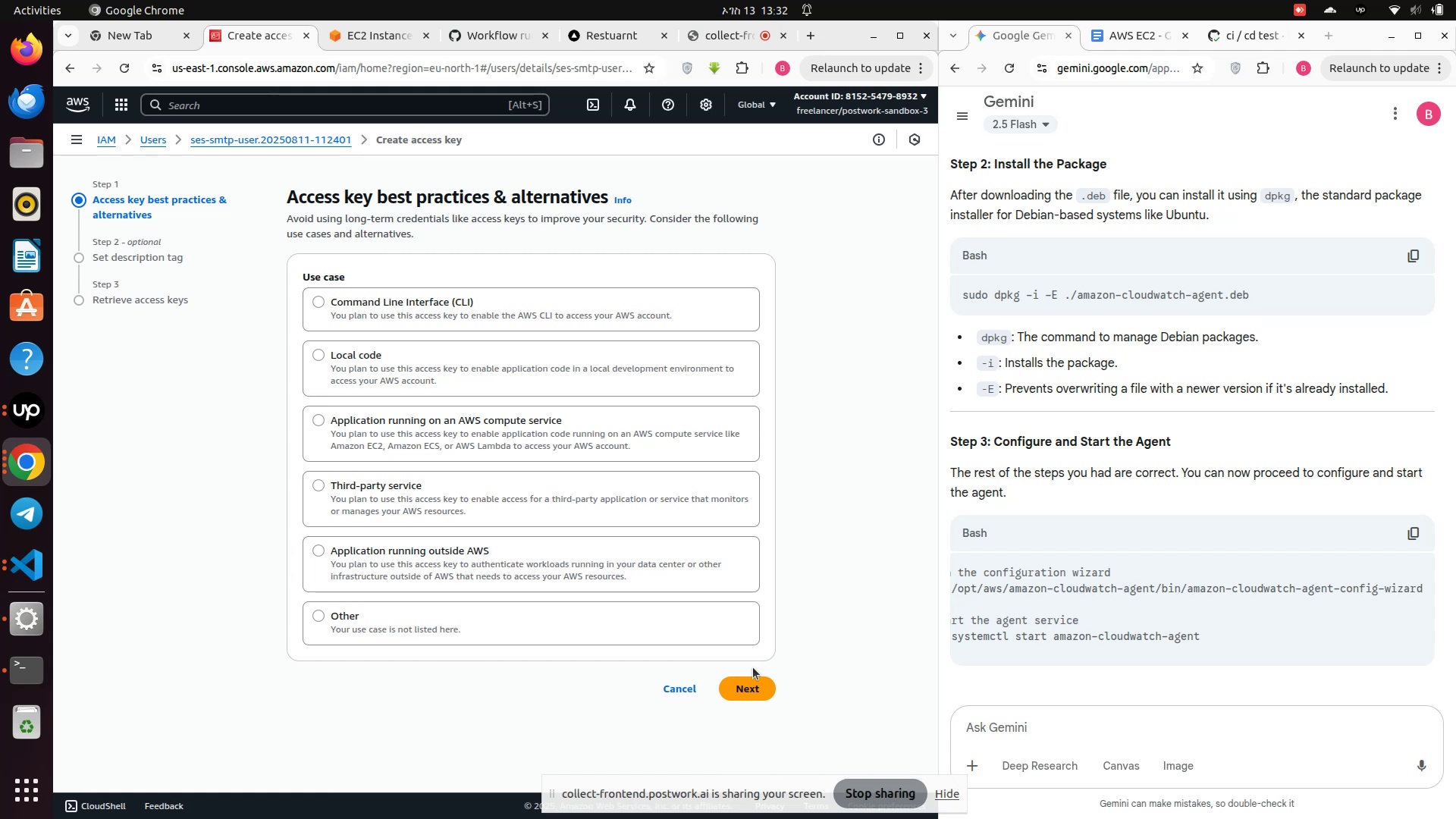 
wait(7.66)
 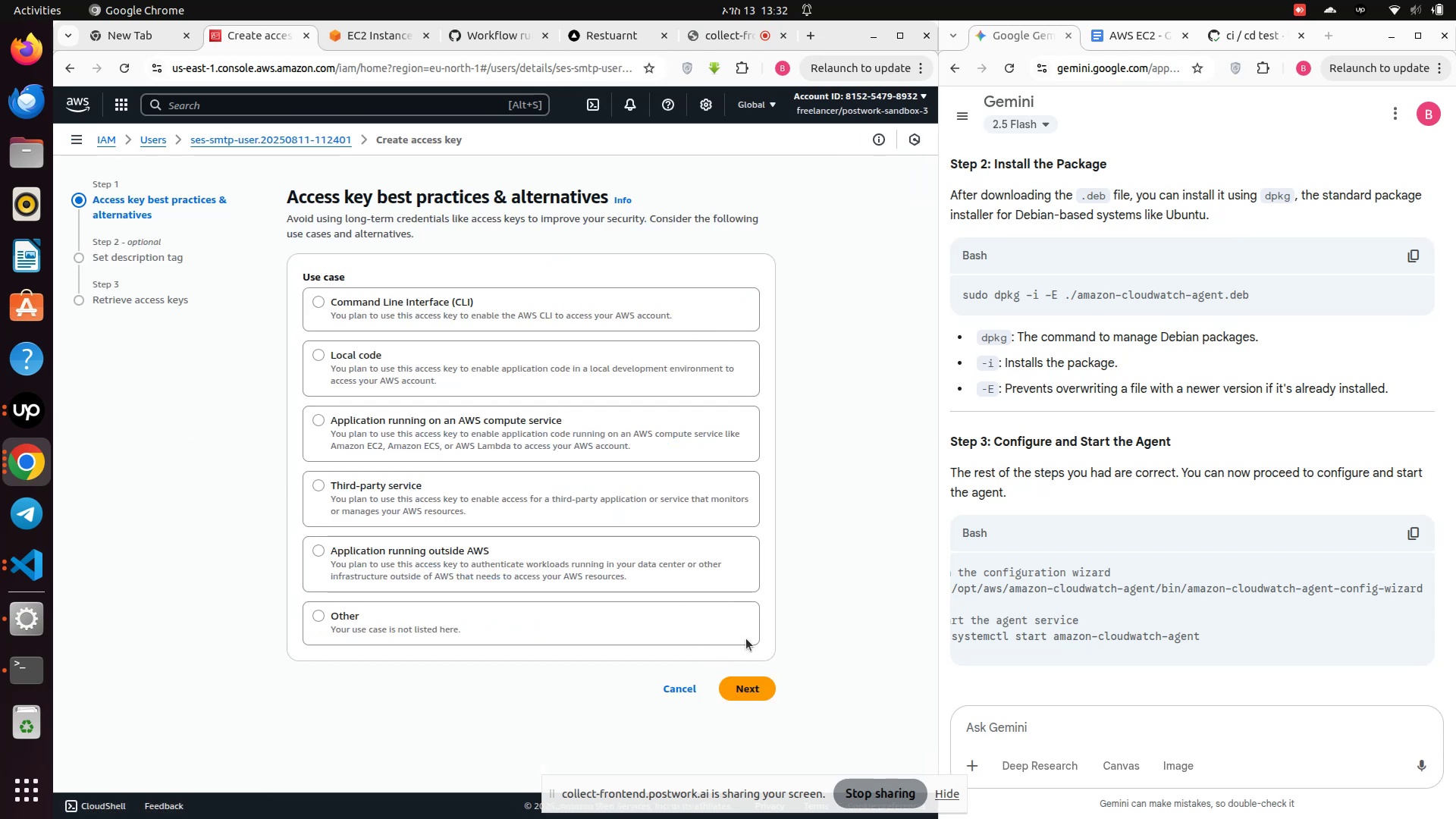 
left_click([322, 619])
 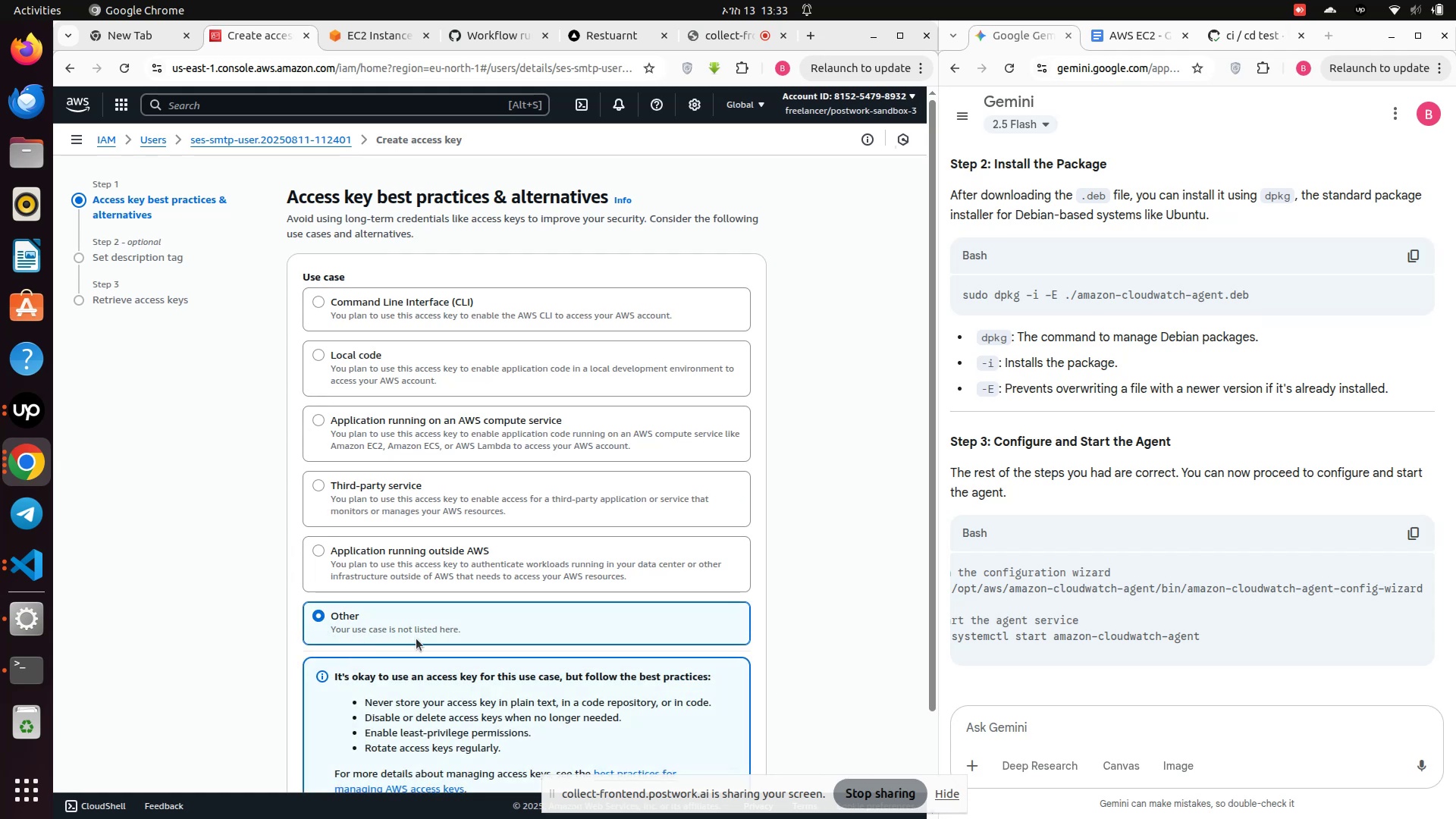 
scroll: coordinate [462, 621], scroll_direction: down, amount: 8.0
 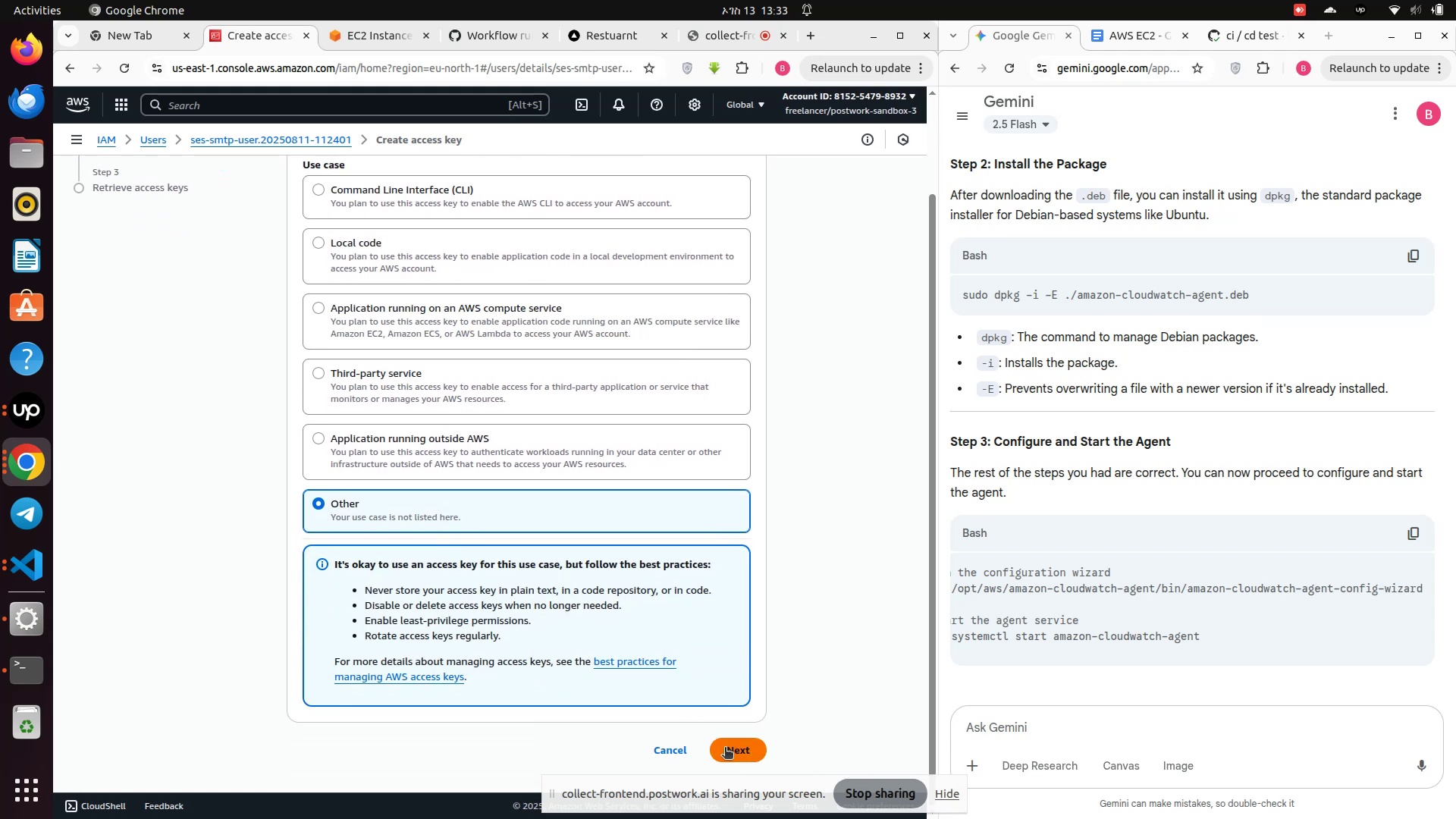 
left_click([725, 748])
 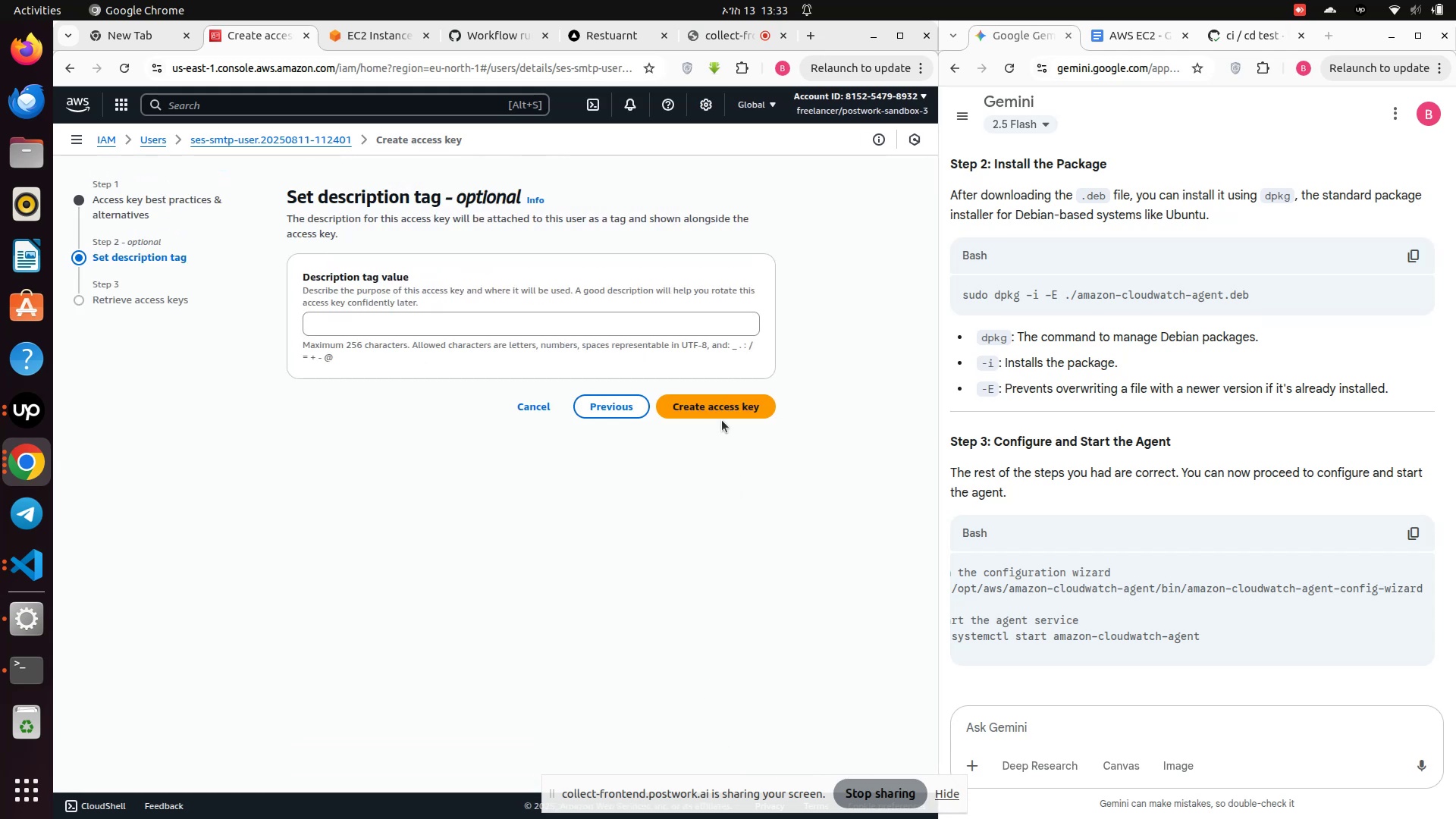 
left_click([725, 406])
 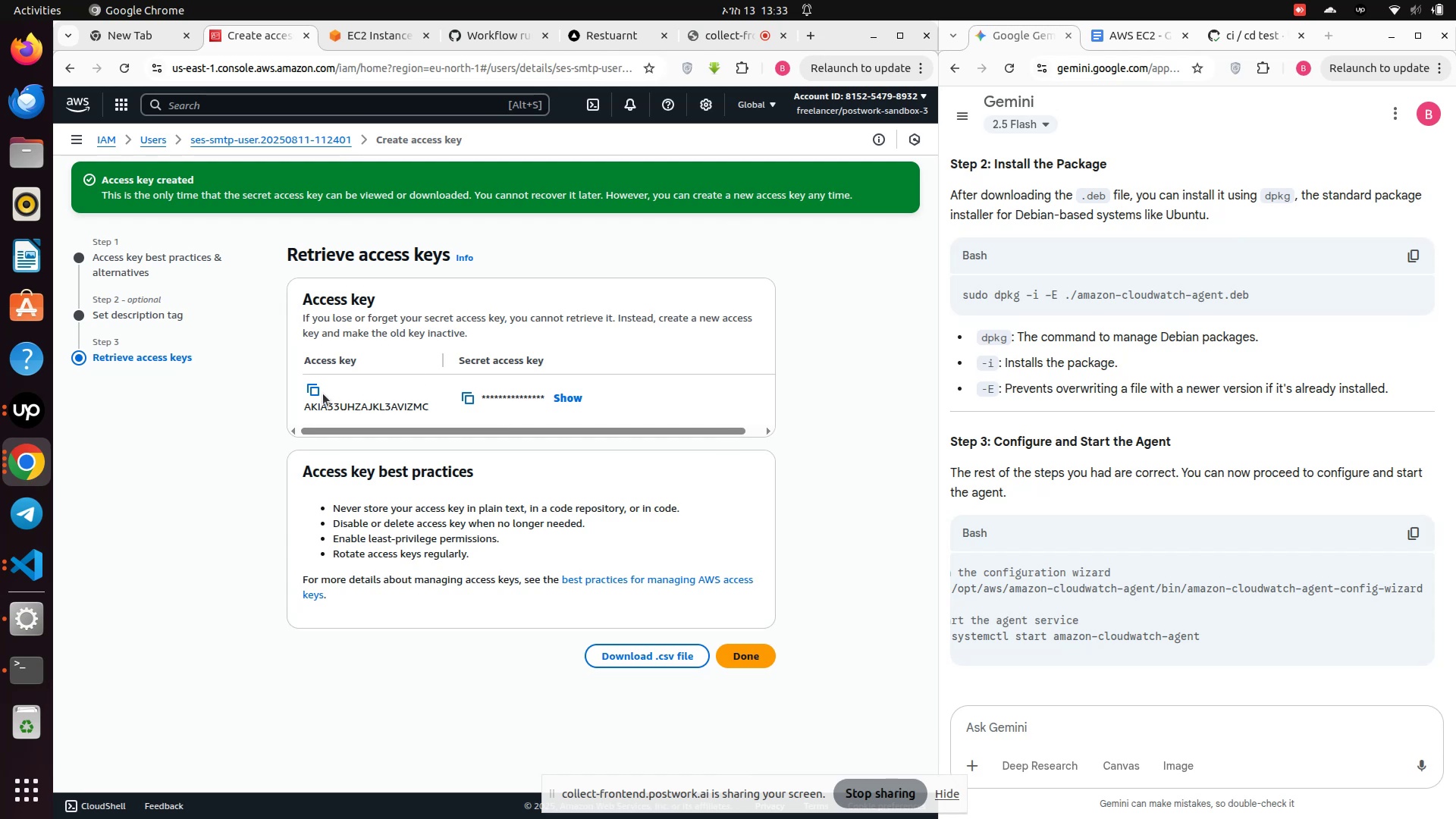 
left_click([315, 391])
 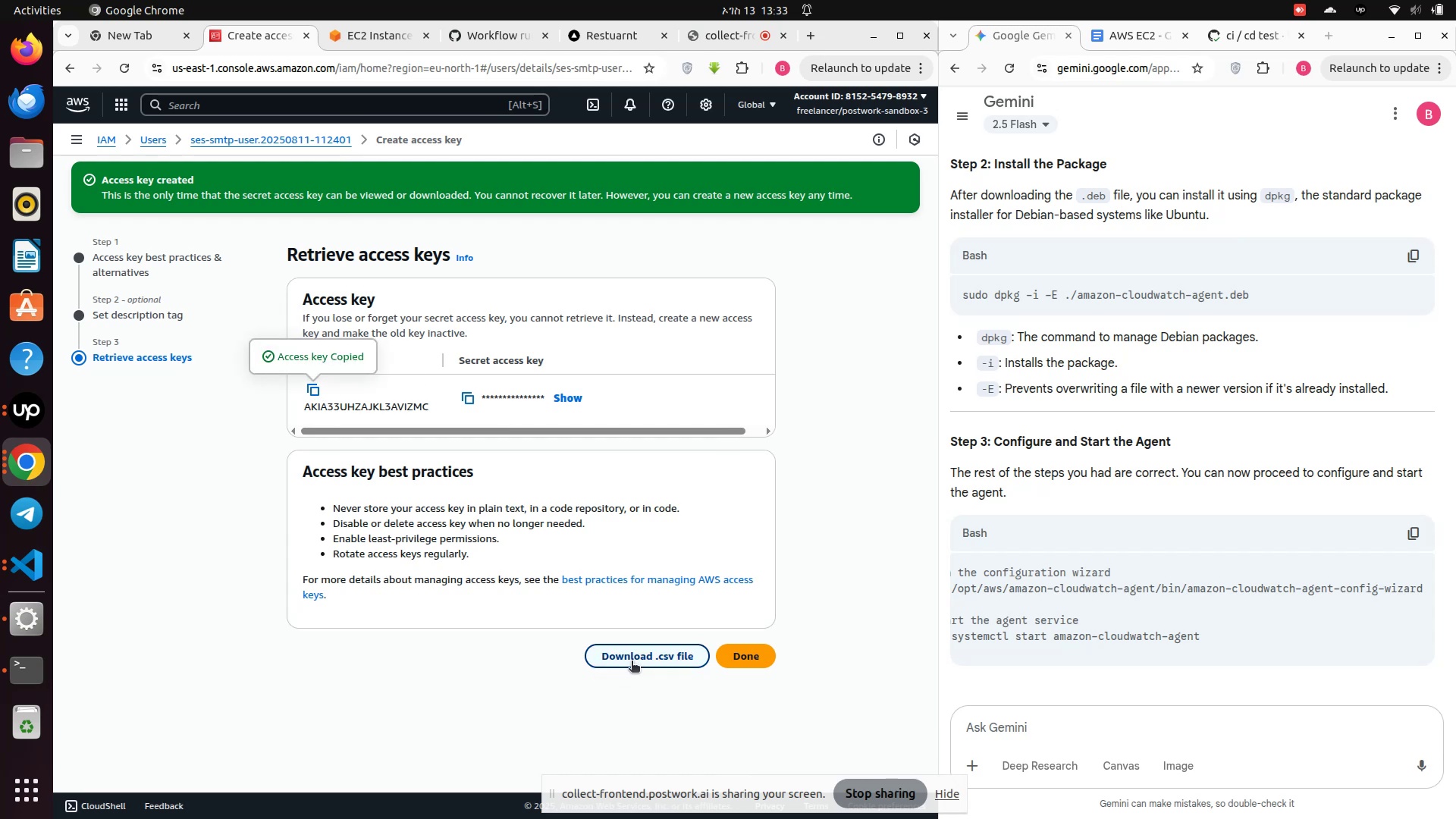 
left_click([632, 662])
 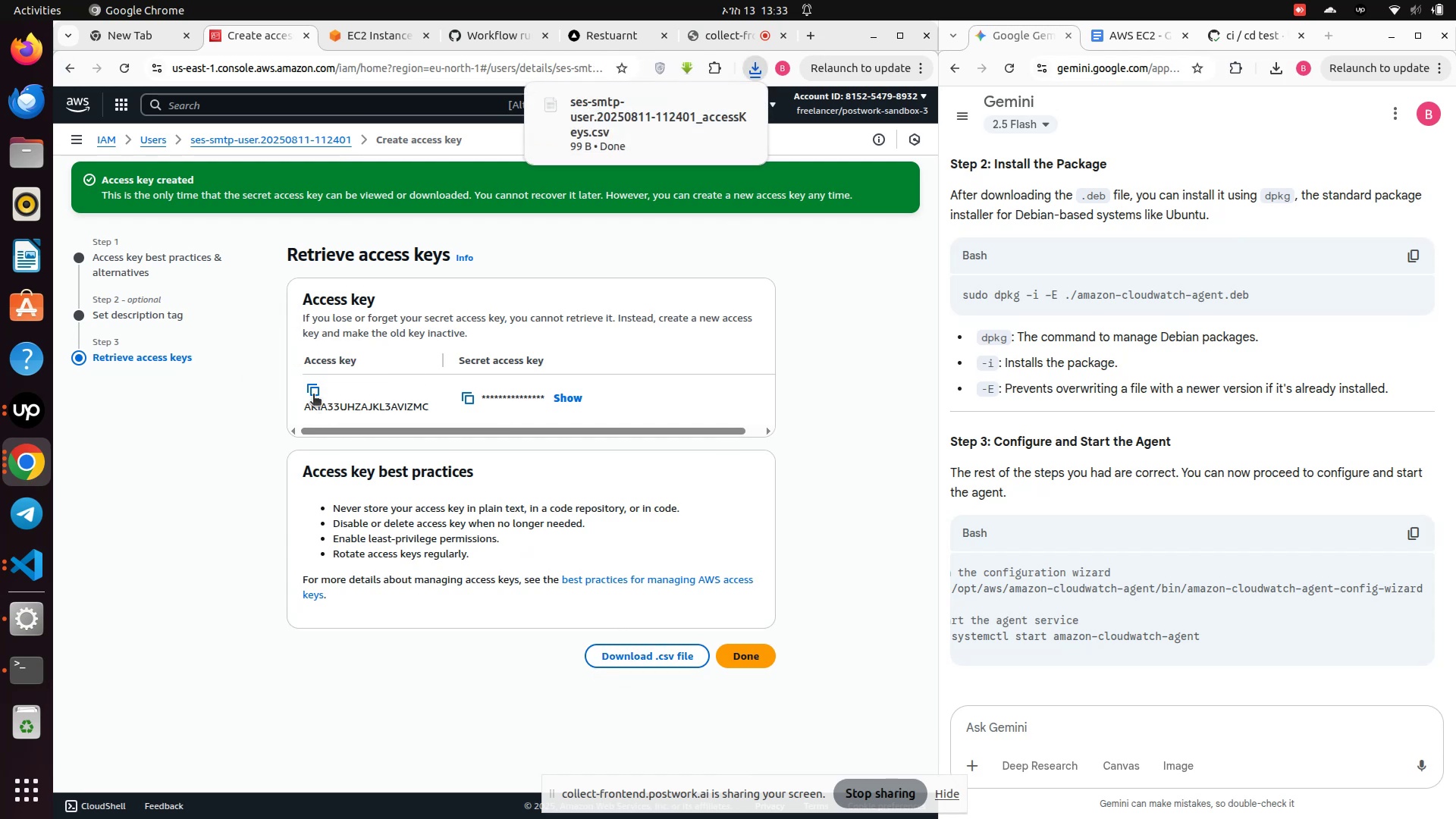 
left_click([312, 394])
 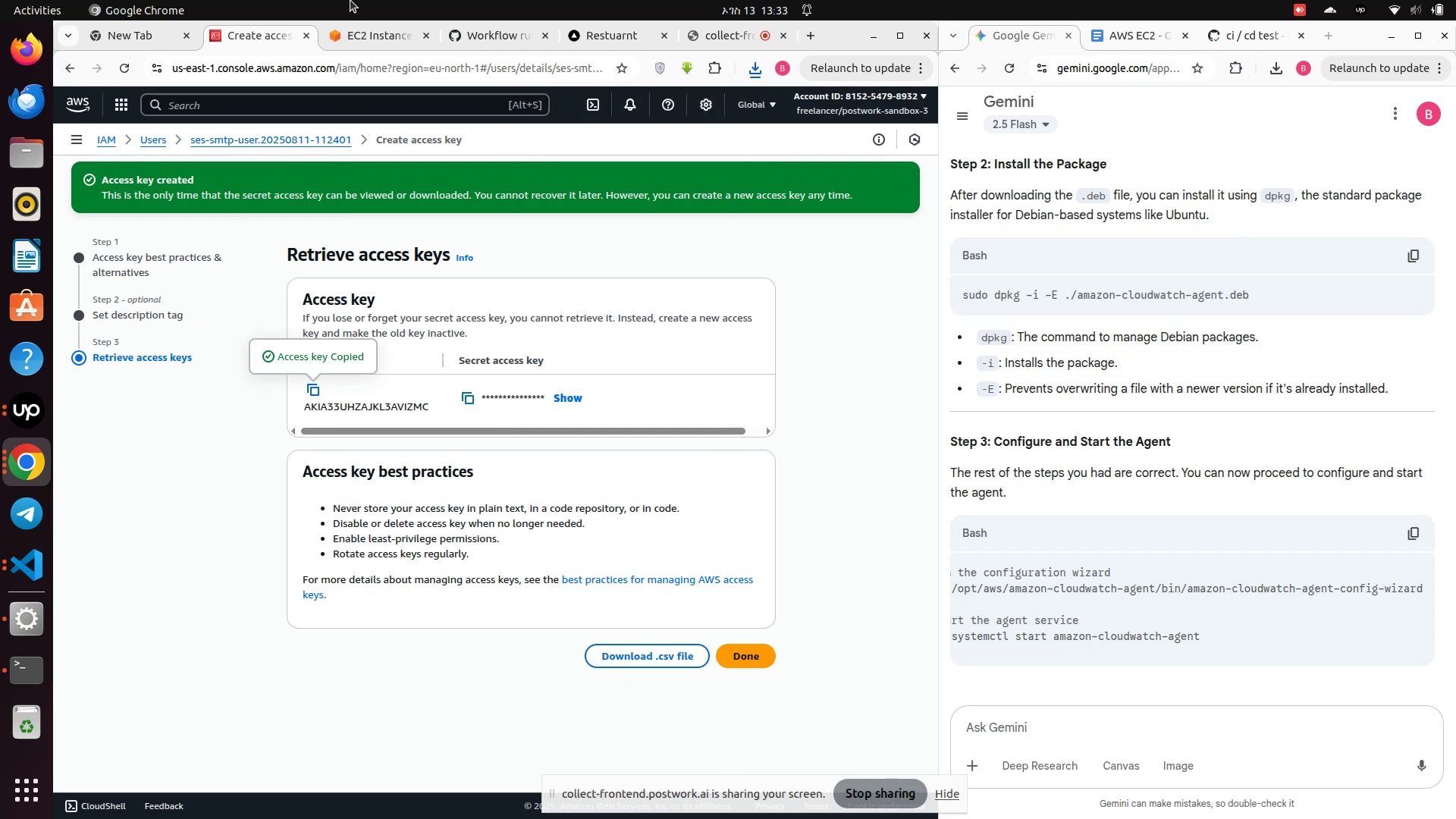 
left_click([366, 27])
 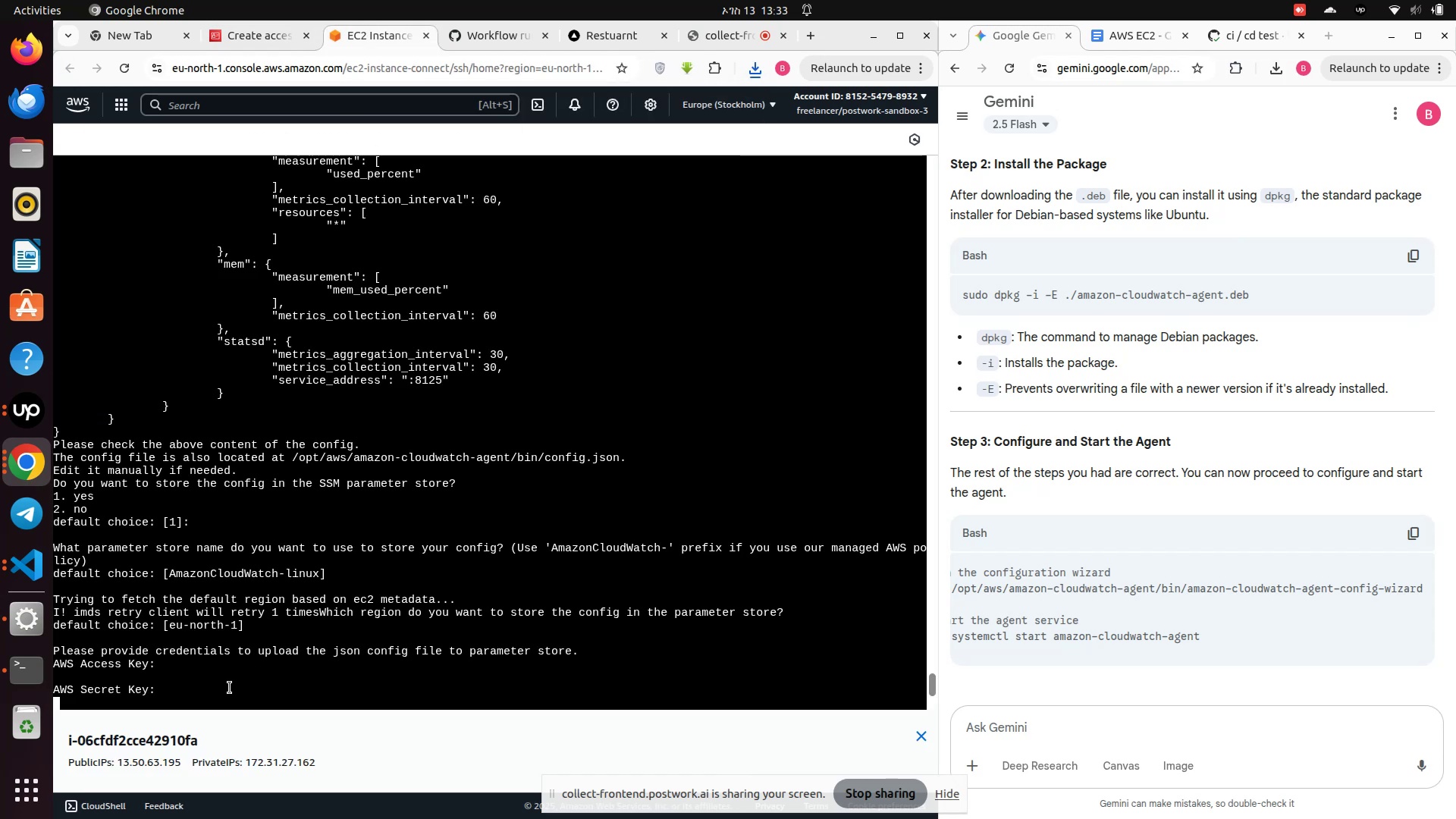 
right_click([229, 687])
 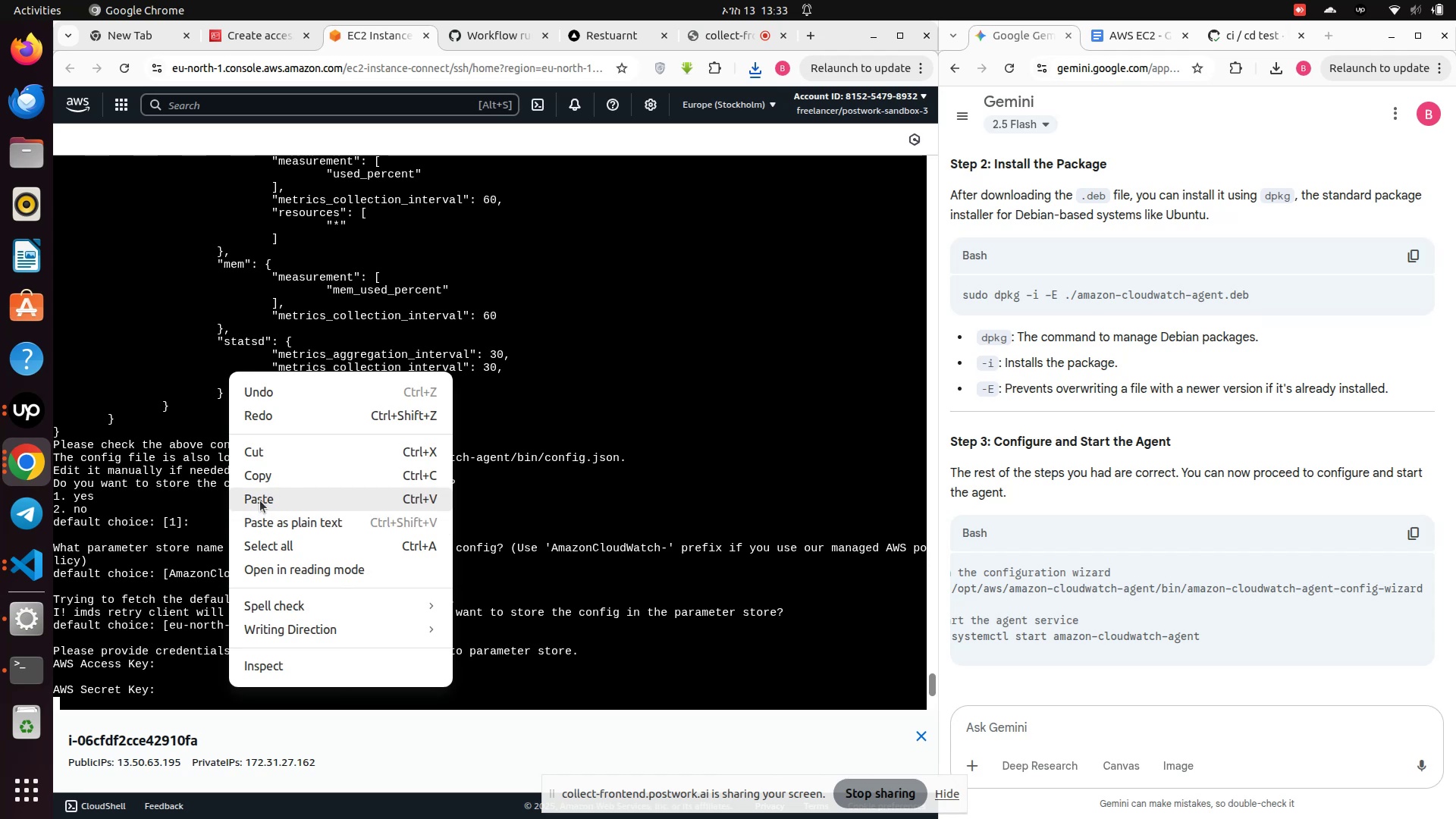 
left_click([259, 495])
 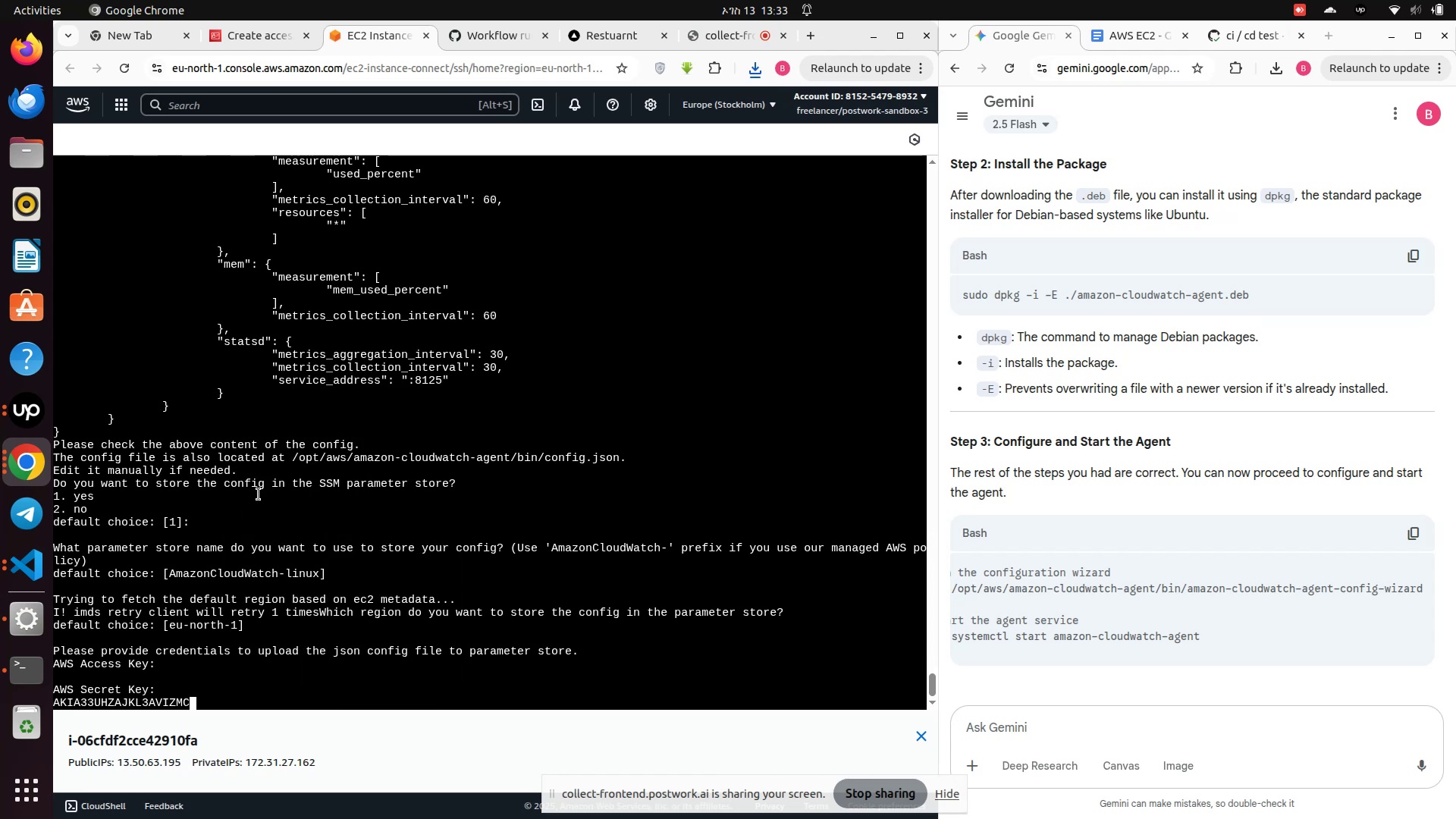 
key(Enter)
 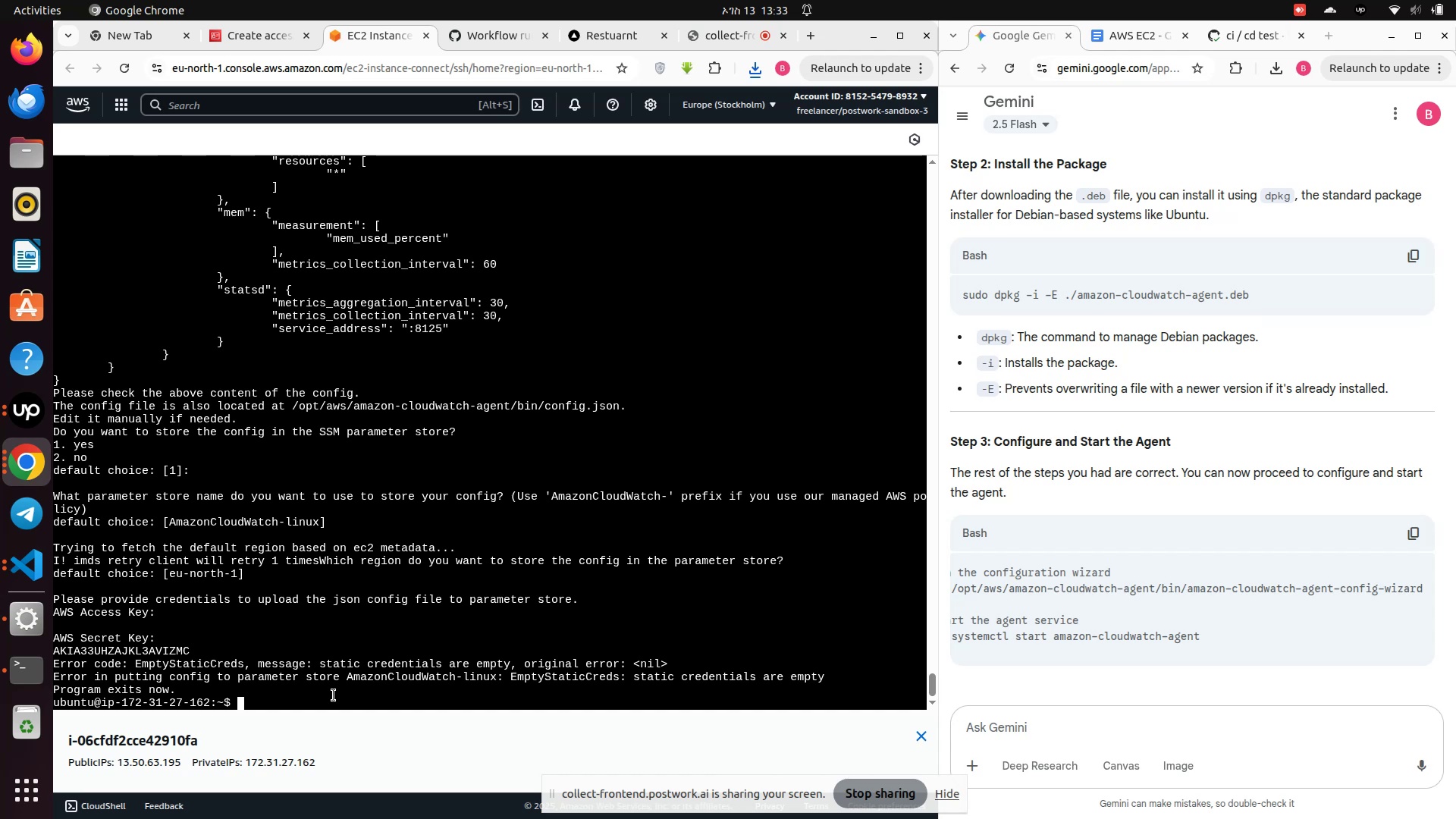 
wait(13.78)
 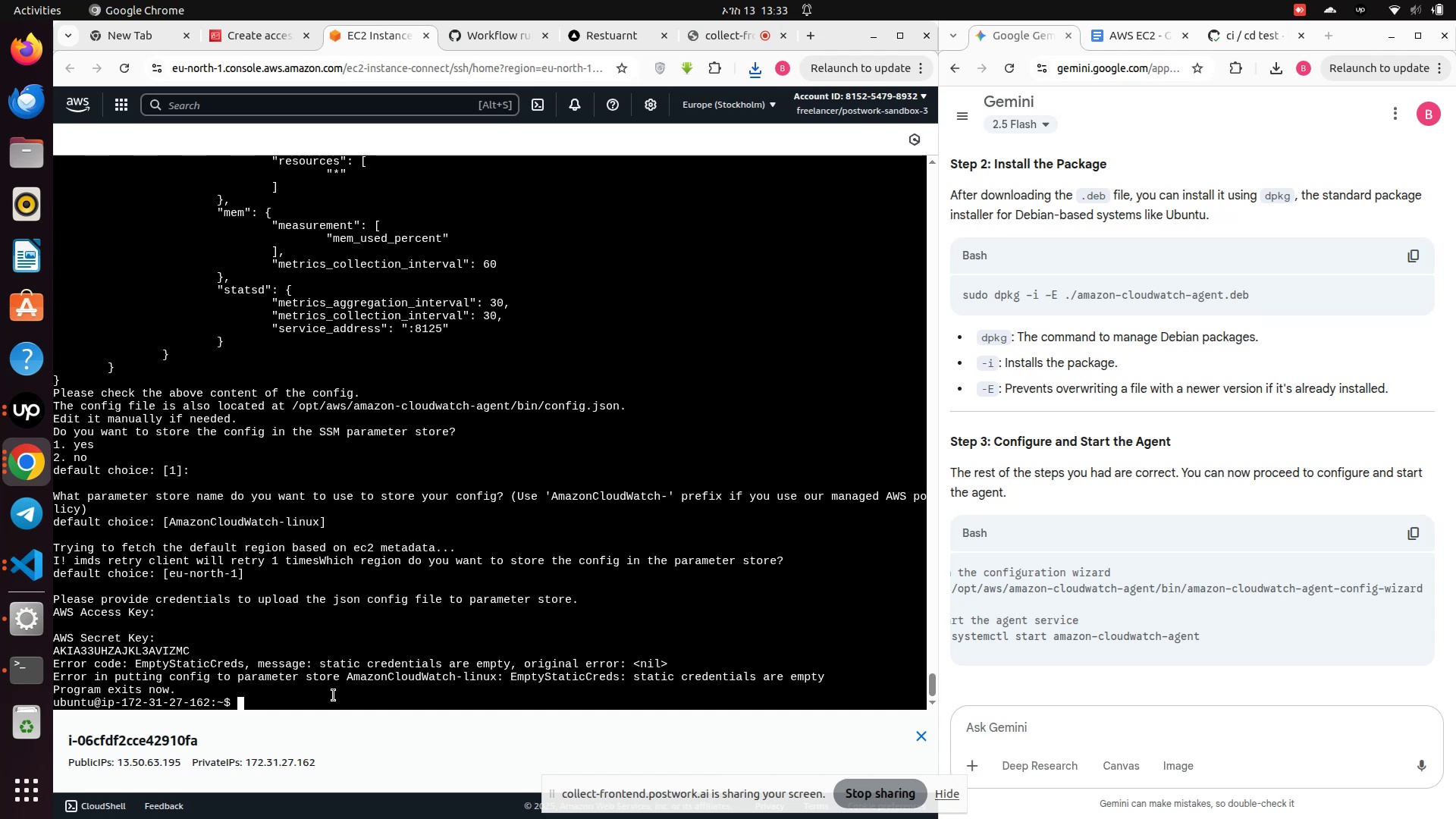 
scroll: coordinate [1121, 572], scroll_direction: down, amount: 6.0
 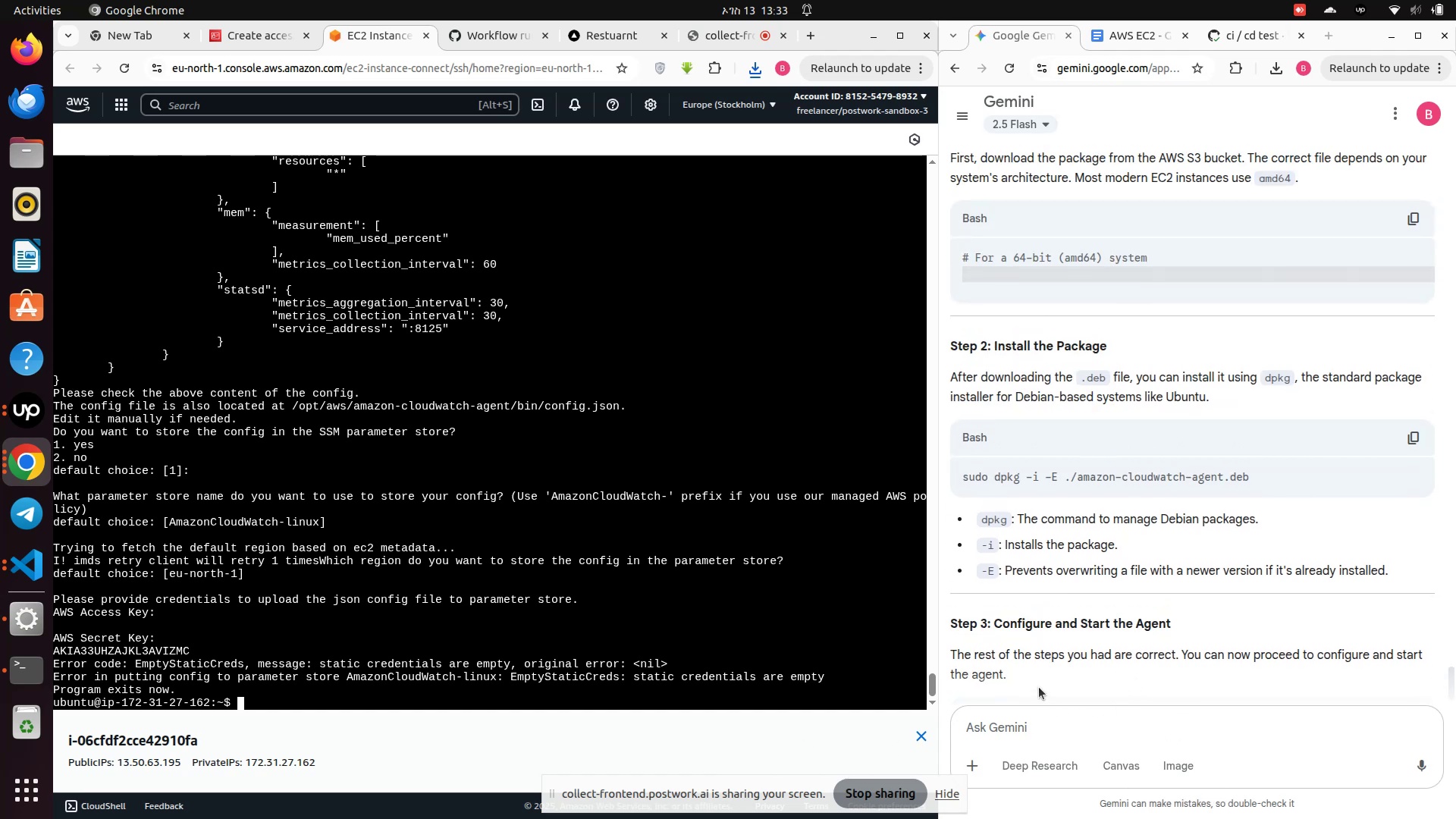 
scroll: coordinate [1059, 625], scroll_direction: up, amount: 4.0
 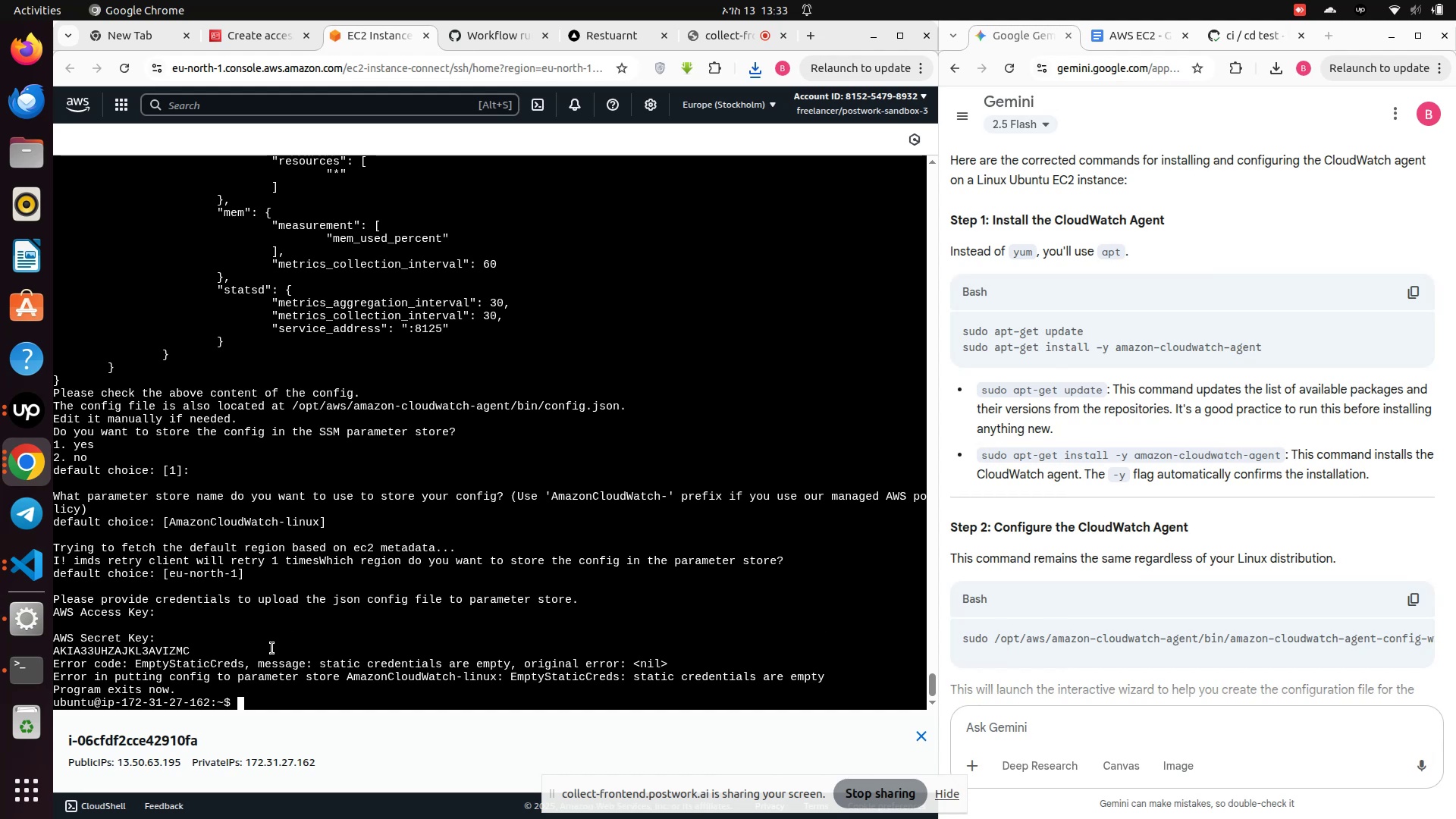 
left_click_drag(start_coordinate=[228, 694], to_coordinate=[118, 628])
 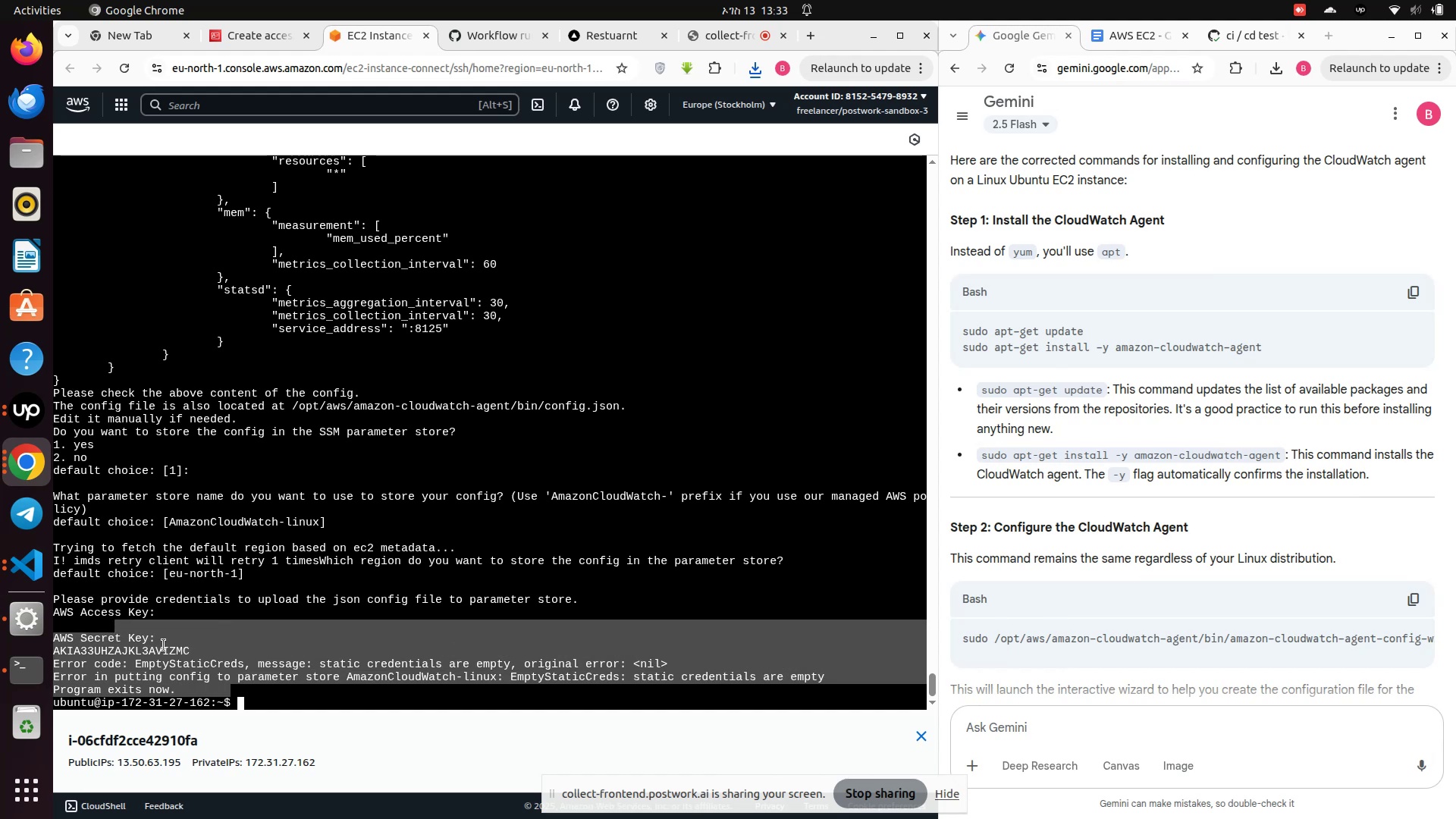 
right_click([164, 645])
 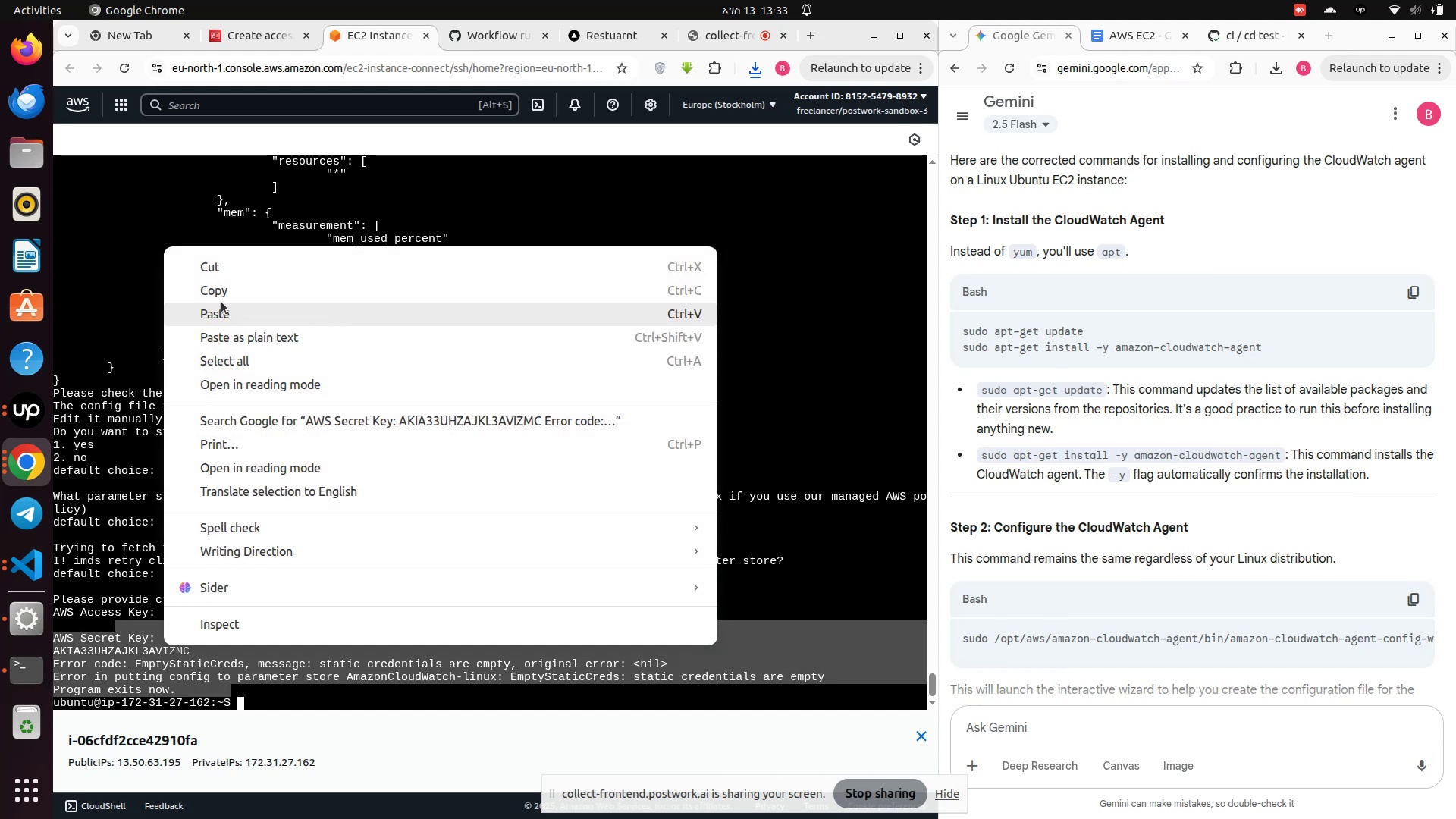 
left_click([219, 293])
 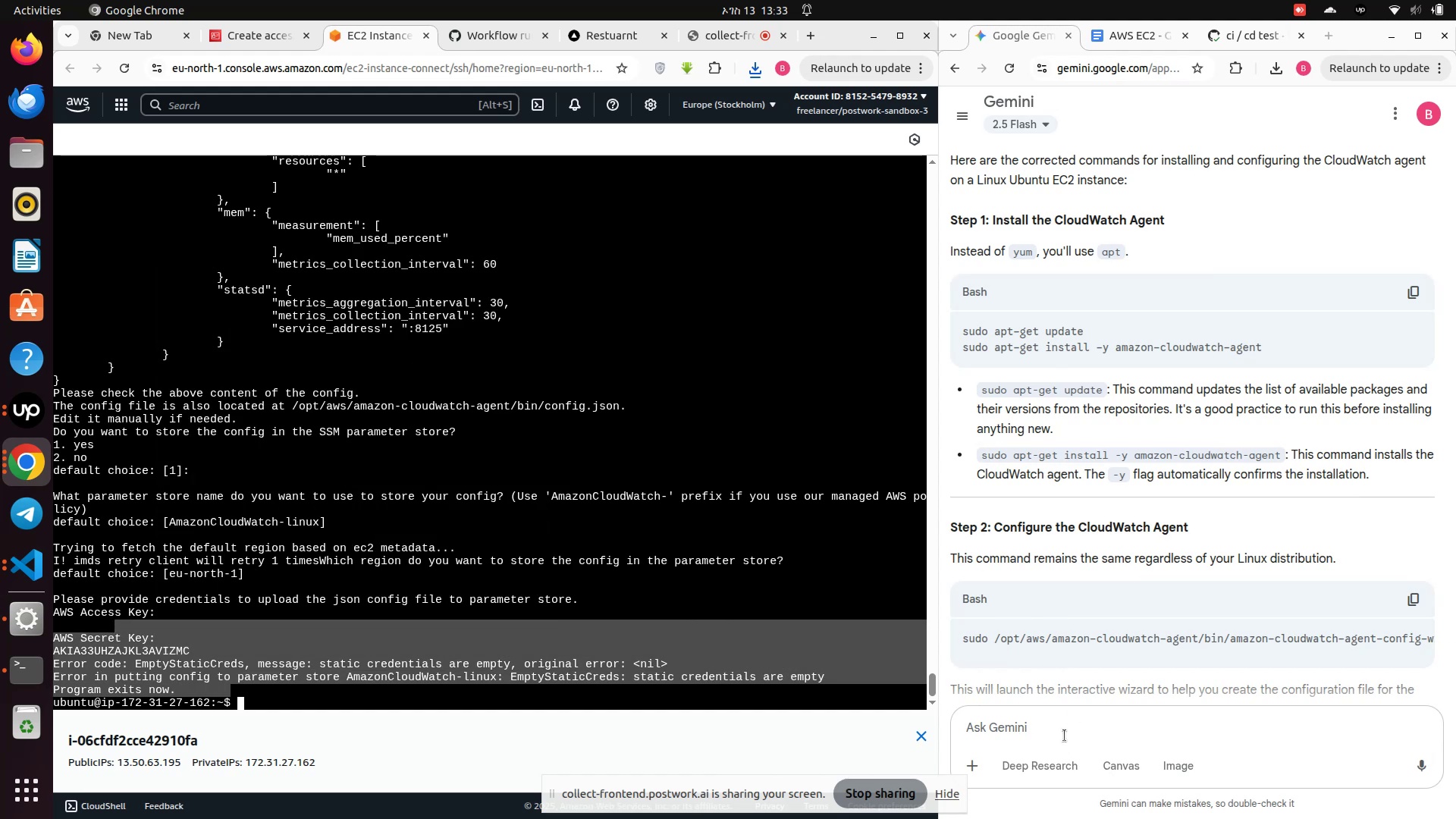 
left_click([1055, 724])
 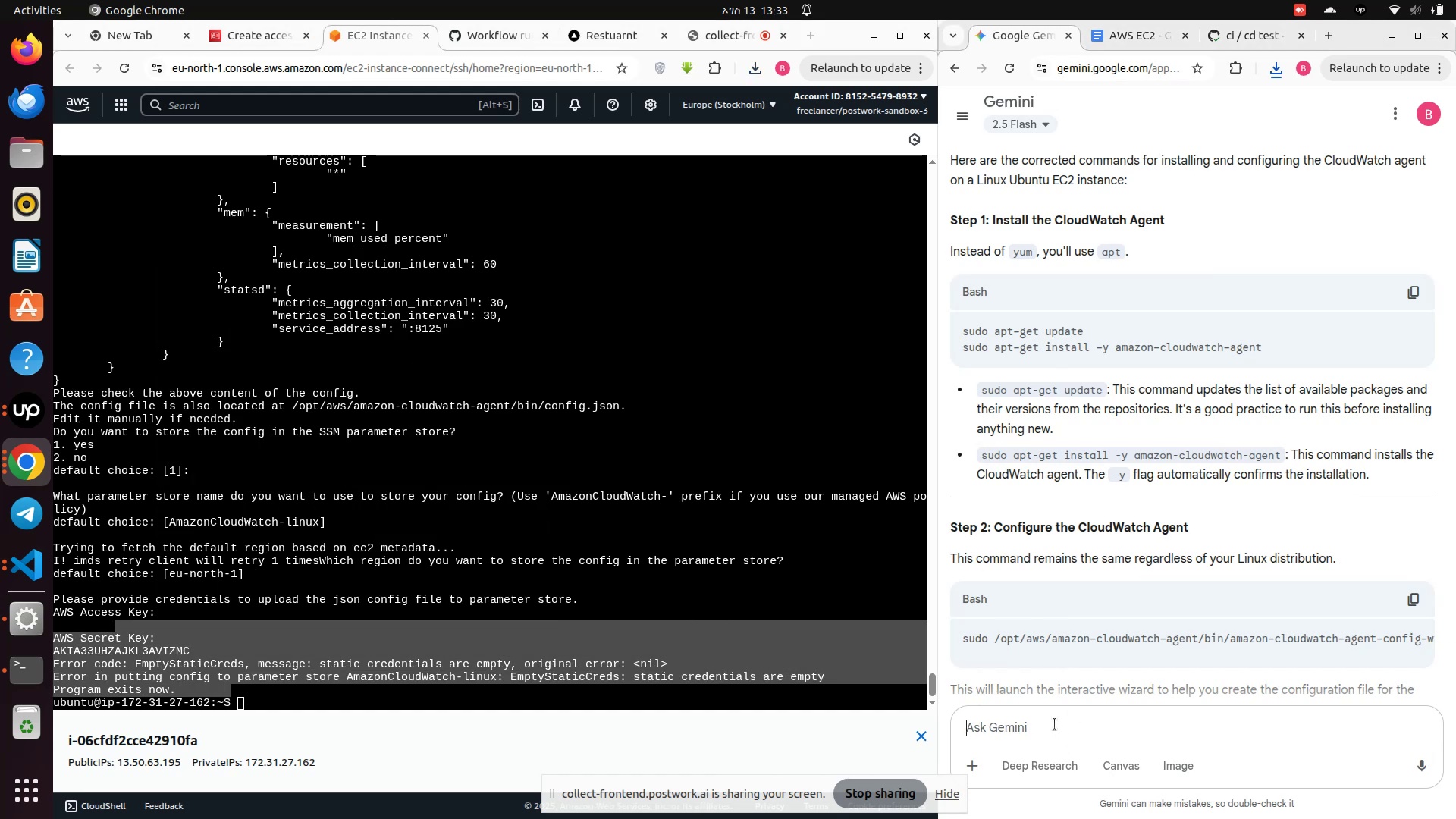 
key(Control+V)
 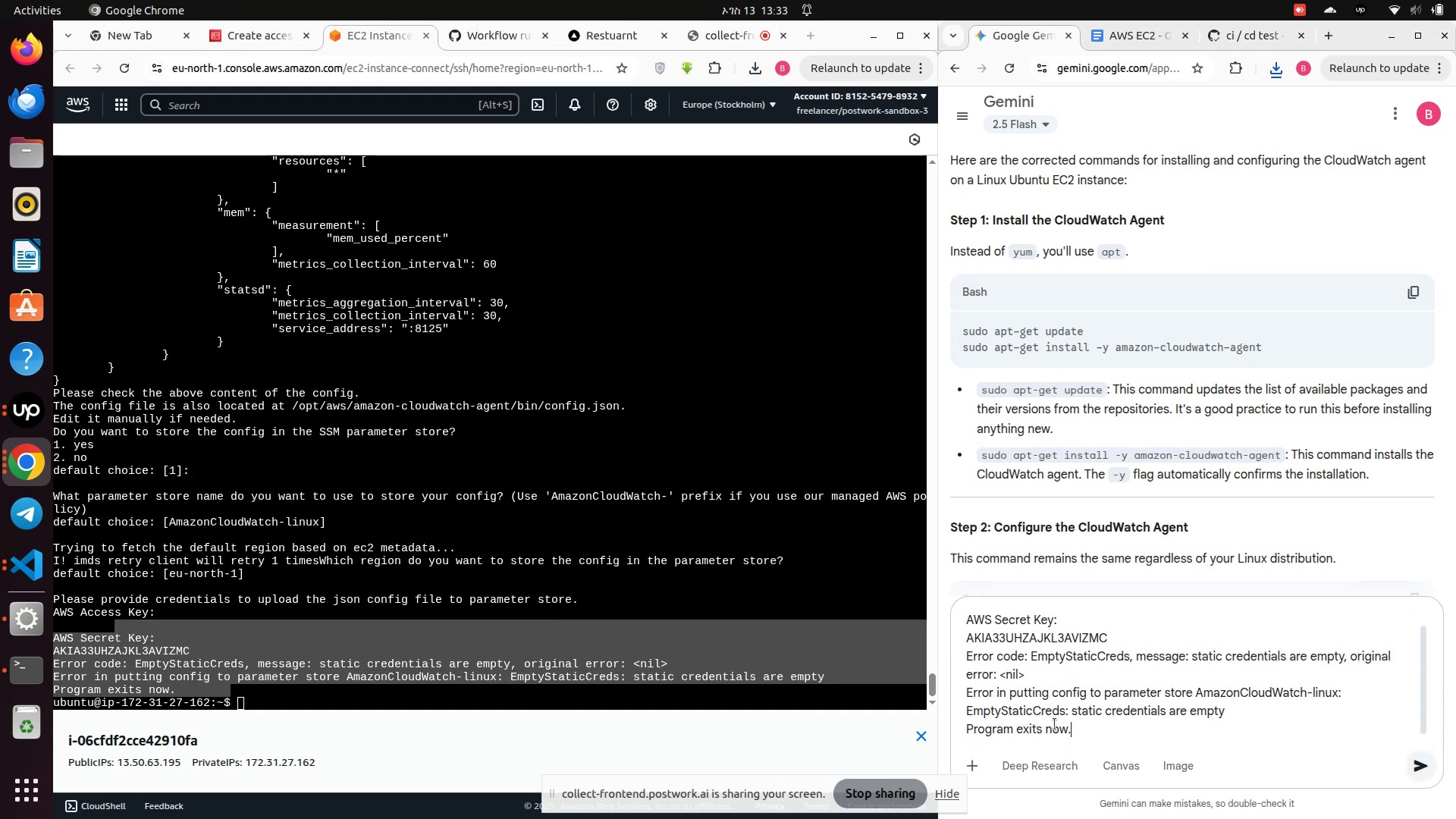 
key(Enter)
 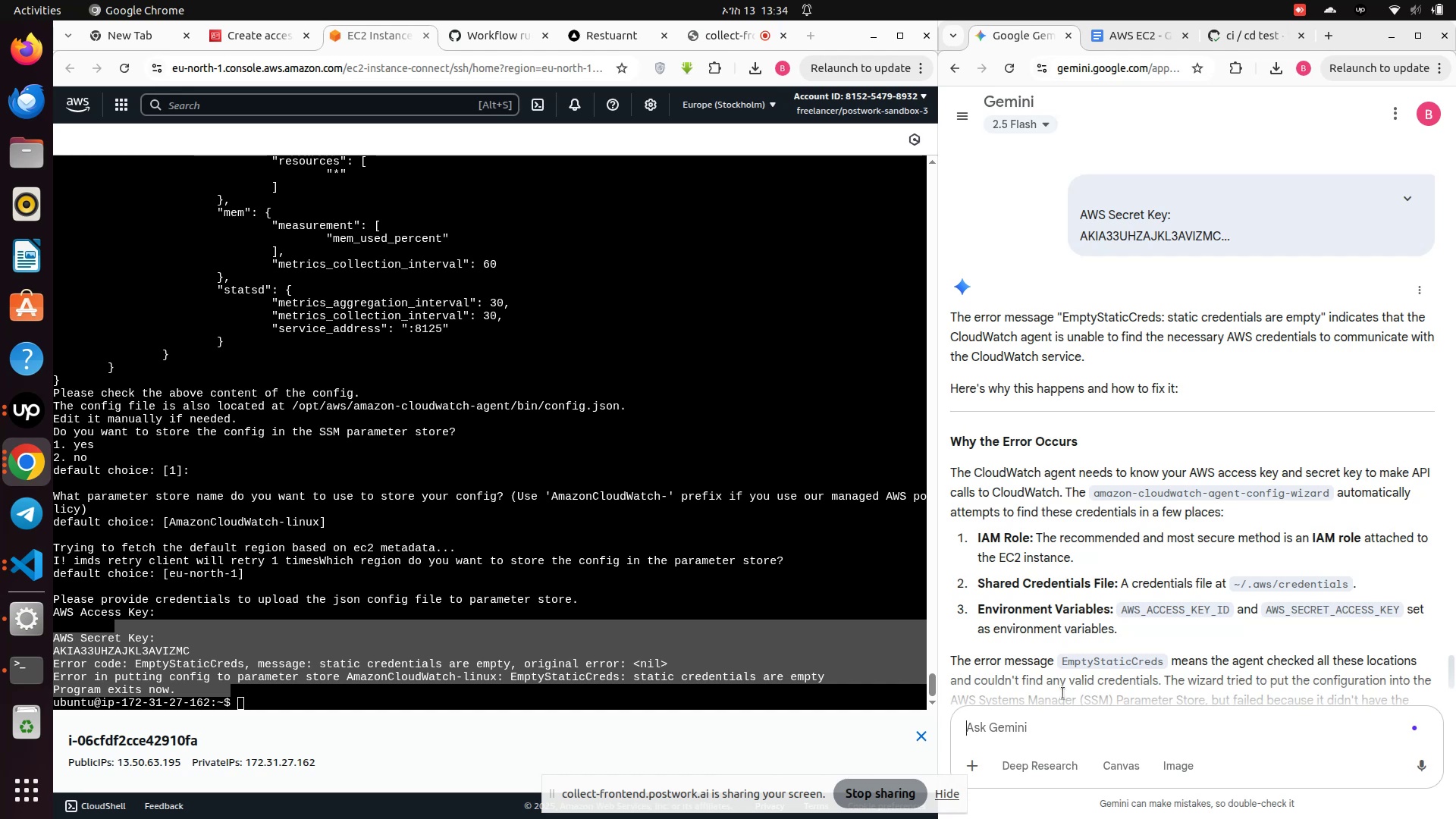 
wait(62.89)
 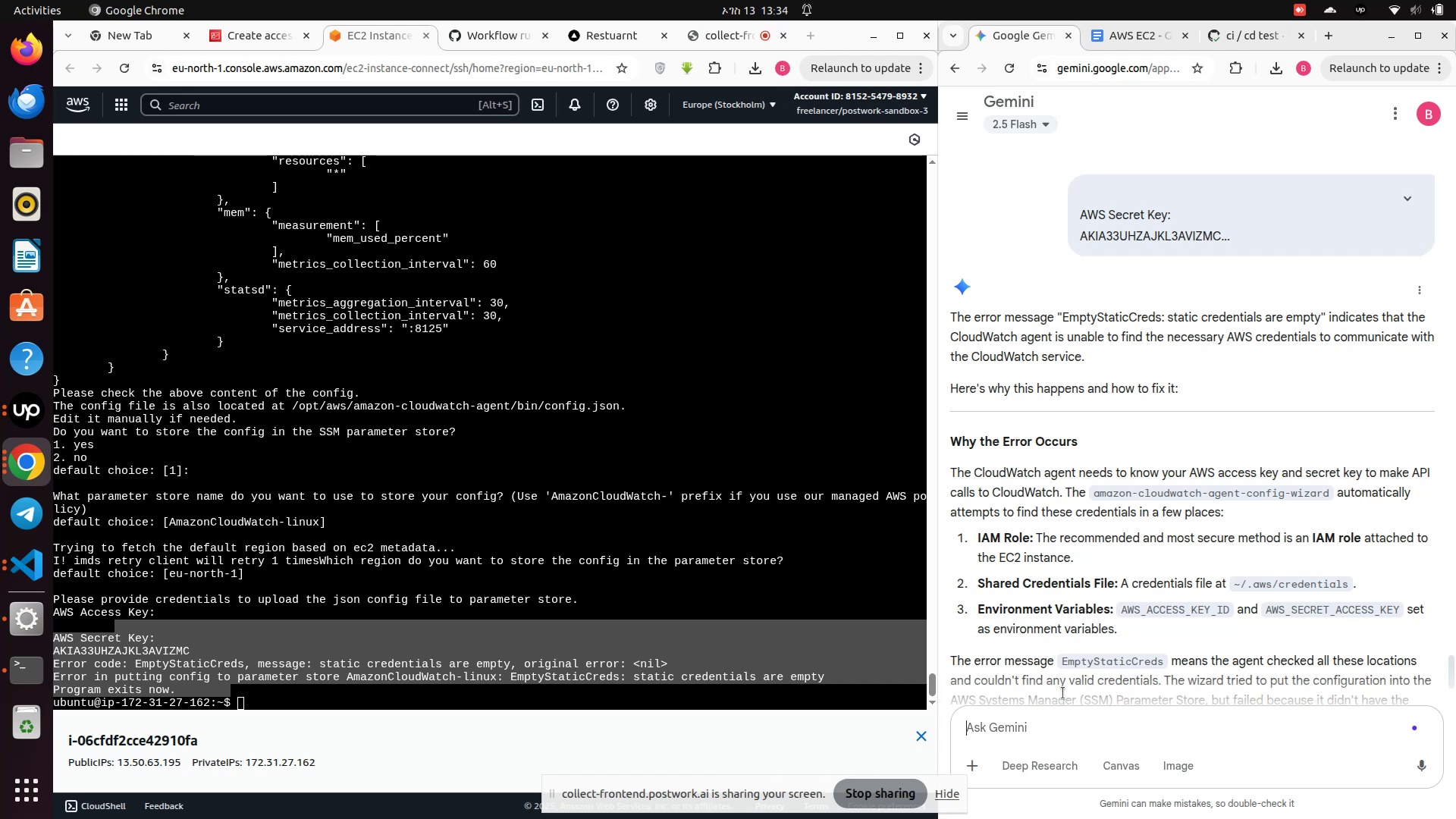 
scroll: coordinate [1231, 592], scroll_direction: down, amount: 2.0
 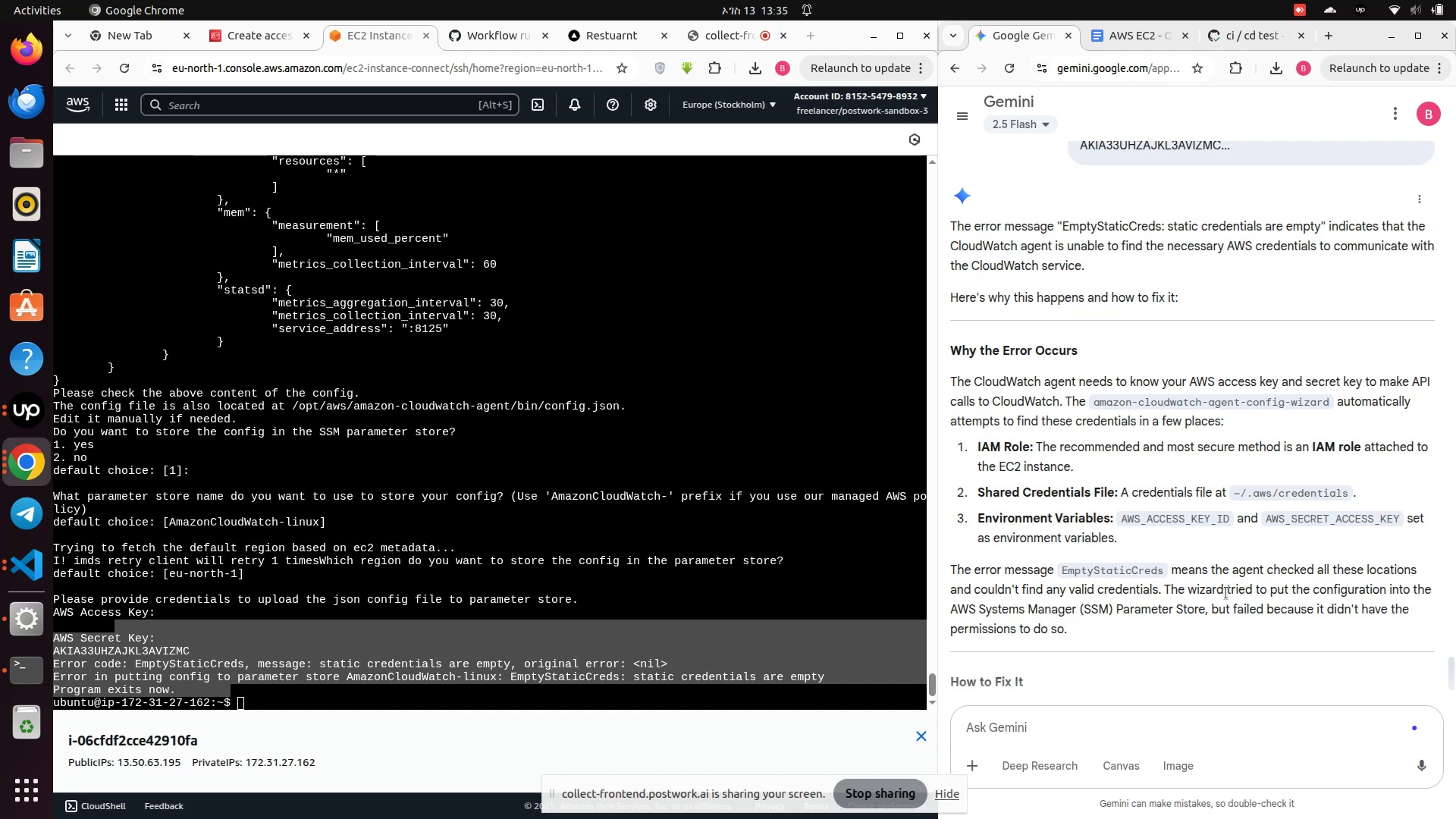 
wait(22.2)
 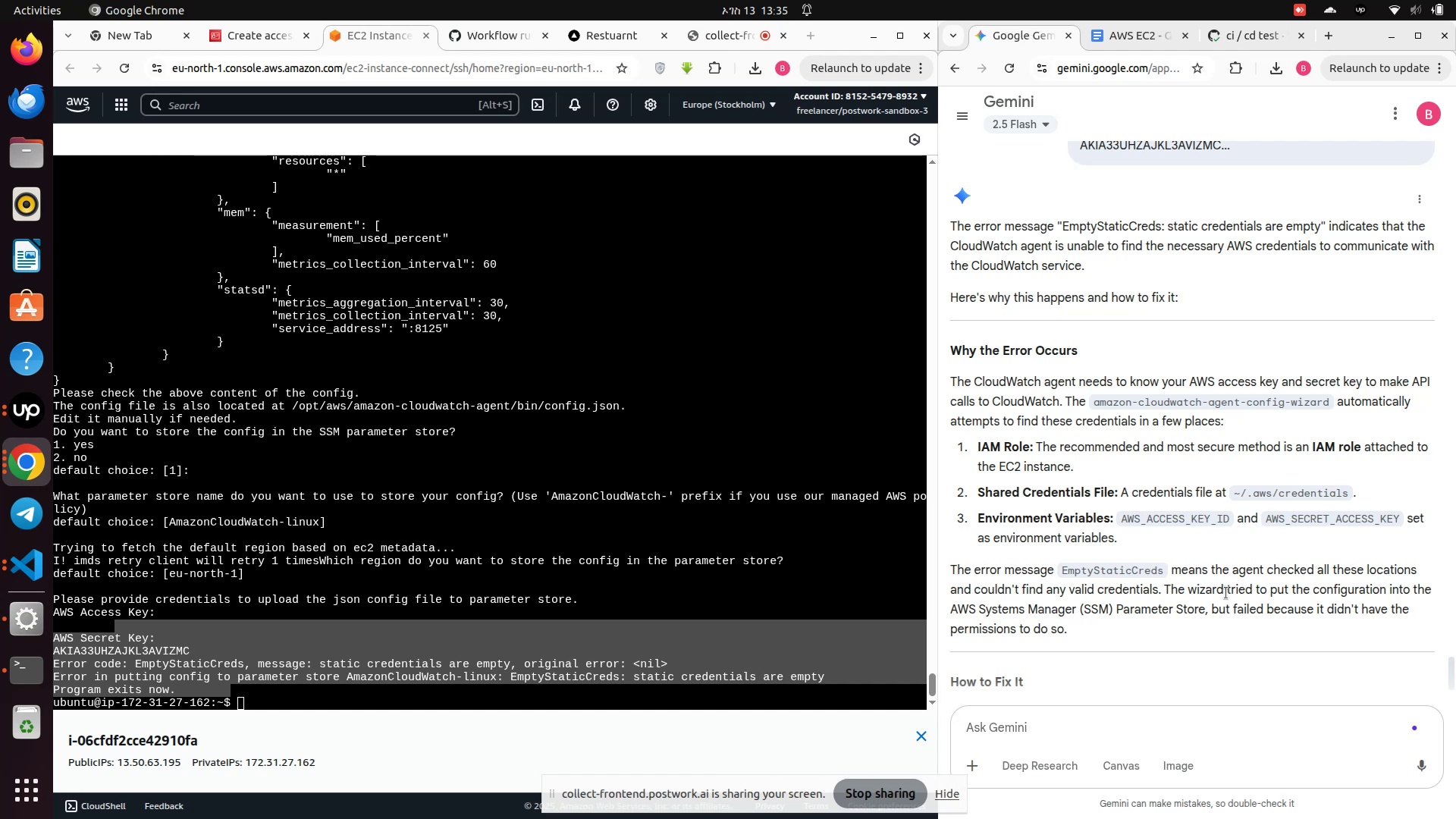 
scroll: coordinate [1175, 592], scroll_direction: down, amount: 2.0
 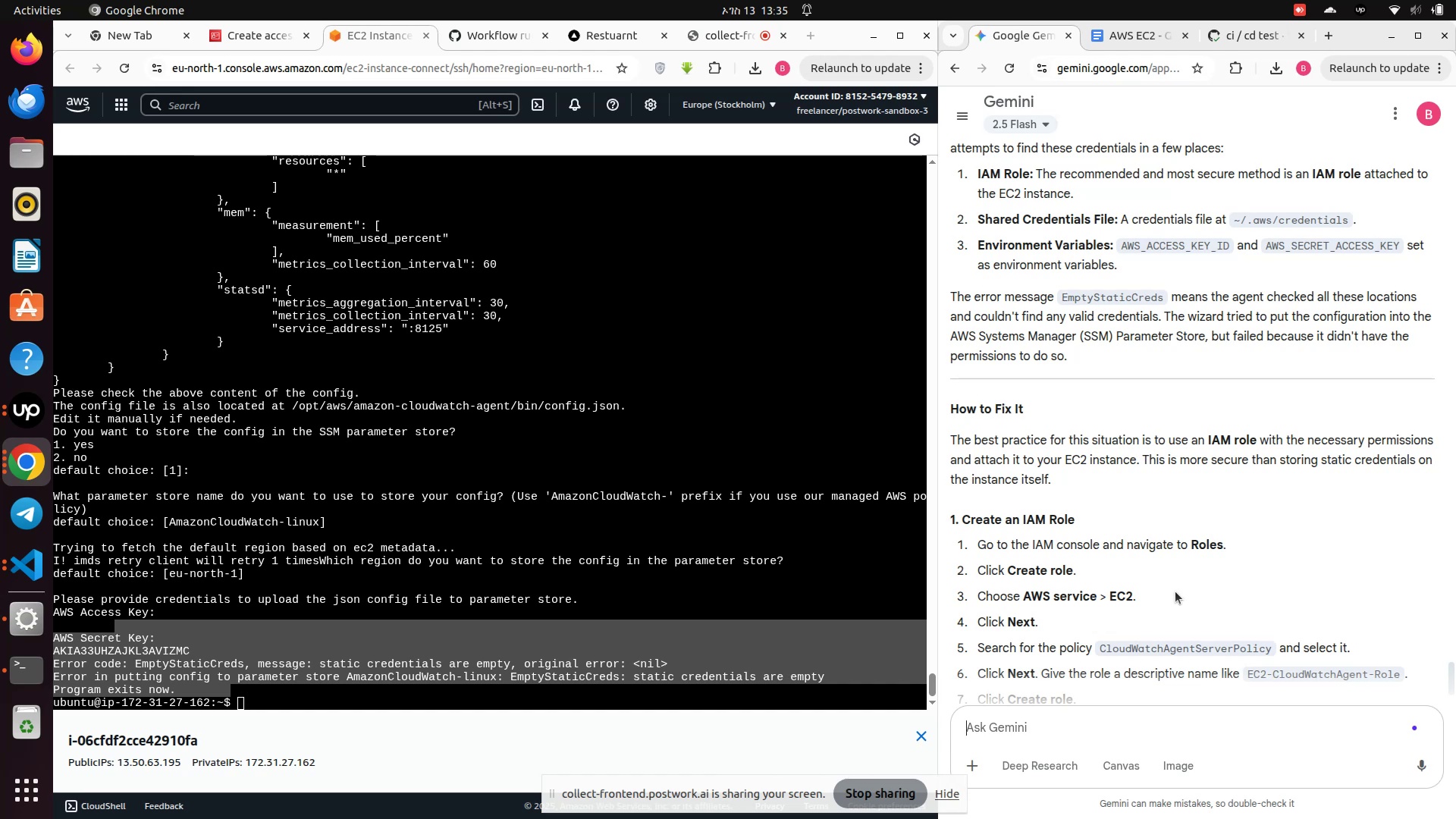 
wait(6.64)
 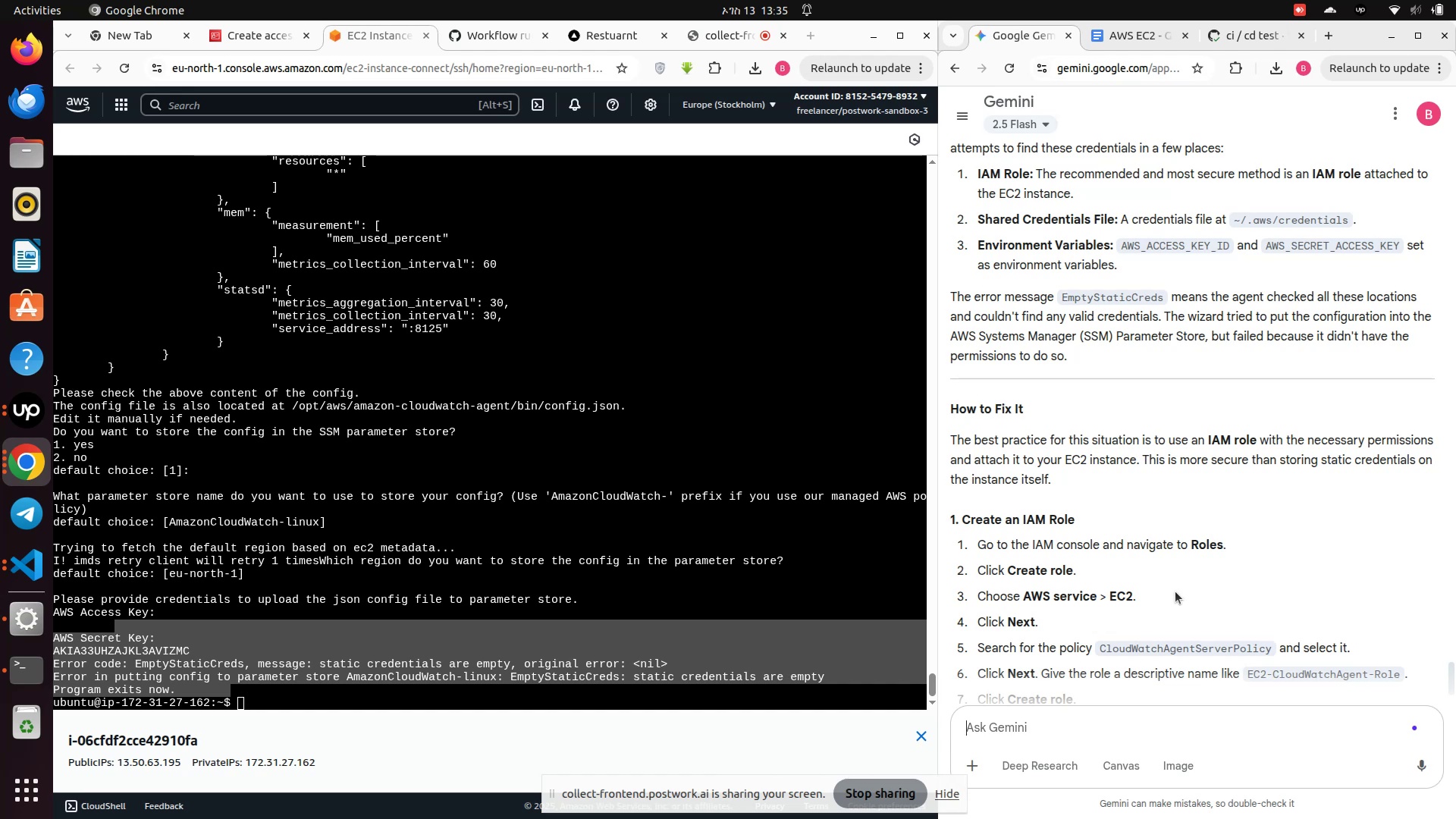 
scroll: coordinate [1175, 592], scroll_direction: down, amount: 1.0
 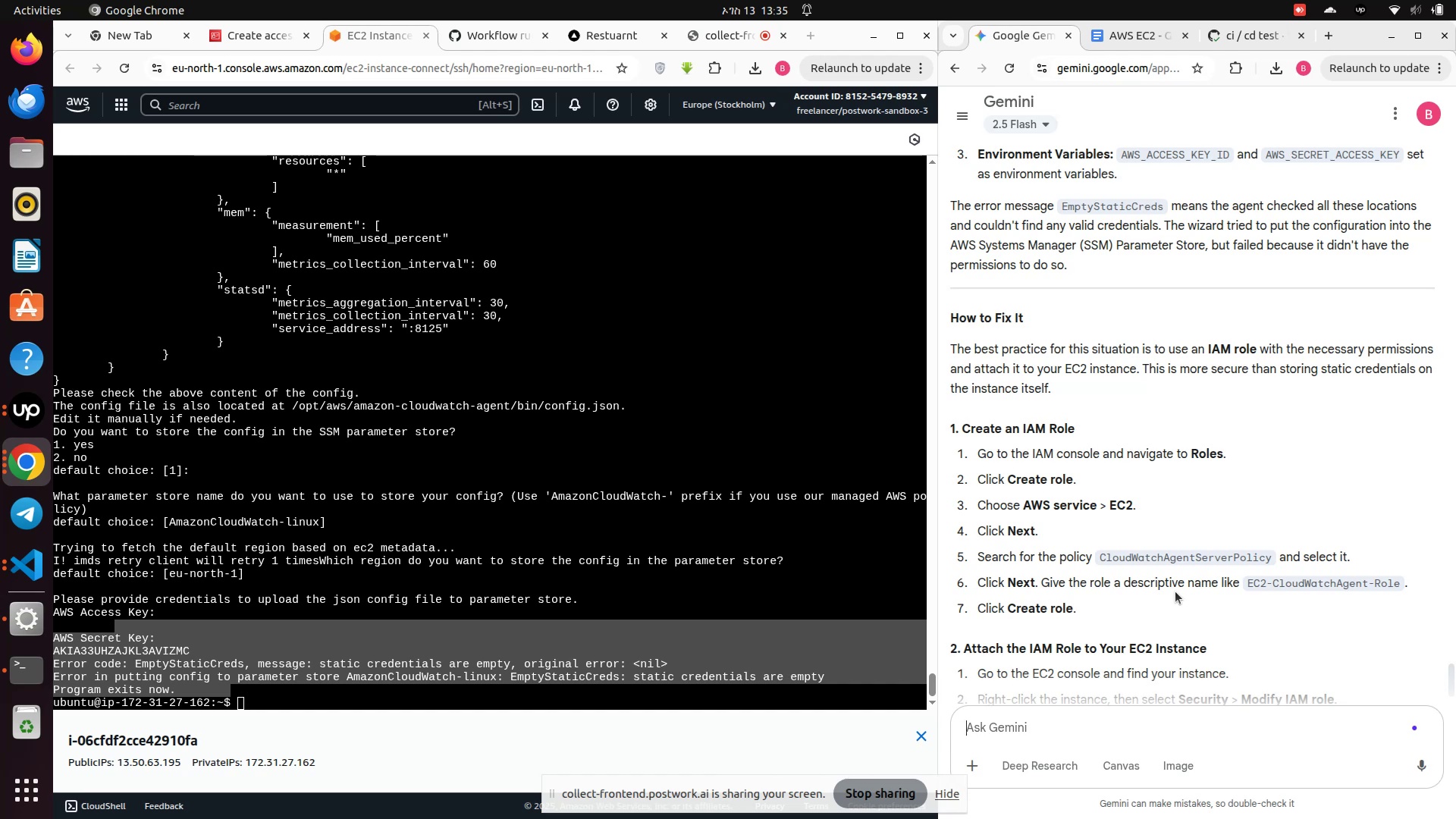 
wait(15.81)
 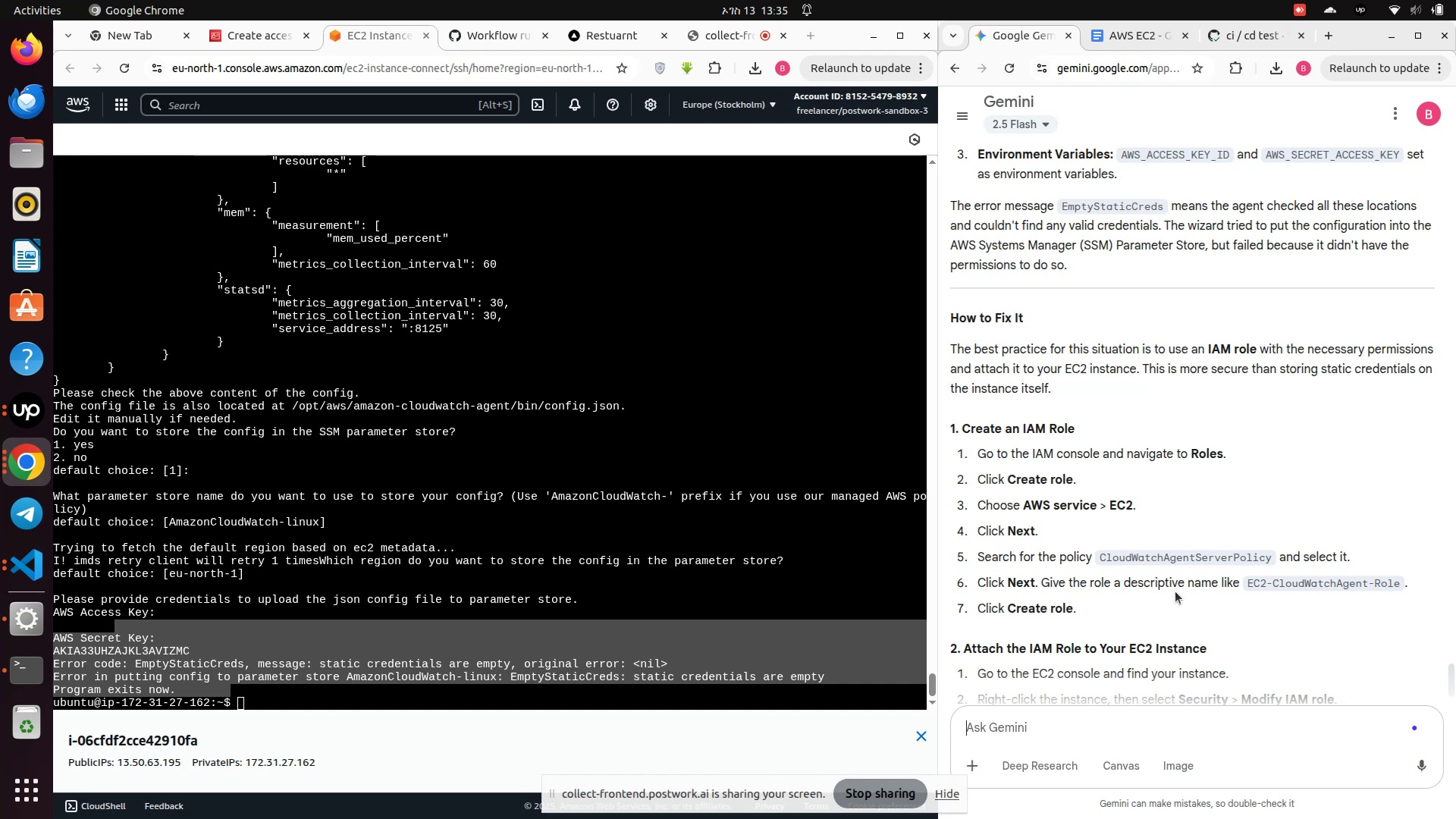 
scroll: coordinate [1175, 592], scroll_direction: down, amount: 1.0
 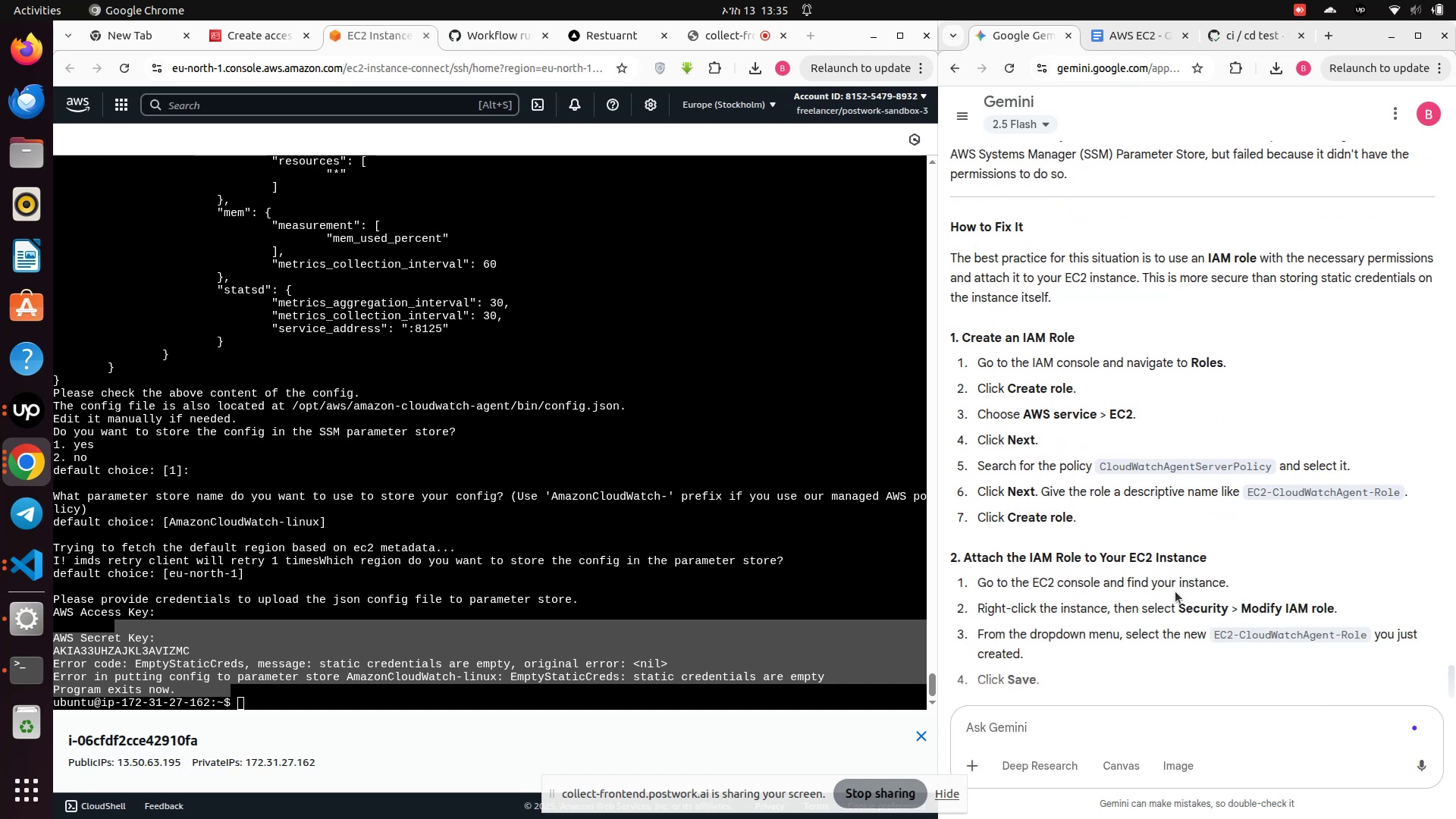 
wait(6.78)
 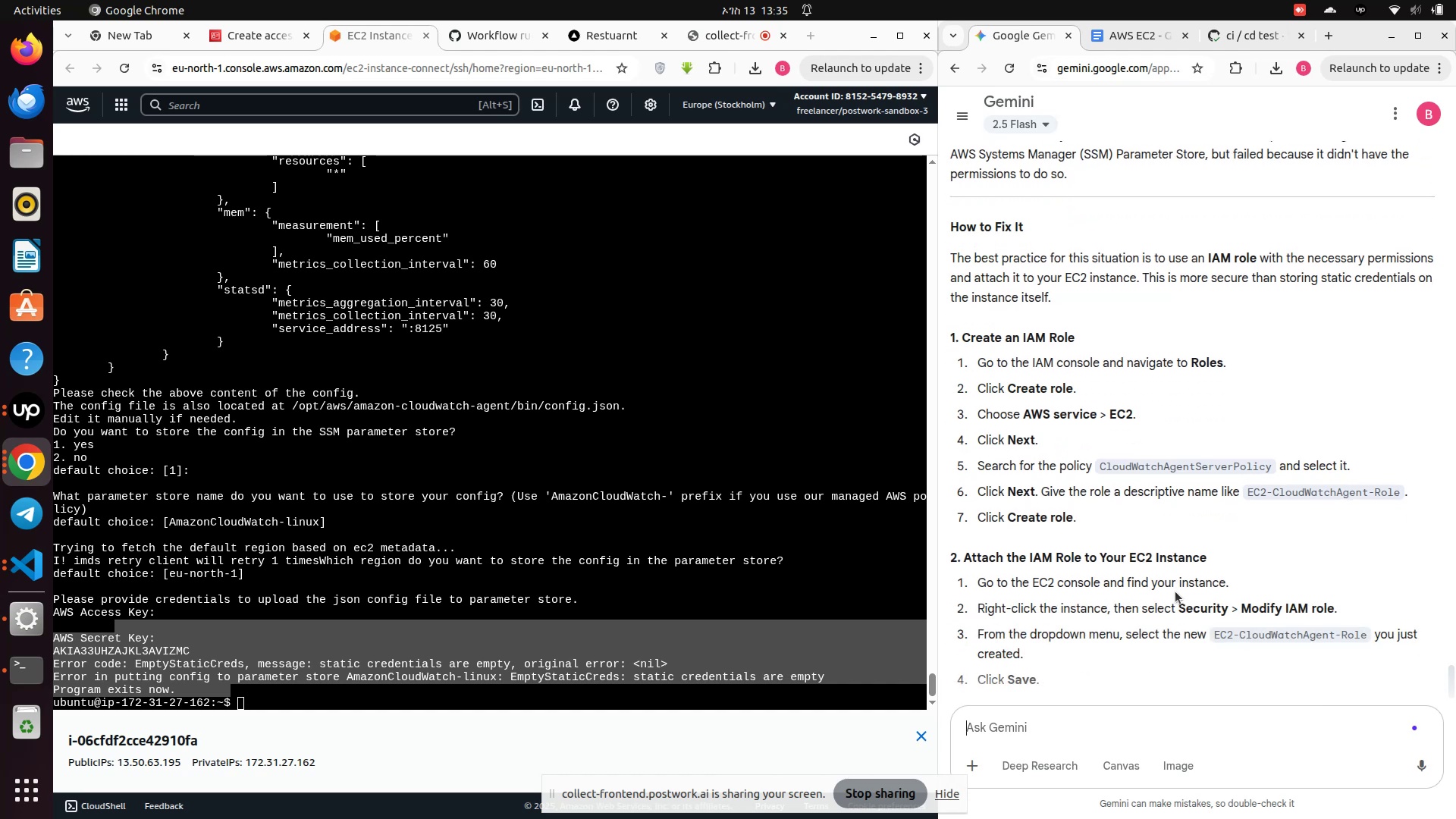 
scroll: coordinate [1175, 592], scroll_direction: down, amount: 1.0
 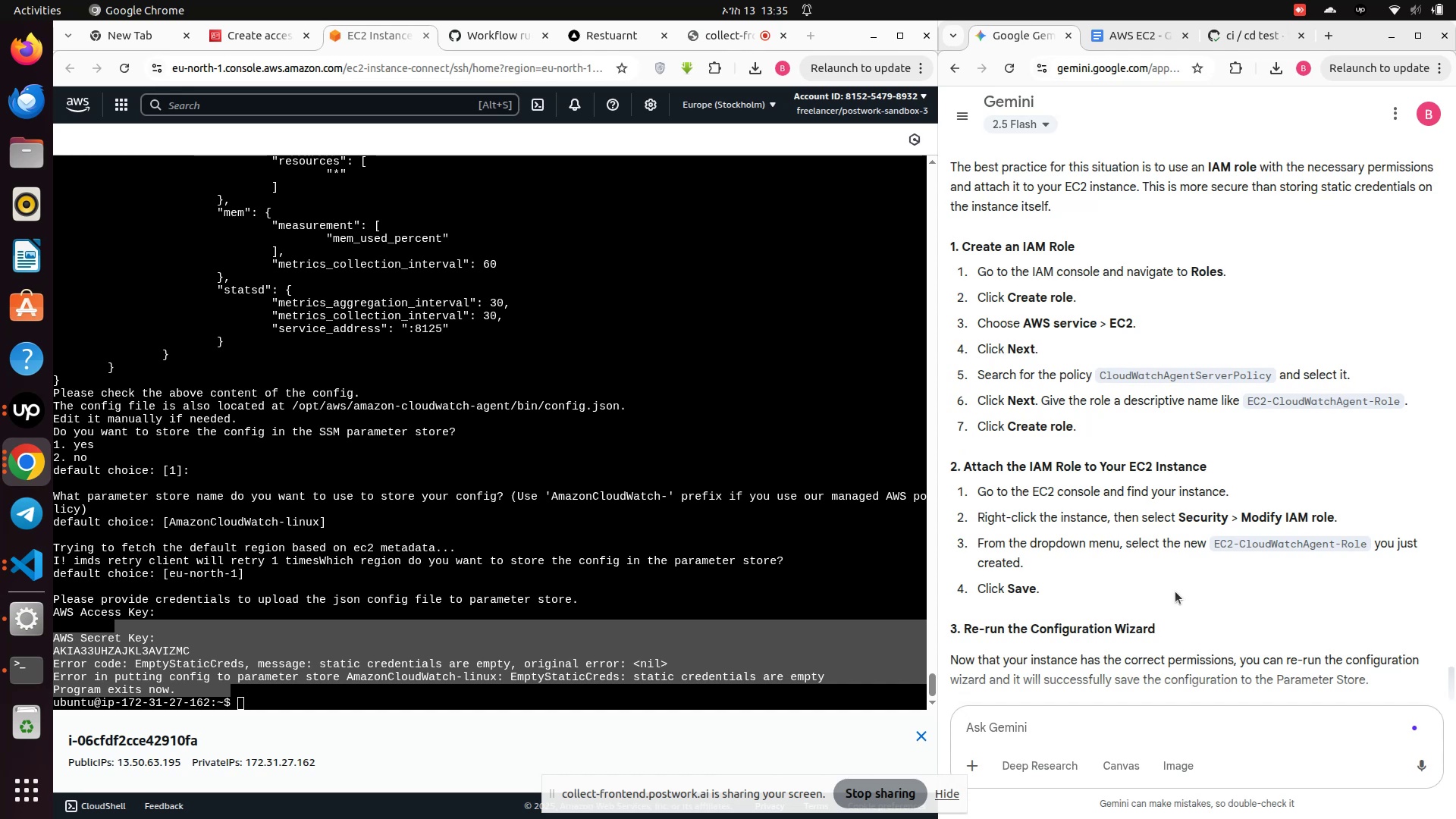 
wait(11.29)
 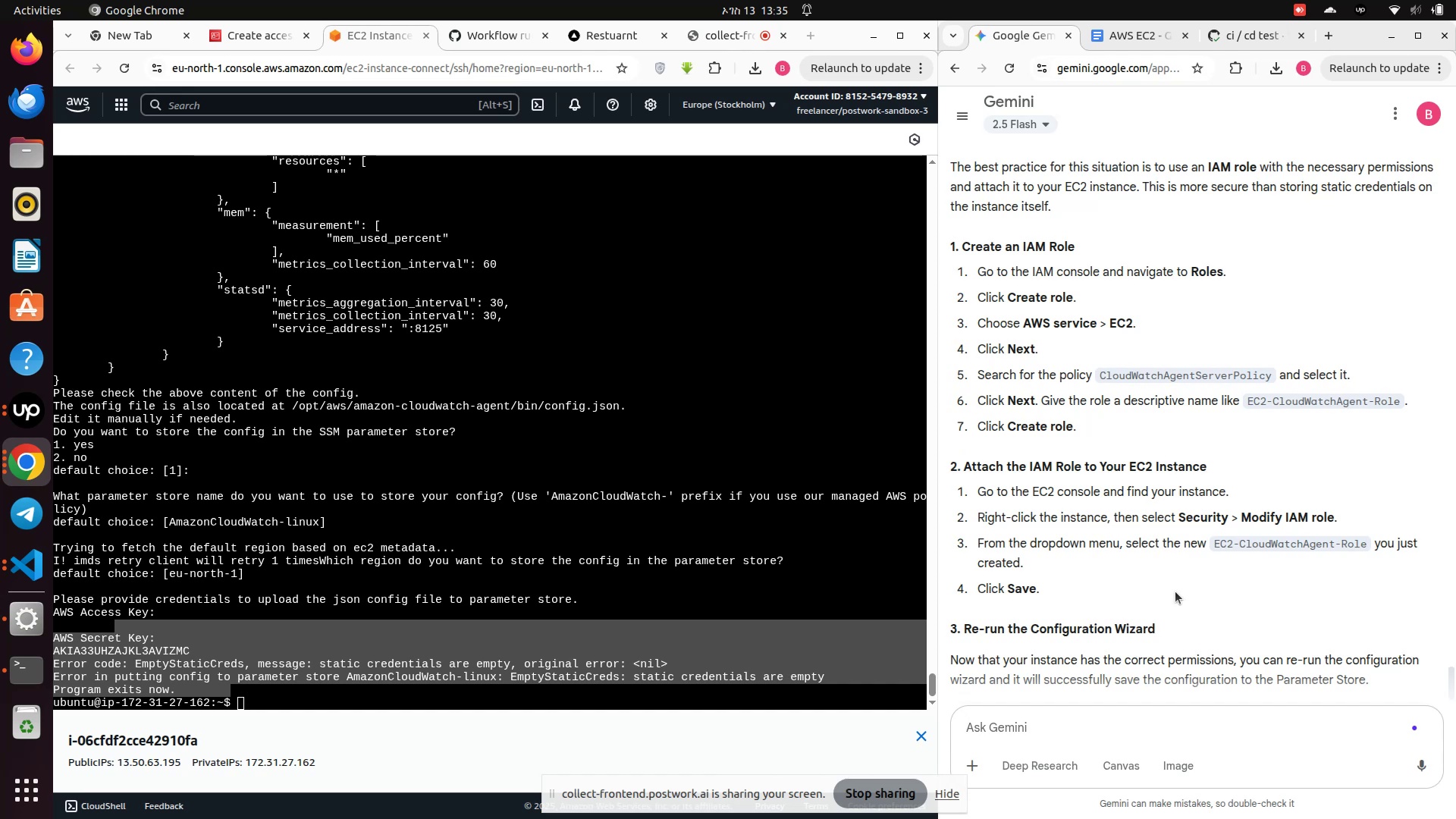 
scroll: coordinate [1175, 592], scroll_direction: down, amount: 1.0
 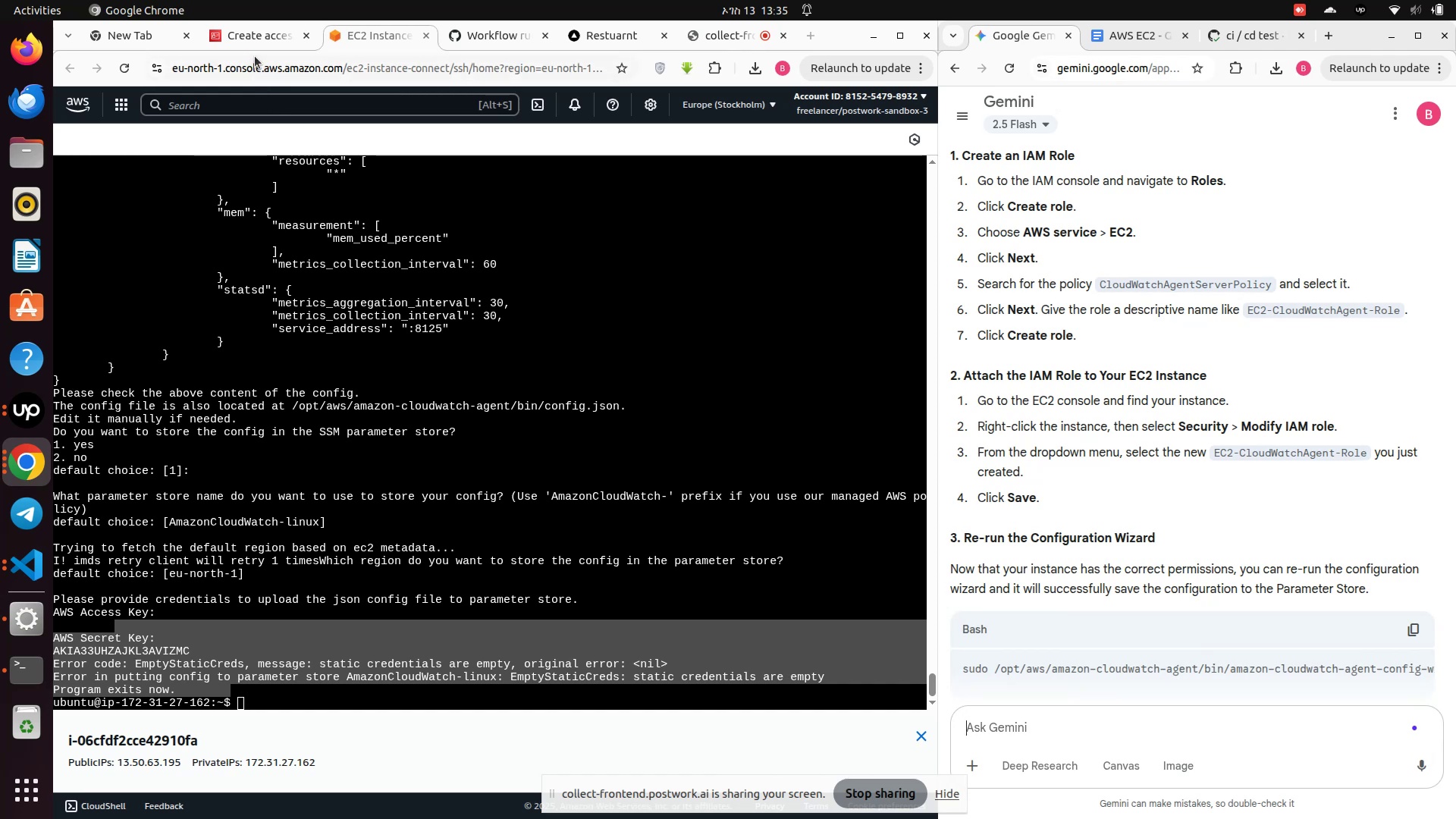 
left_click([256, 43])
 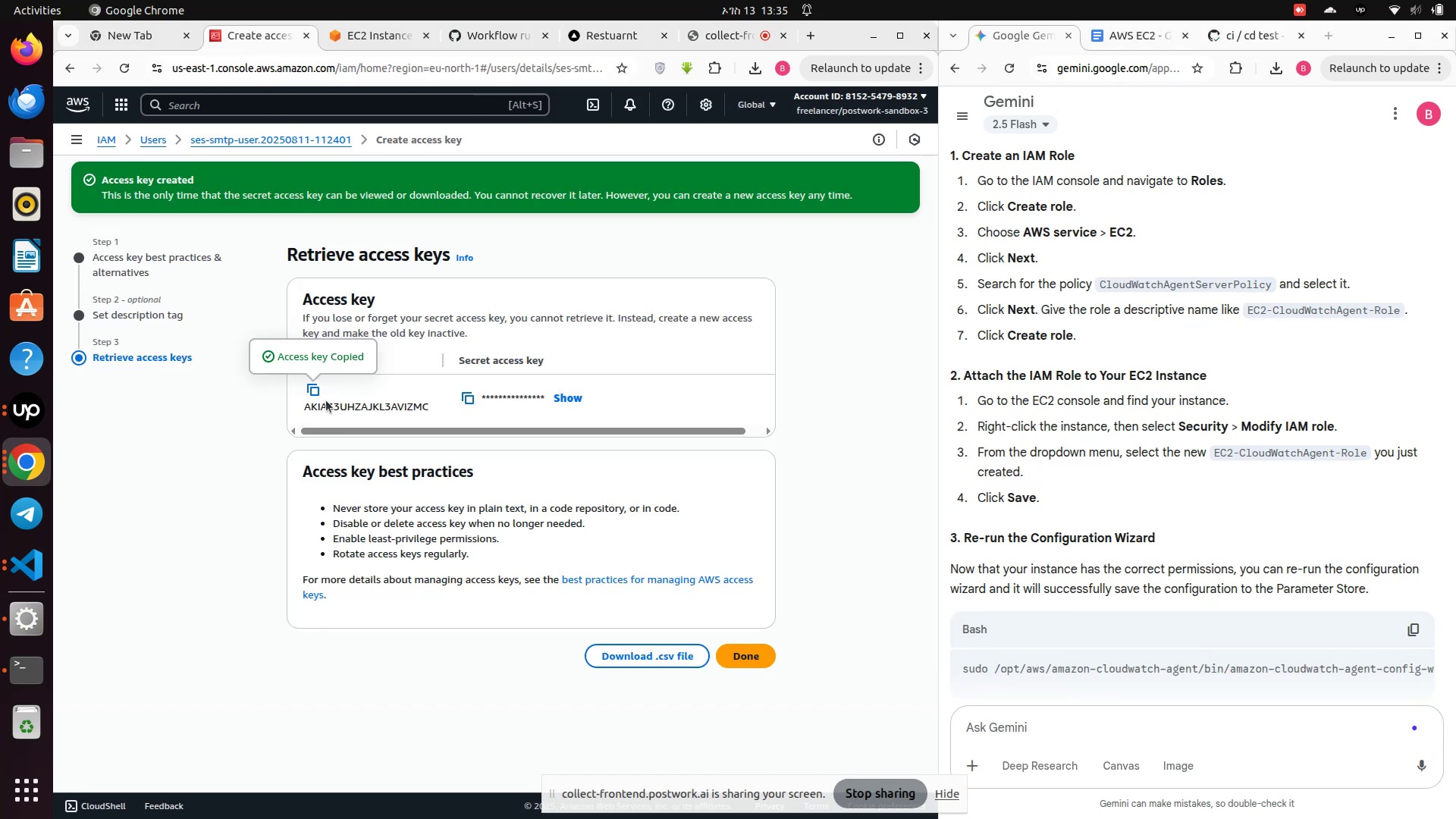 
scroll: coordinate [335, 387], scroll_direction: up, amount: 5.0
 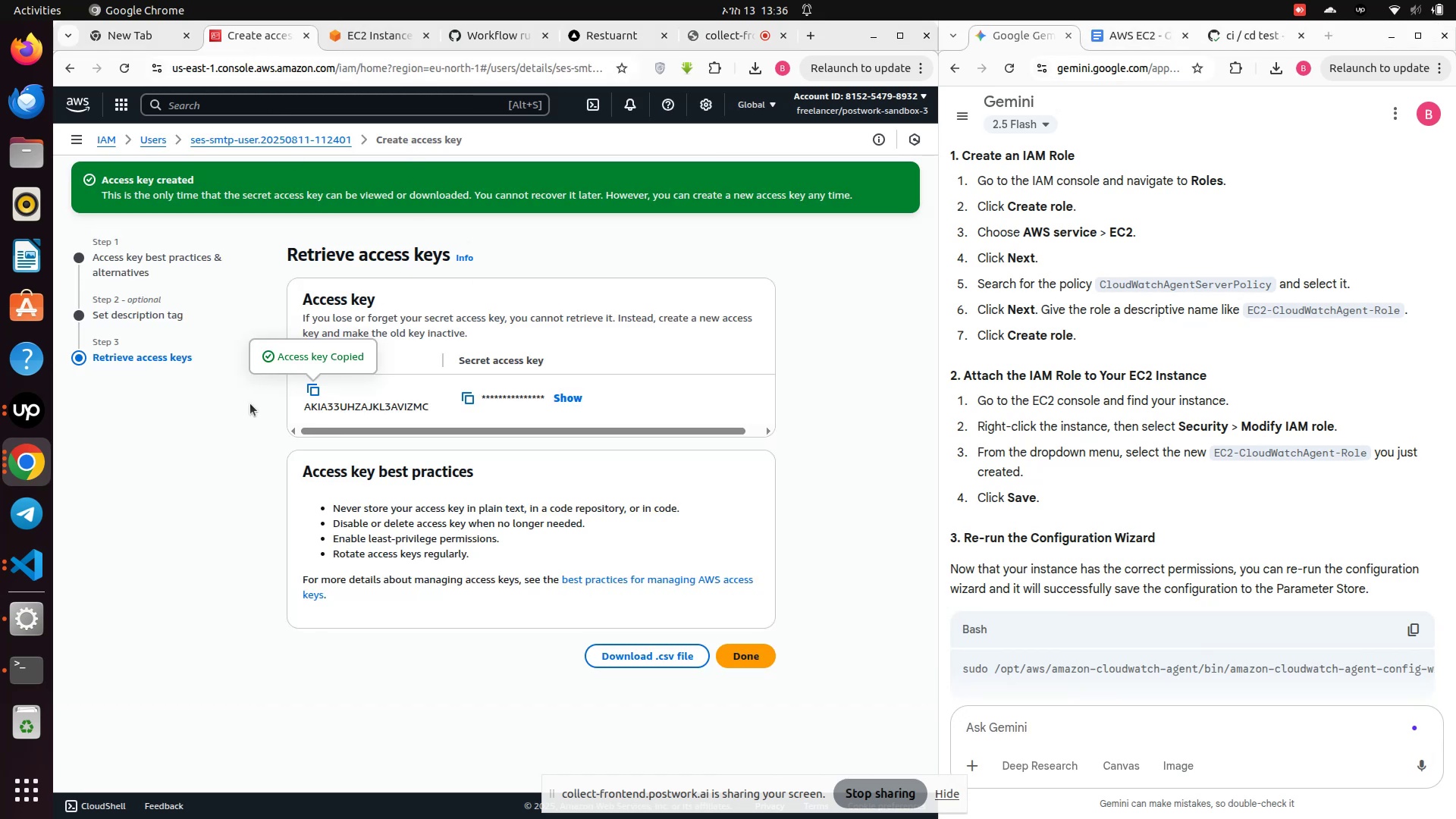 
left_click([215, 417])
 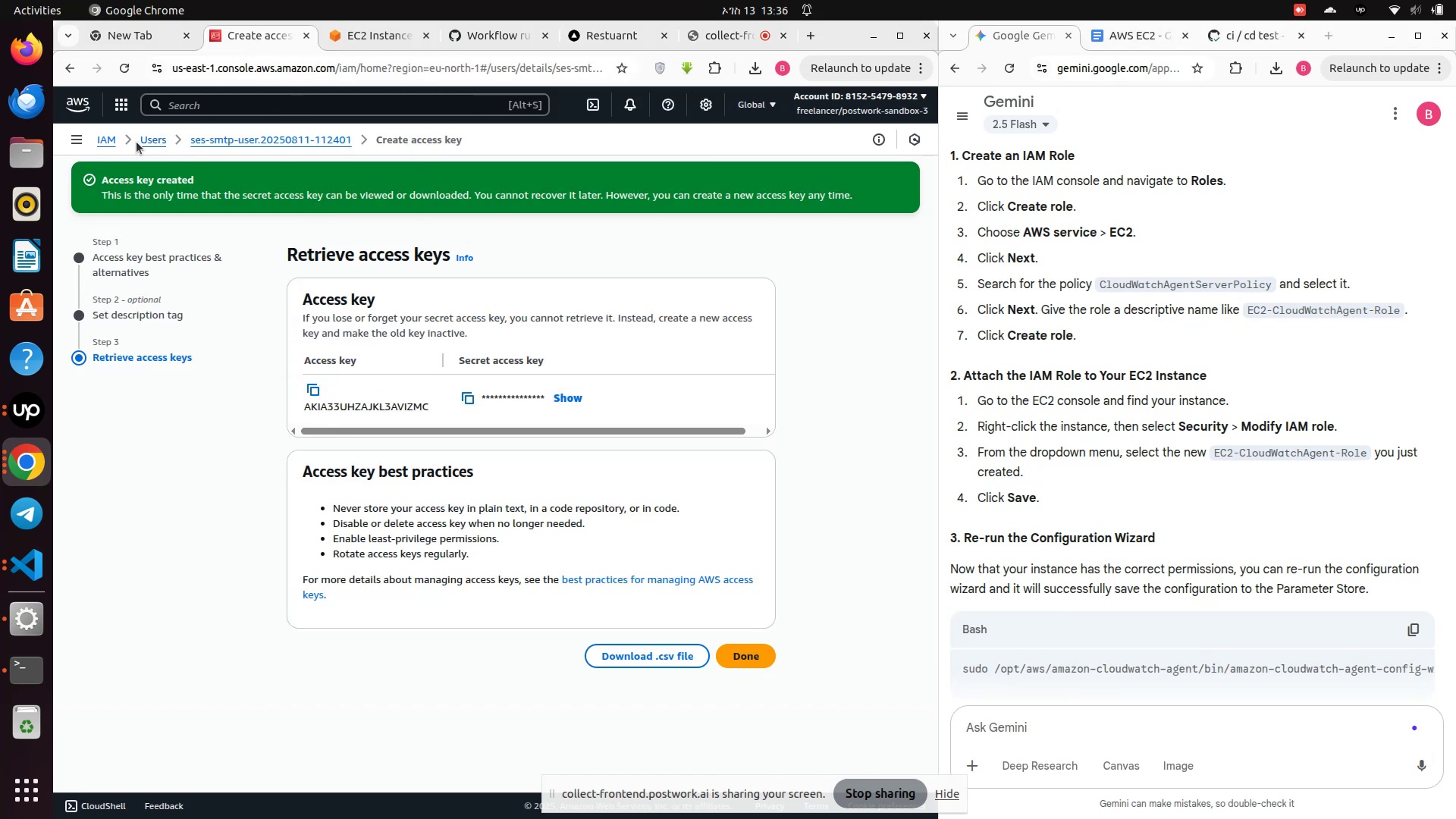 
left_click([106, 143])
 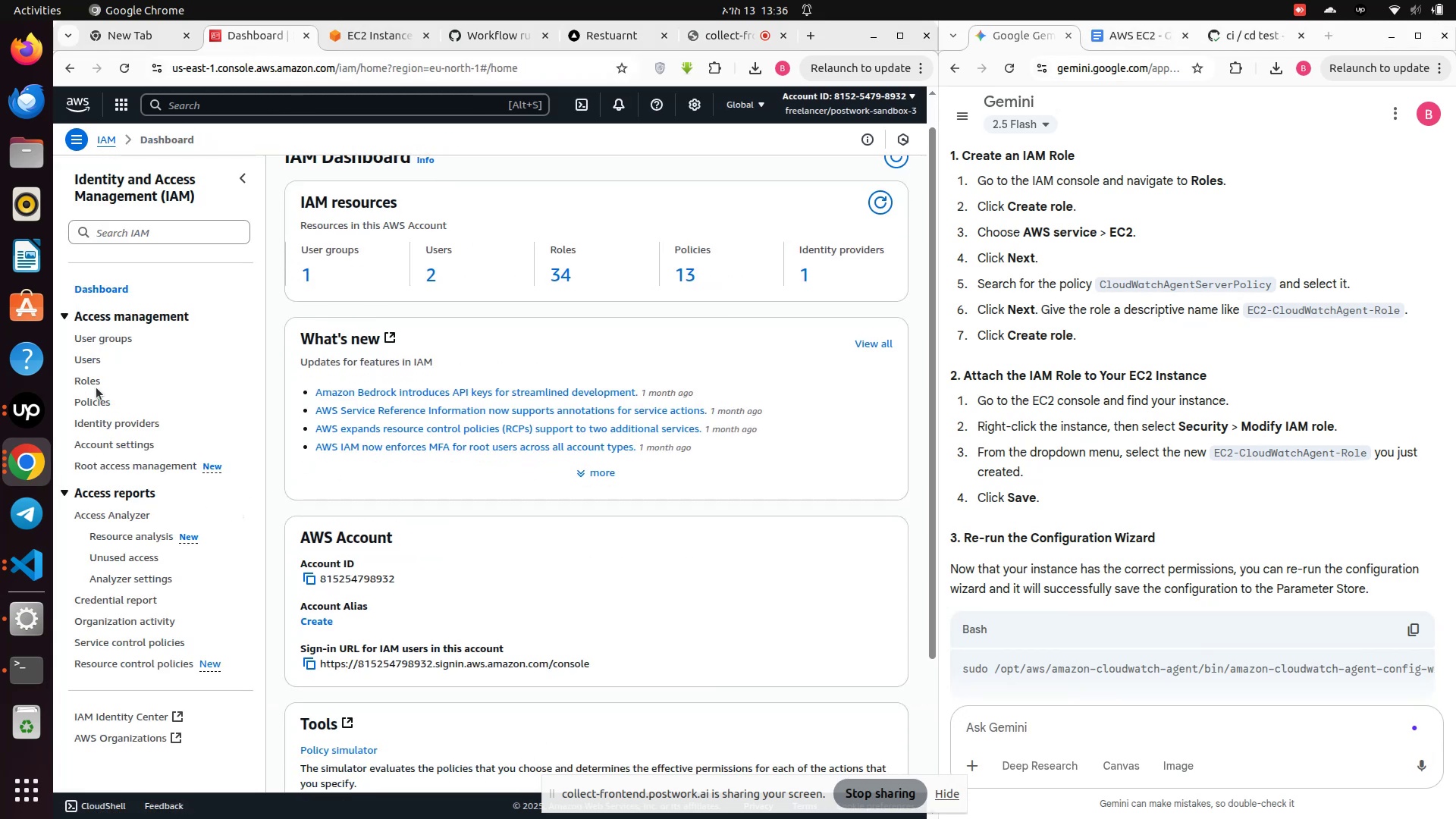 
left_click([75, 374])
 